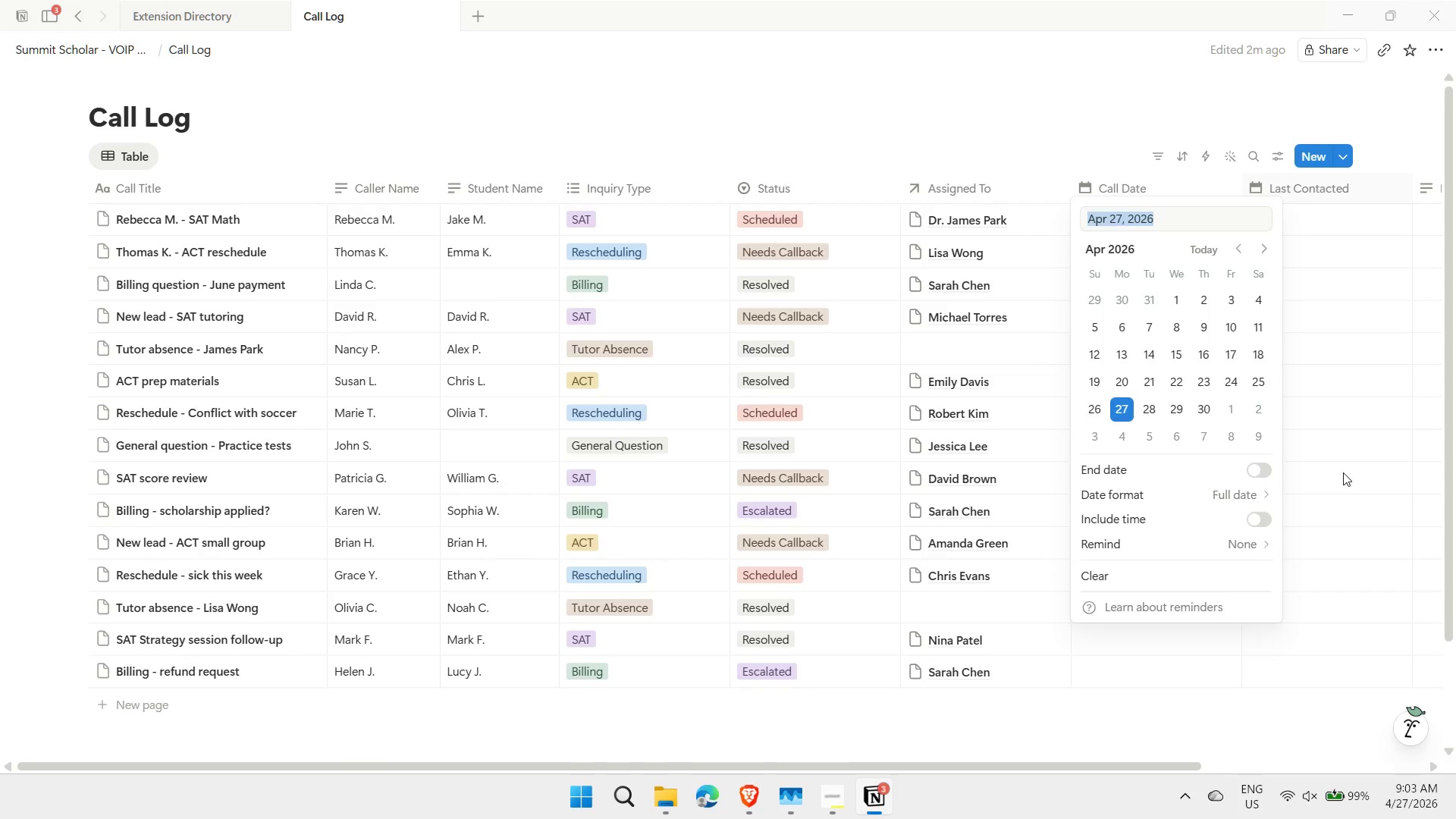 
type(4/23)
 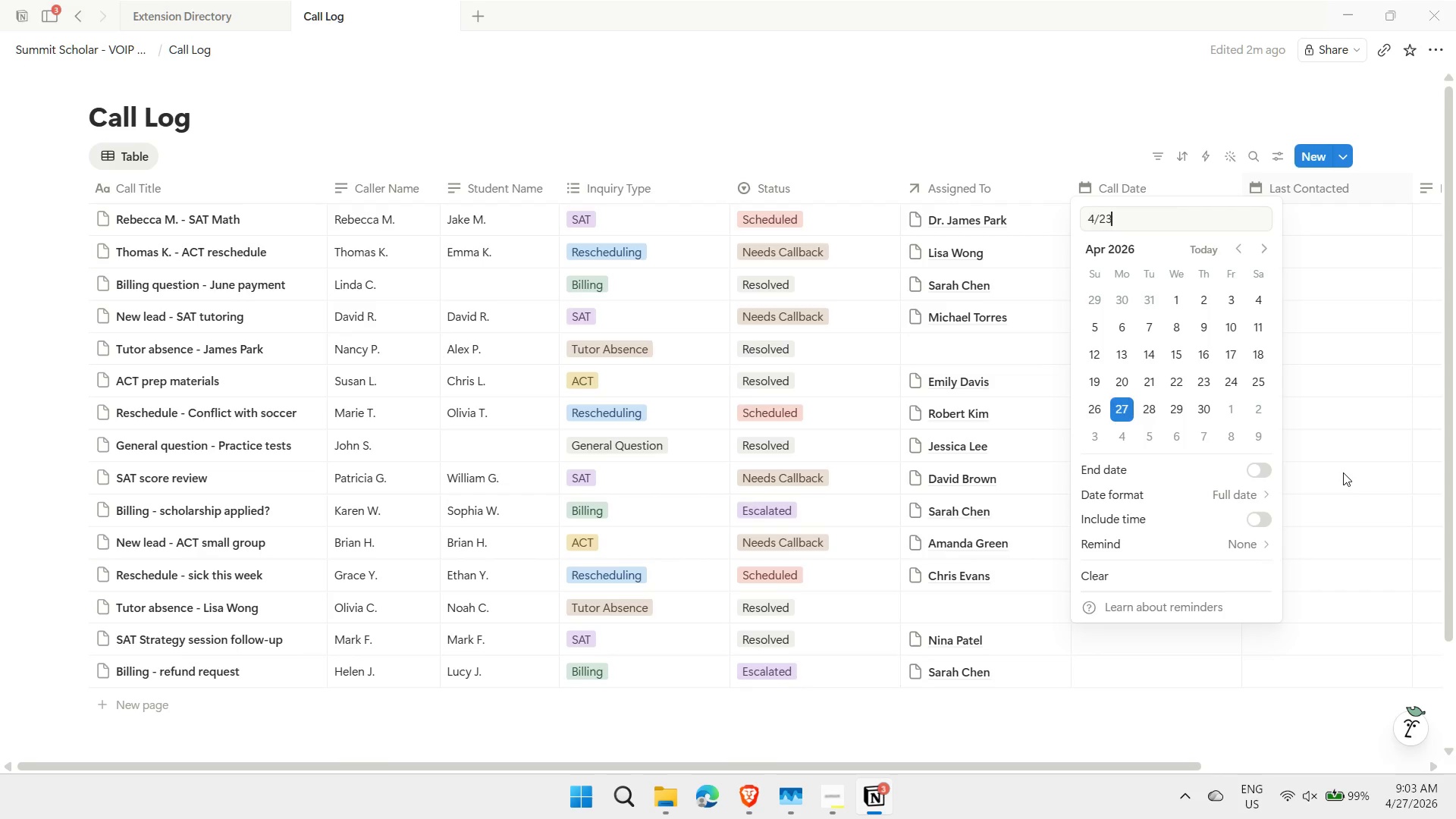 
key(Enter)
 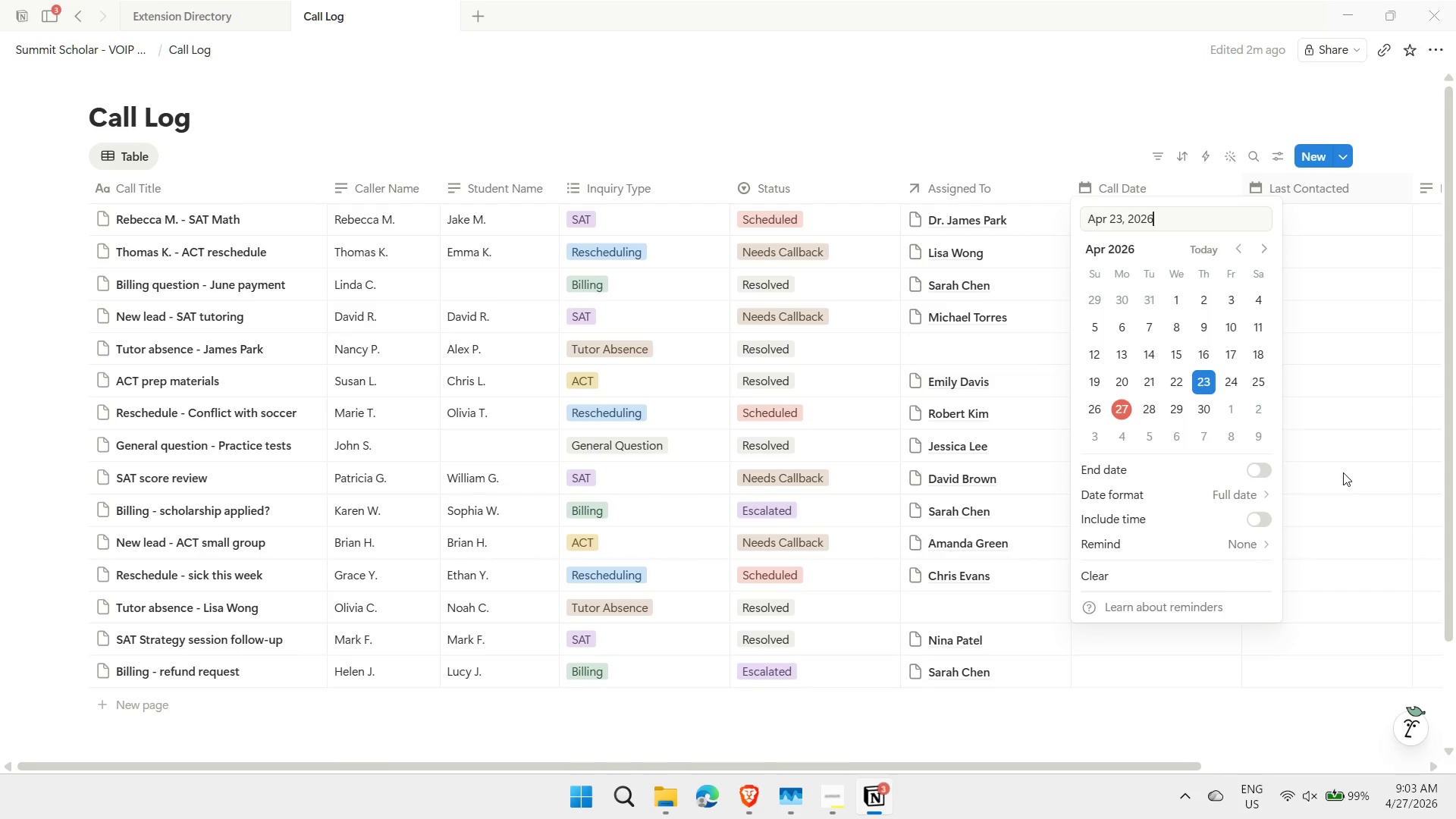 
key(F1)
 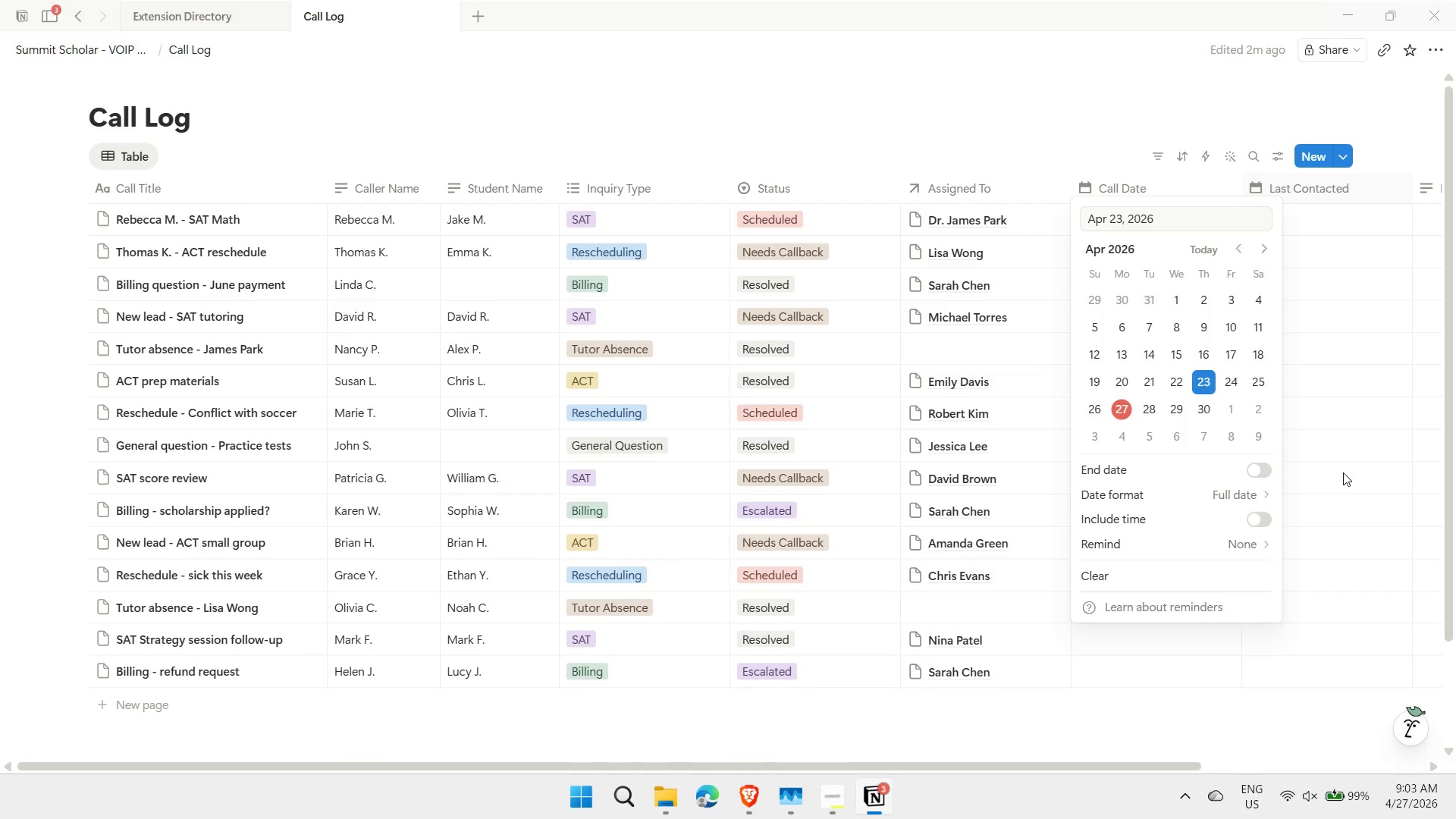 
key(ArrowDown)
 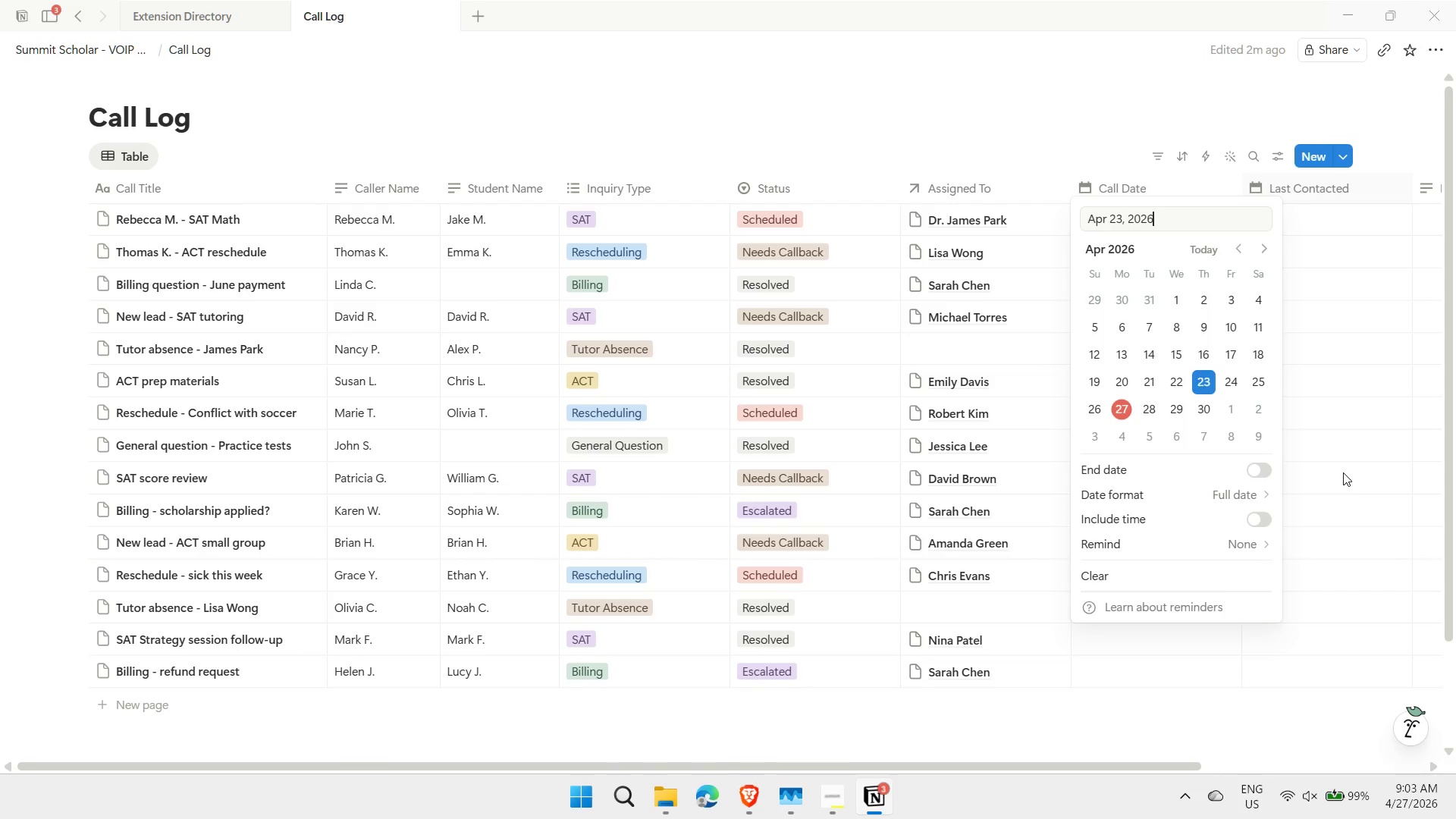 
key(Escape)
 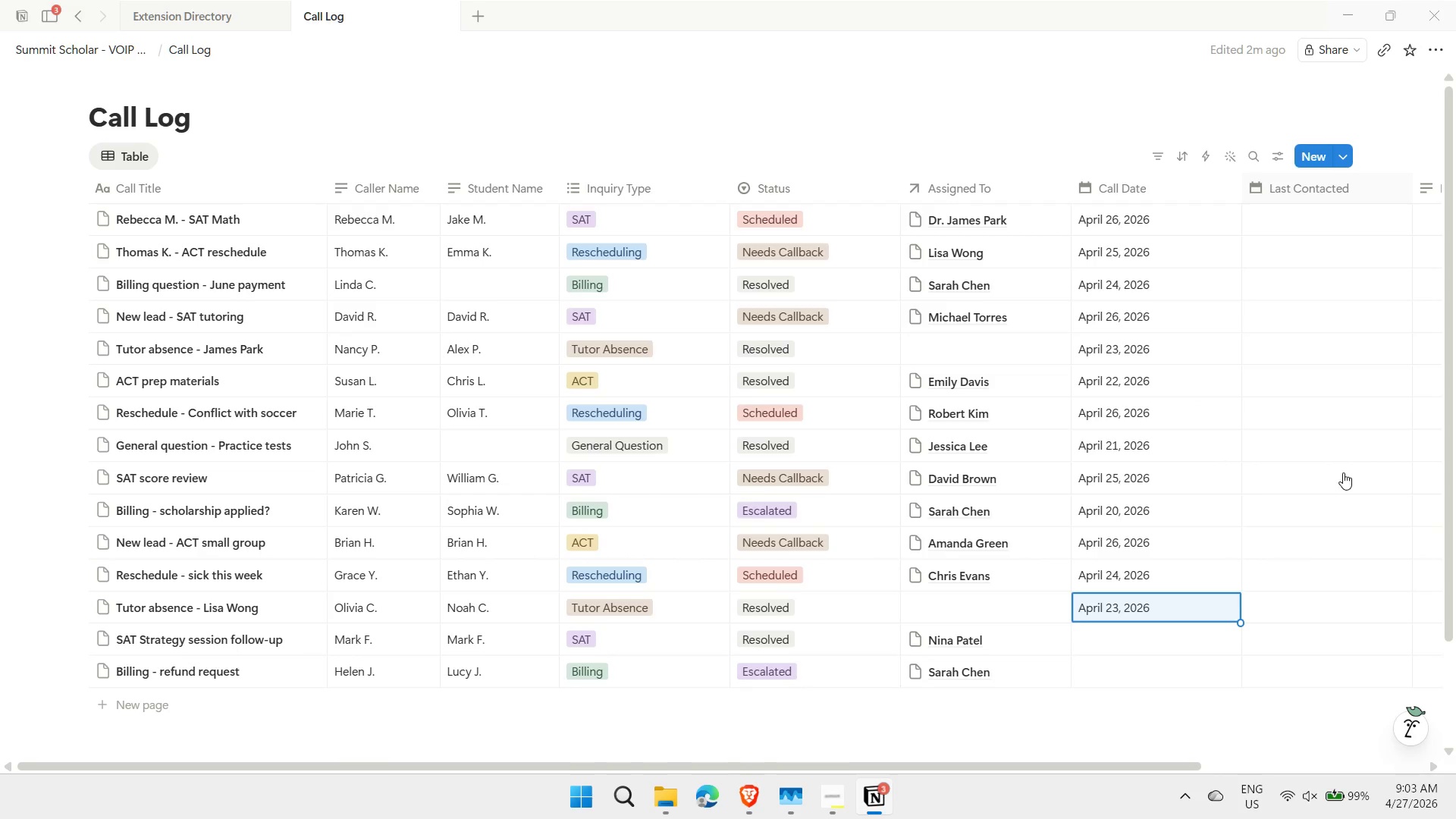 
key(ArrowDown)
 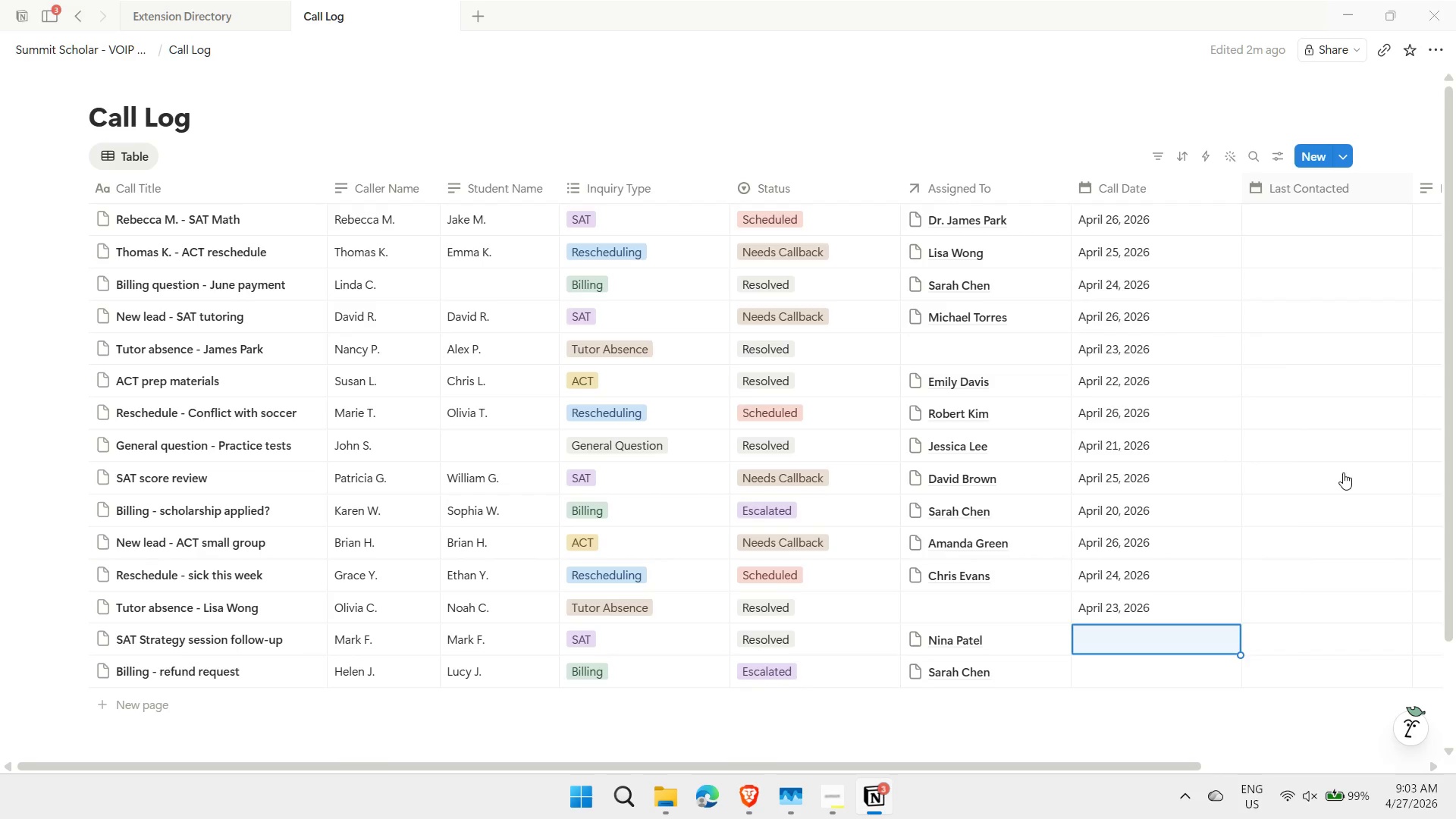 
key(Enter)
 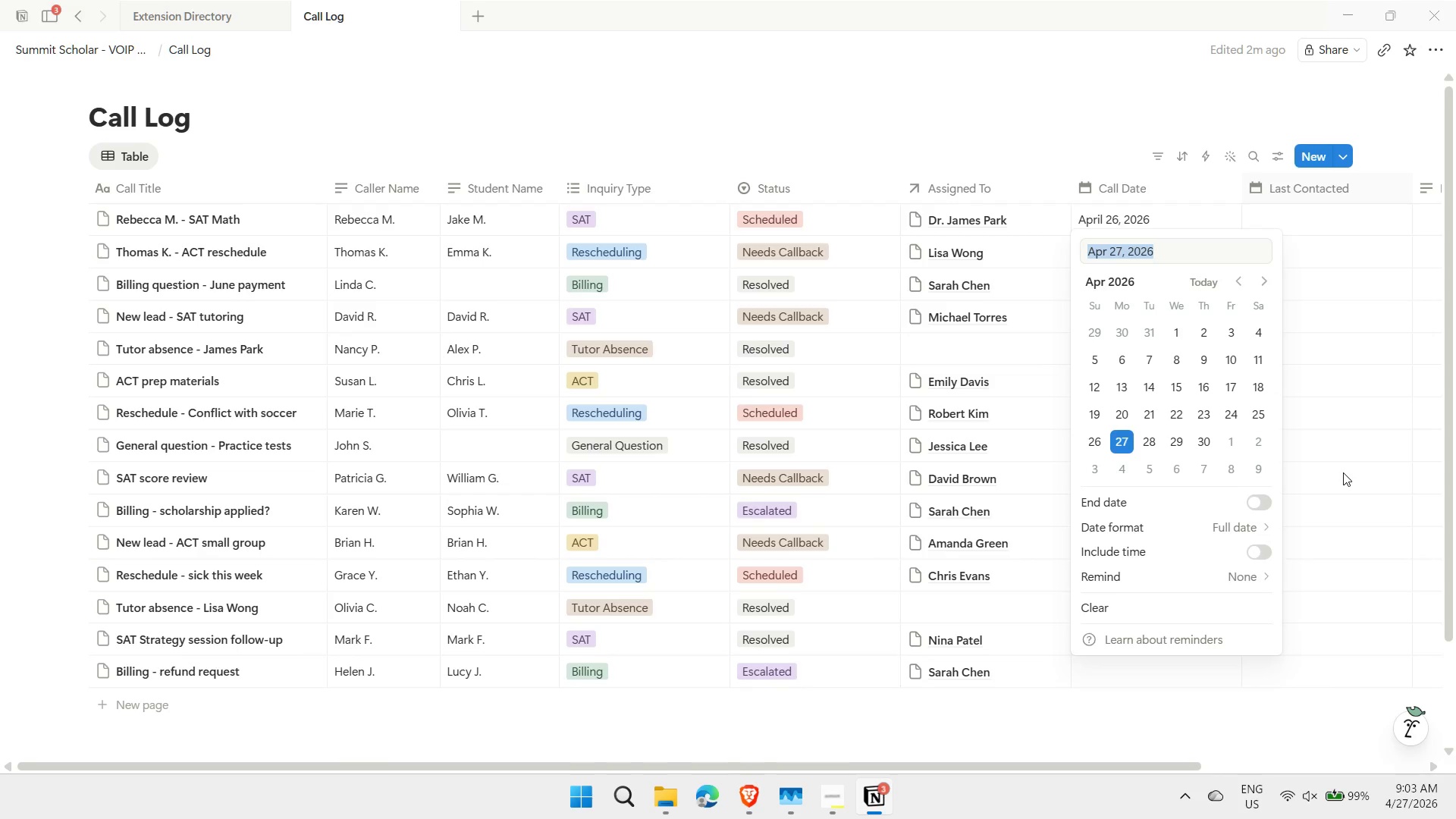 
type(4/22)
 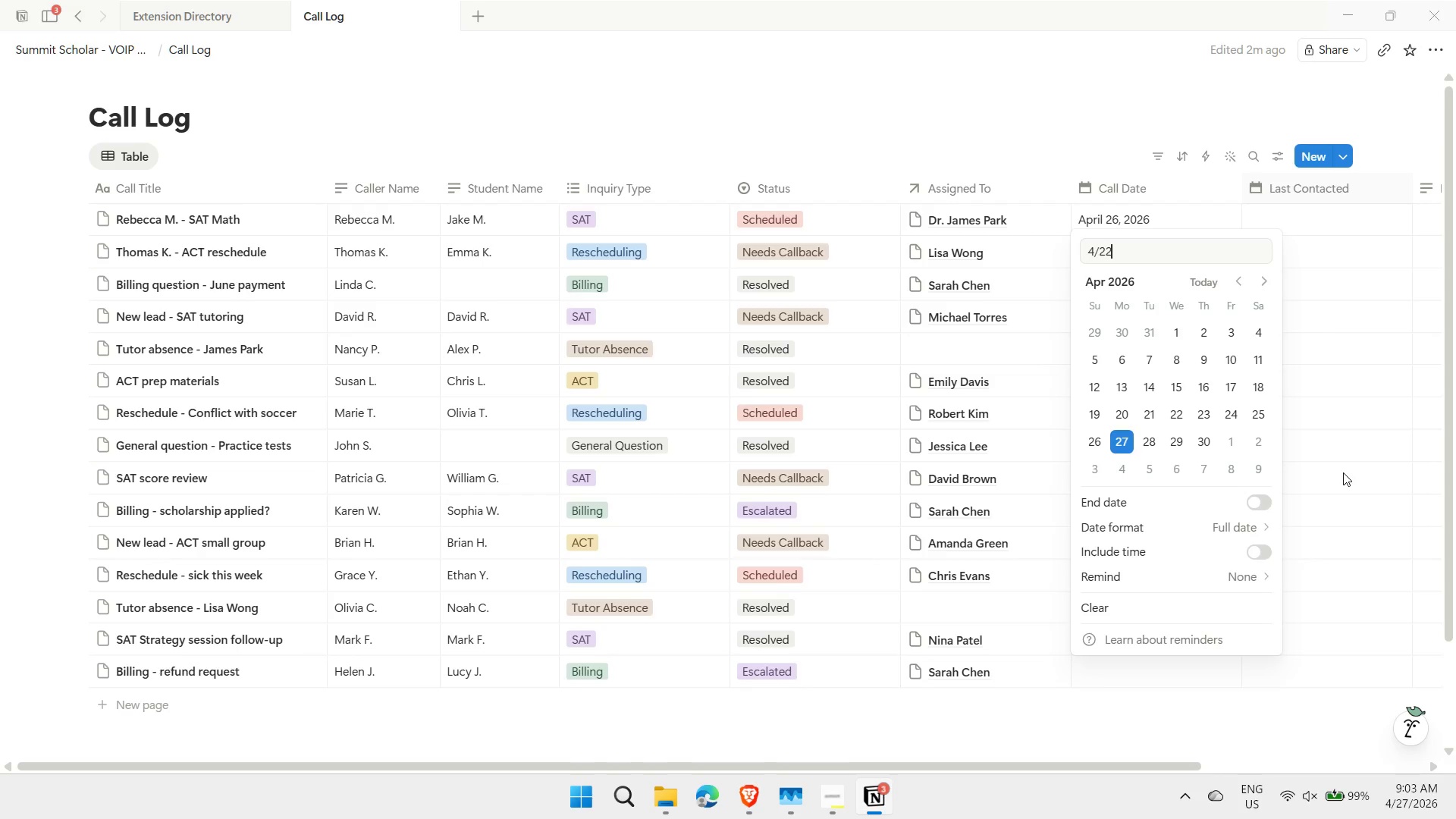 
key(Enter)
 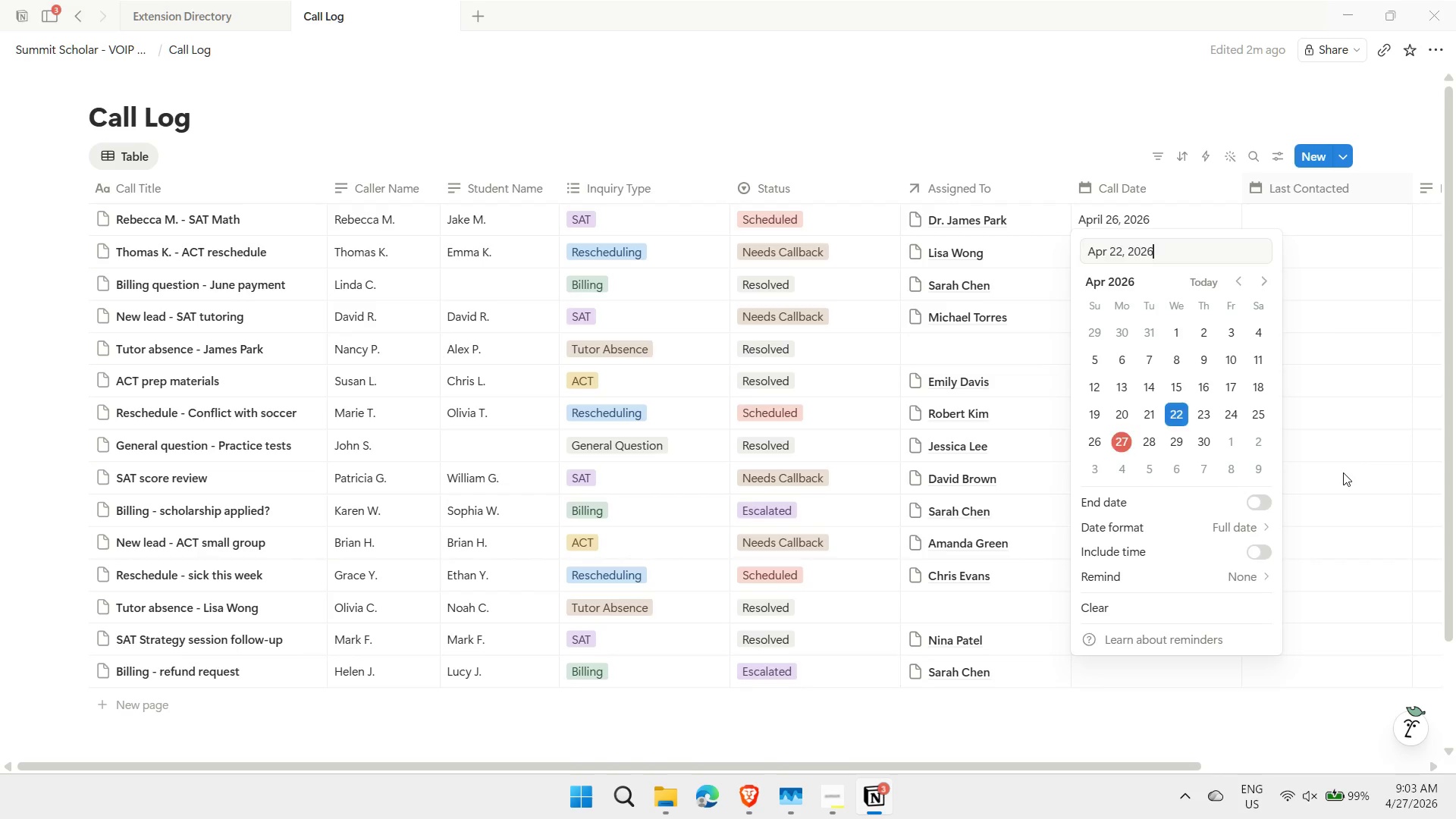 
key(Escape)
 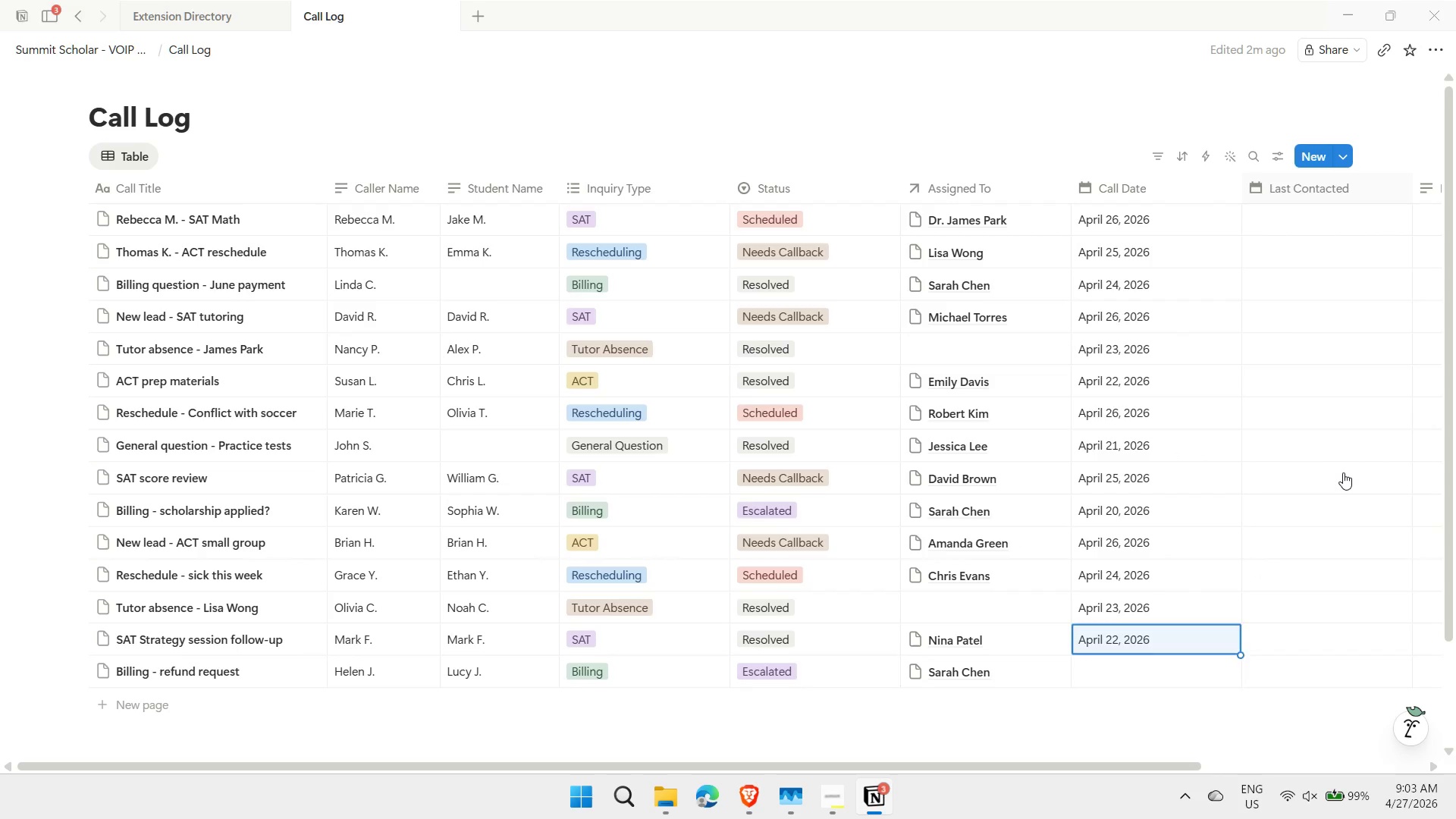 
key(ArrowDown)
 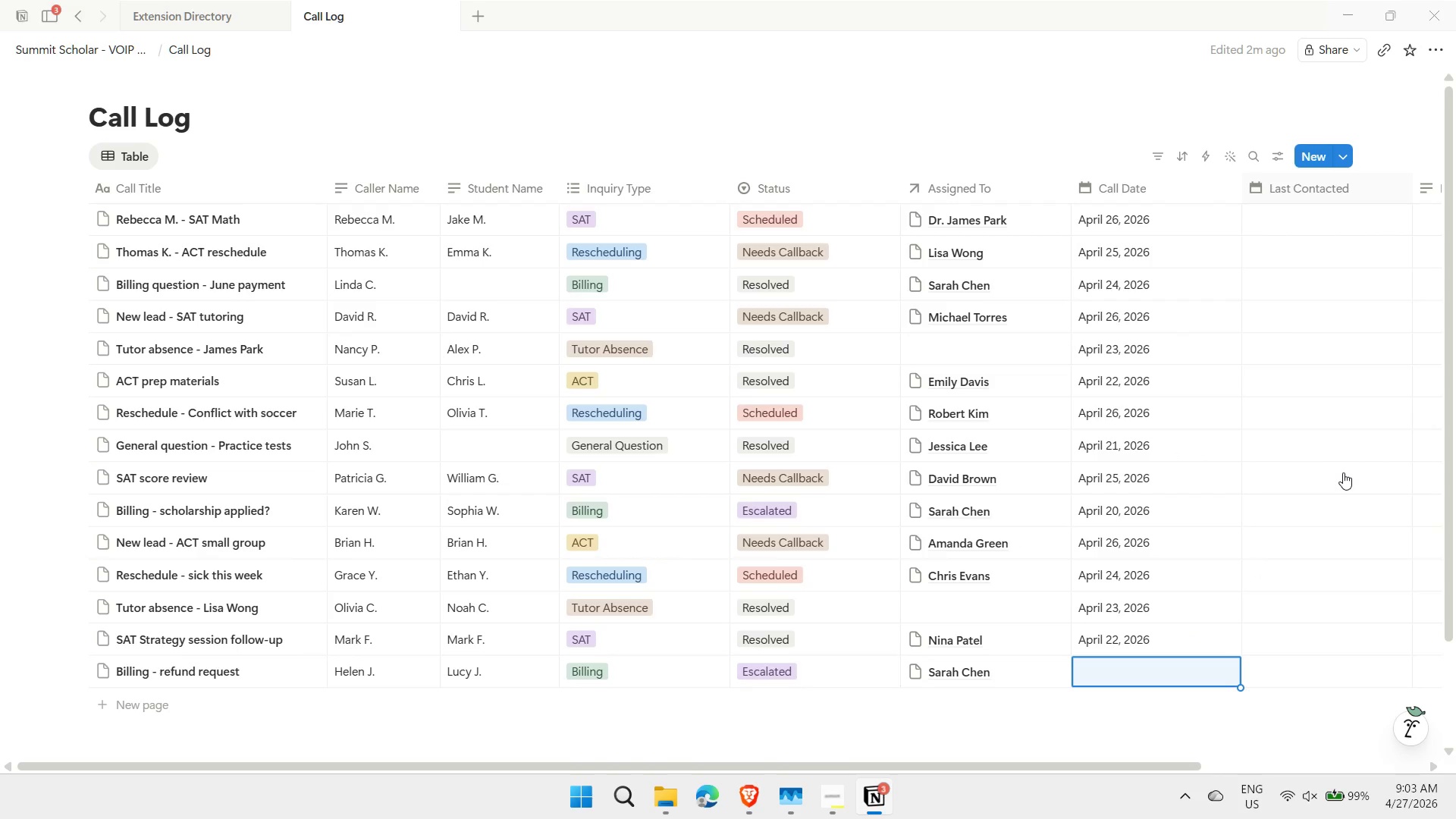 
key(Enter)
 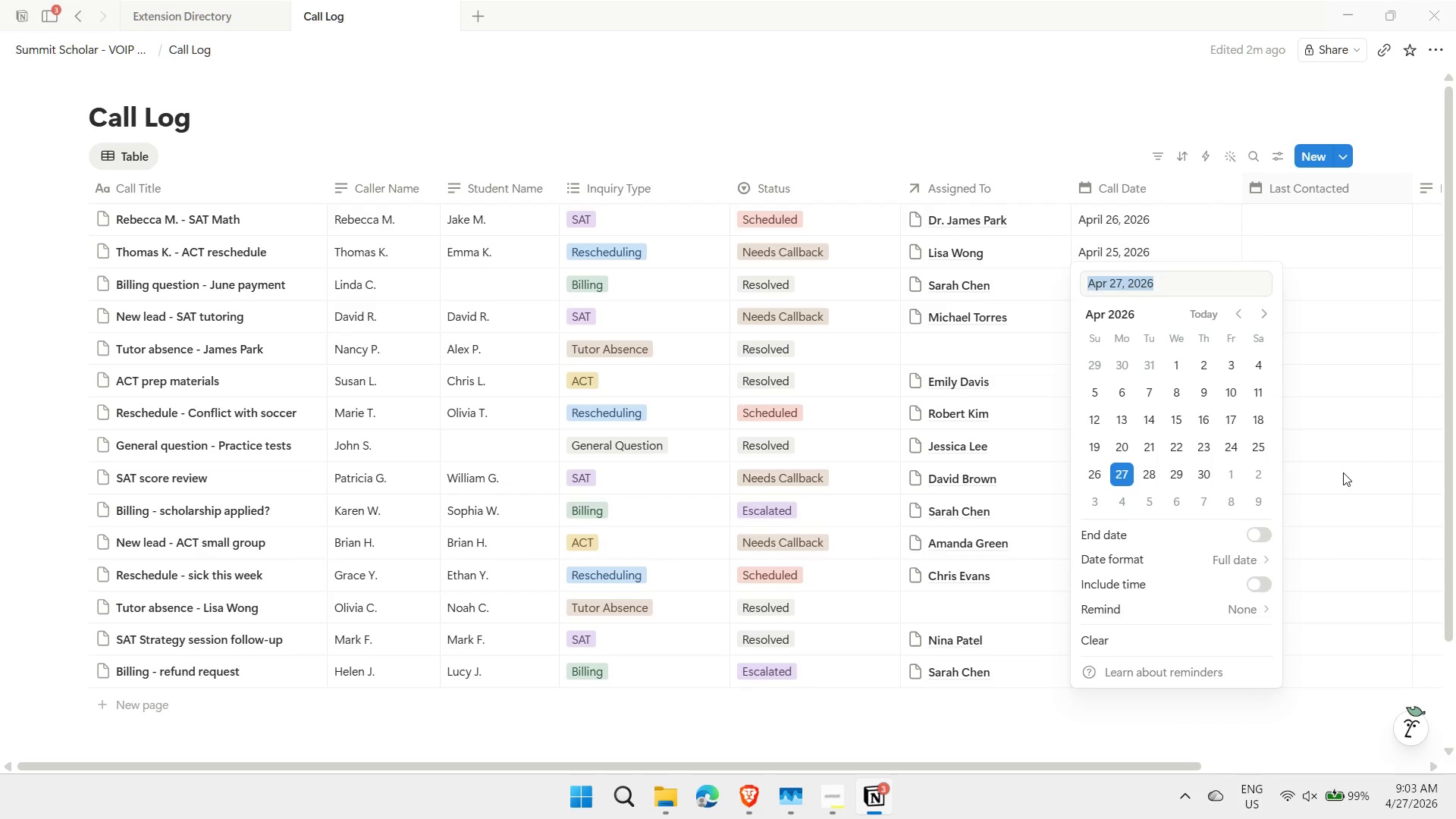 
type(4/21)
 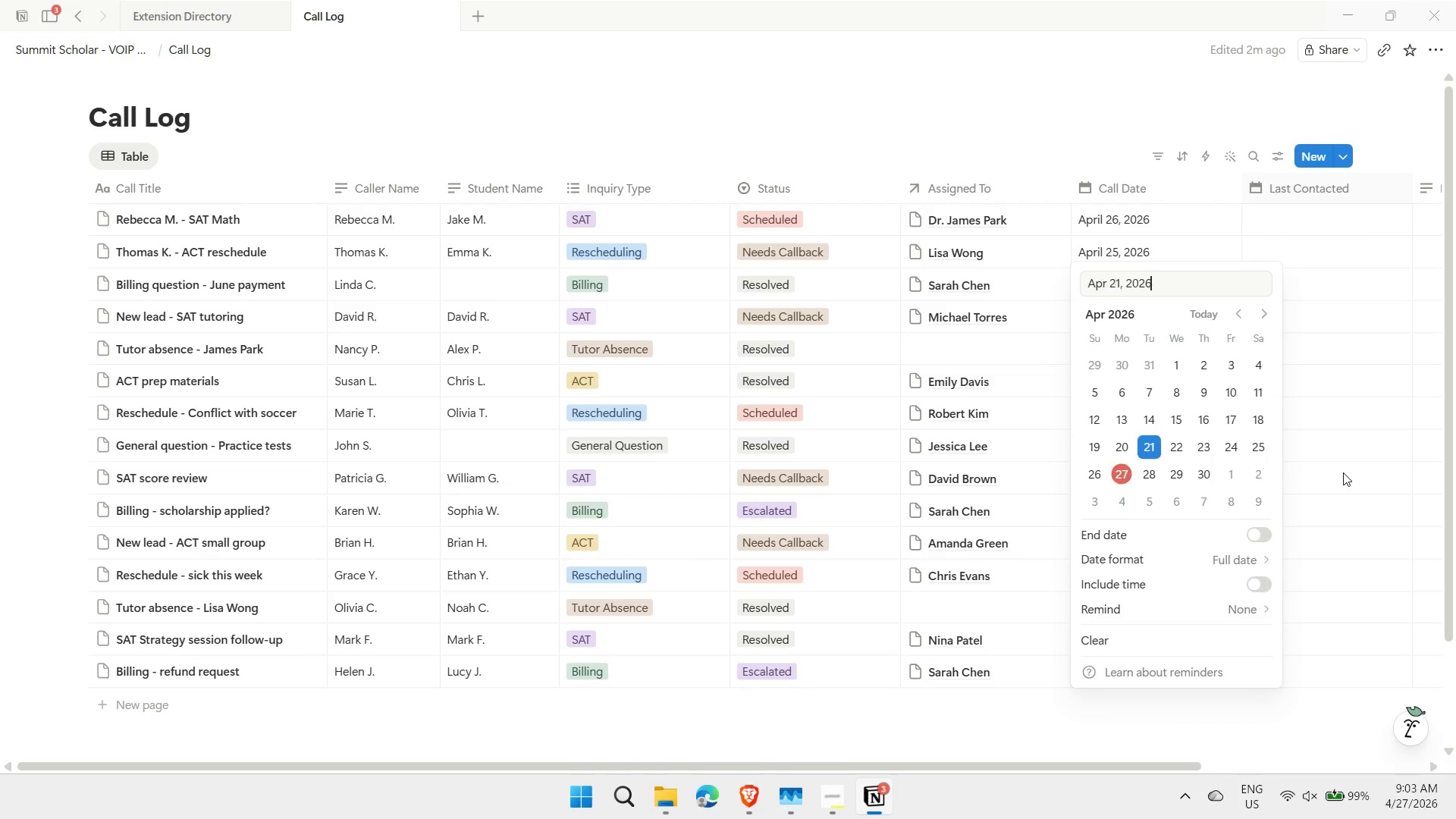 
key(Enter)
 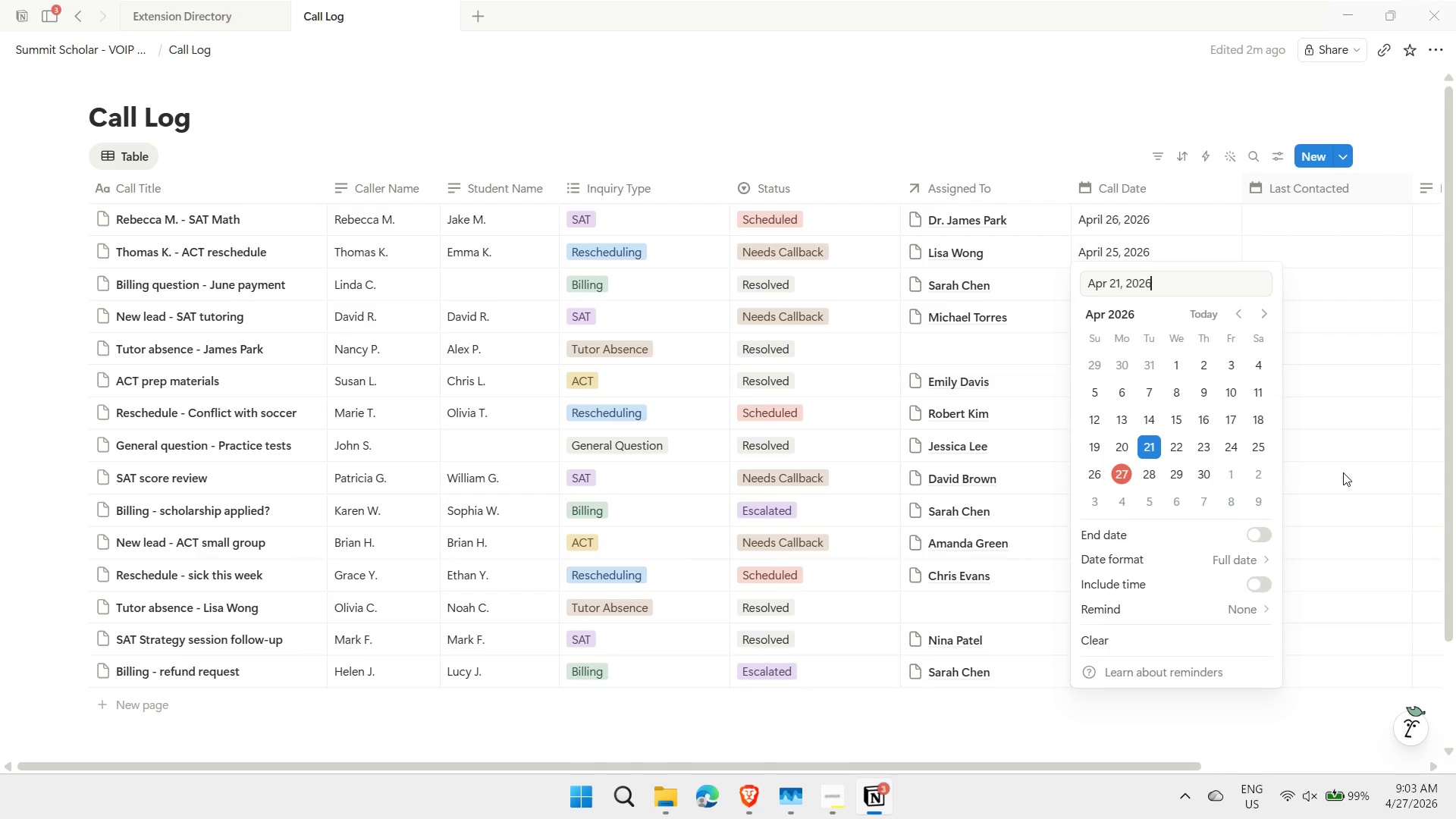 
key(Escape)
 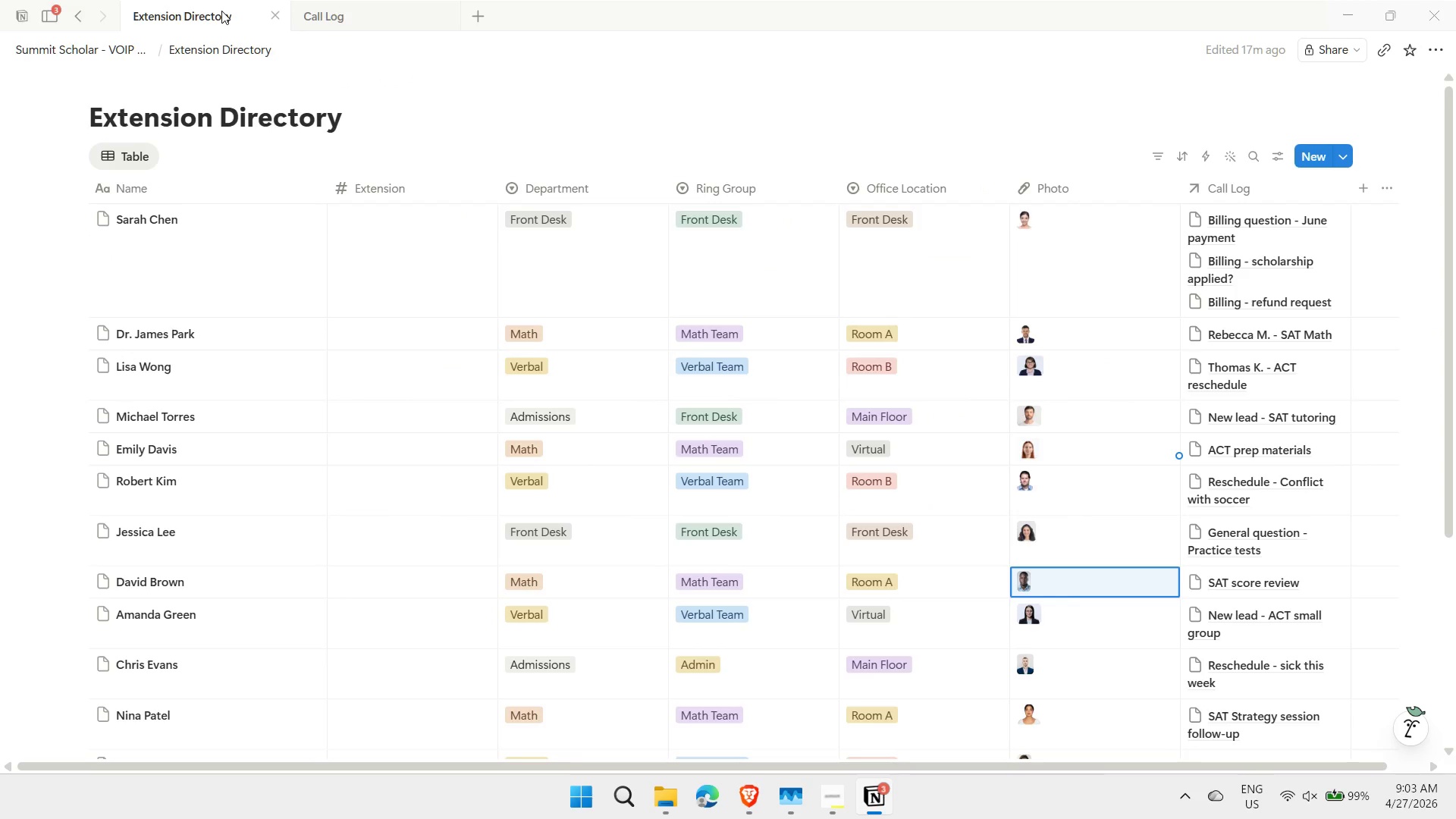 
wait(8.75)
 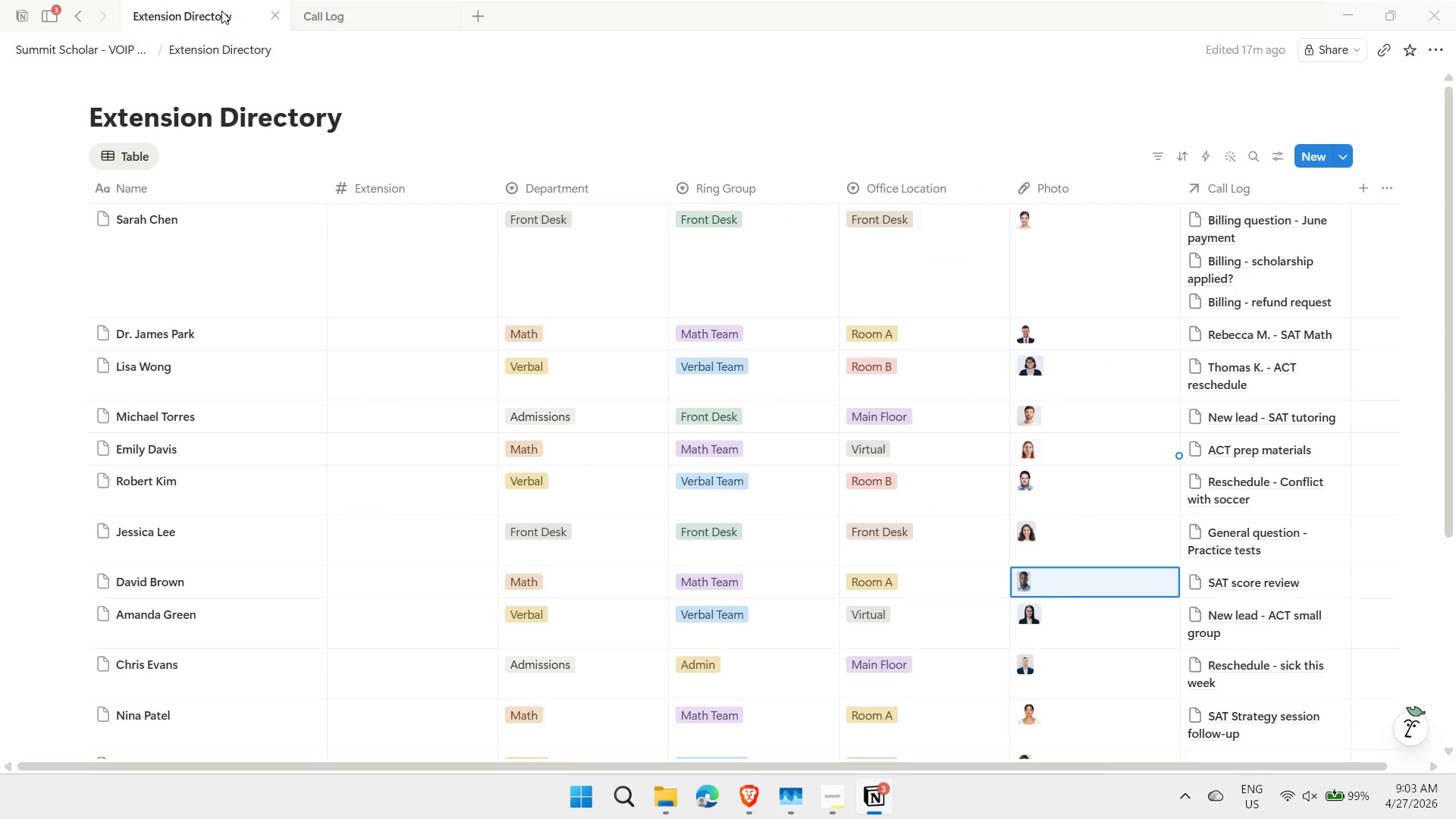 
left_click_drag(start_coordinate=[1448, 275], to_coordinate=[1451, 327])
 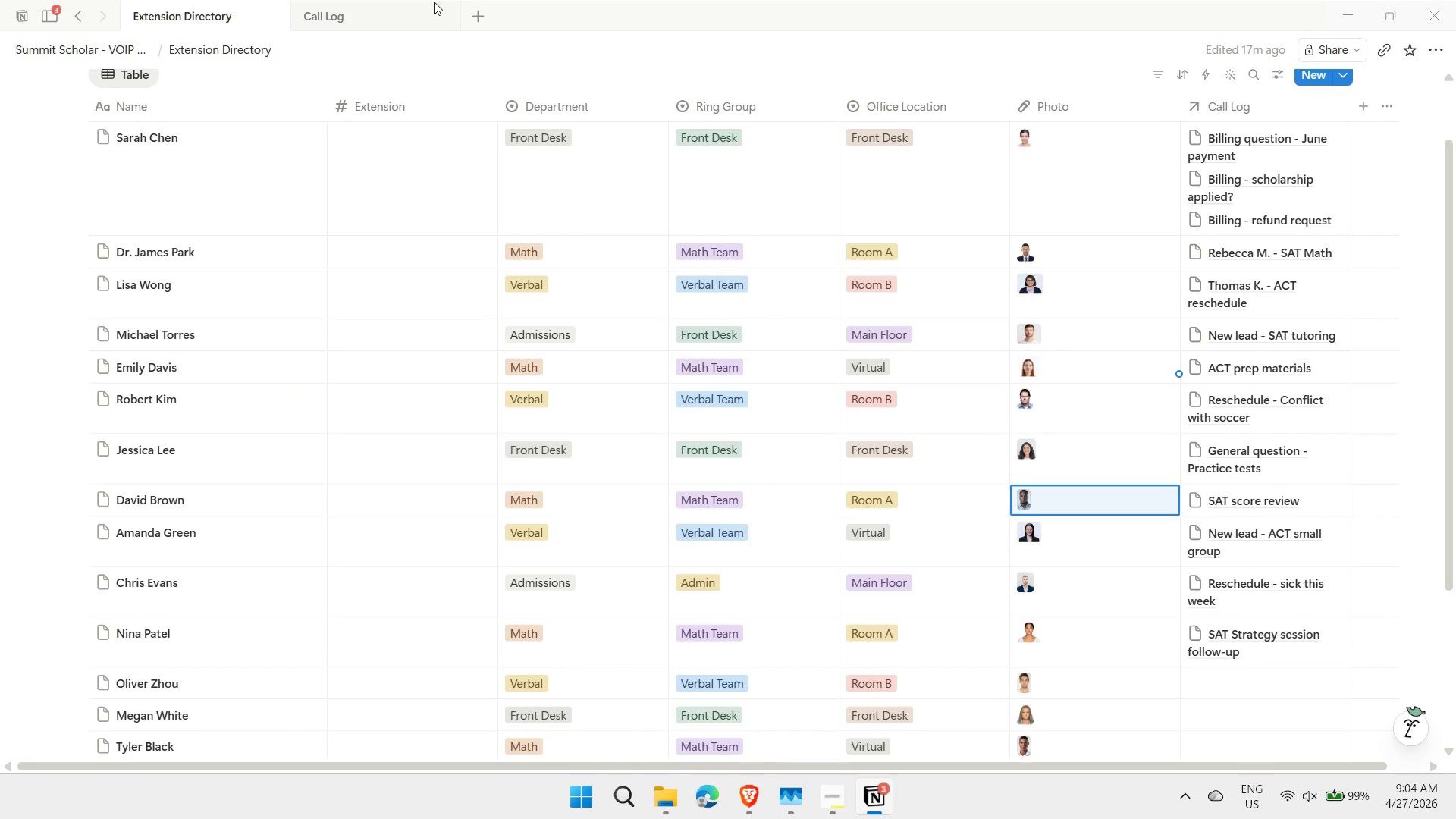 
left_click([402, 5])
 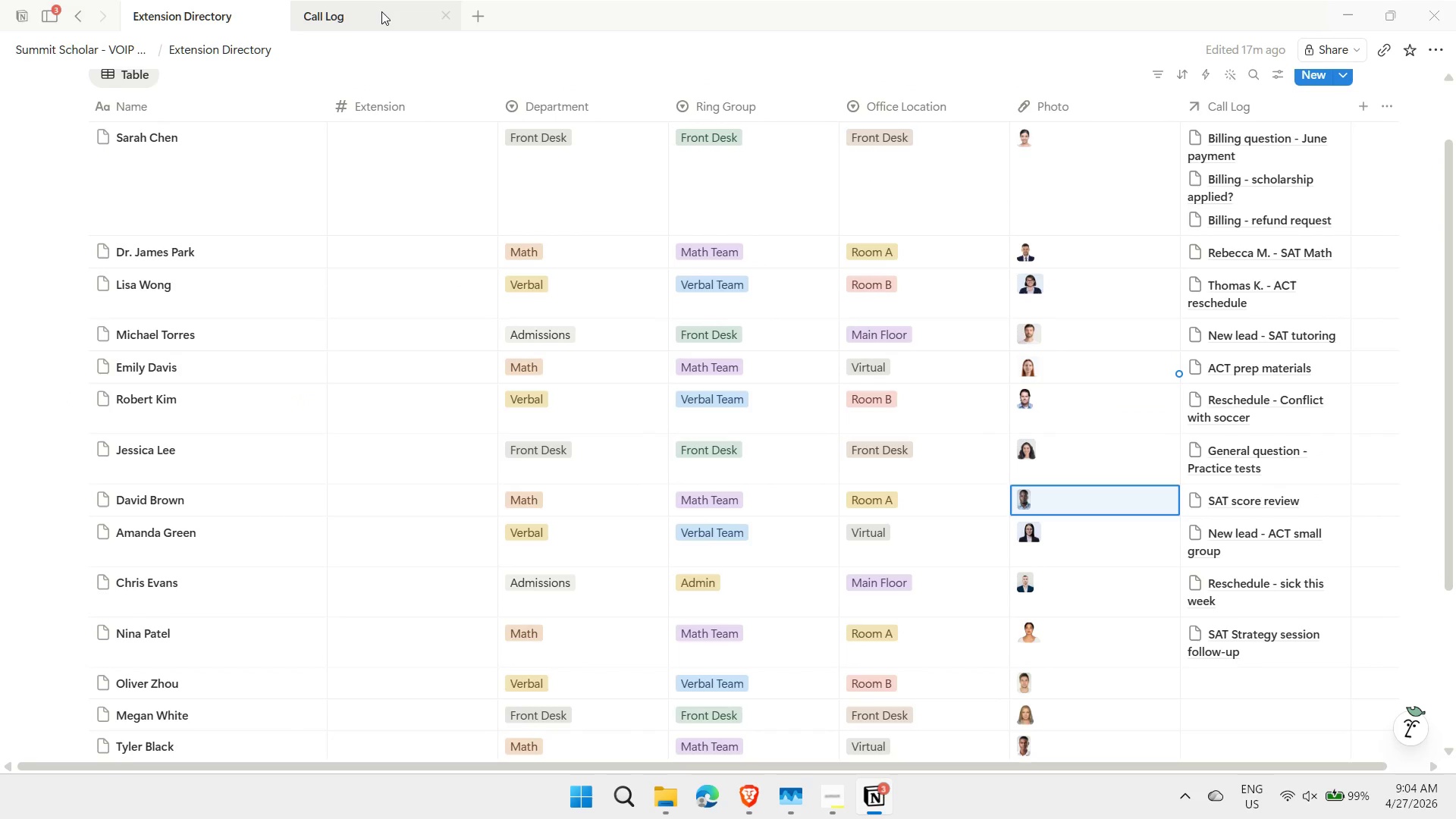 
left_click([381, 11])
 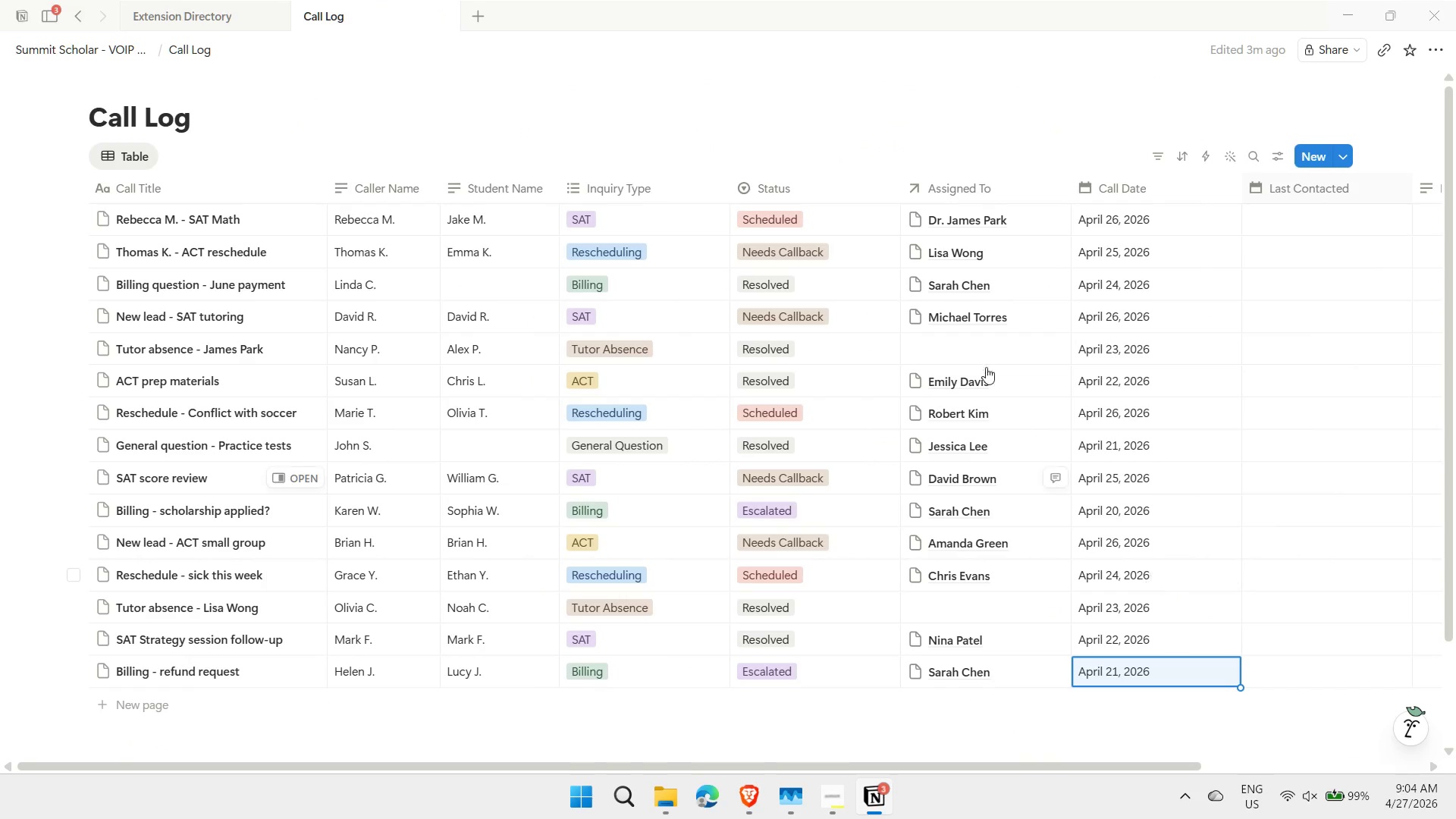 
left_click([965, 355])
 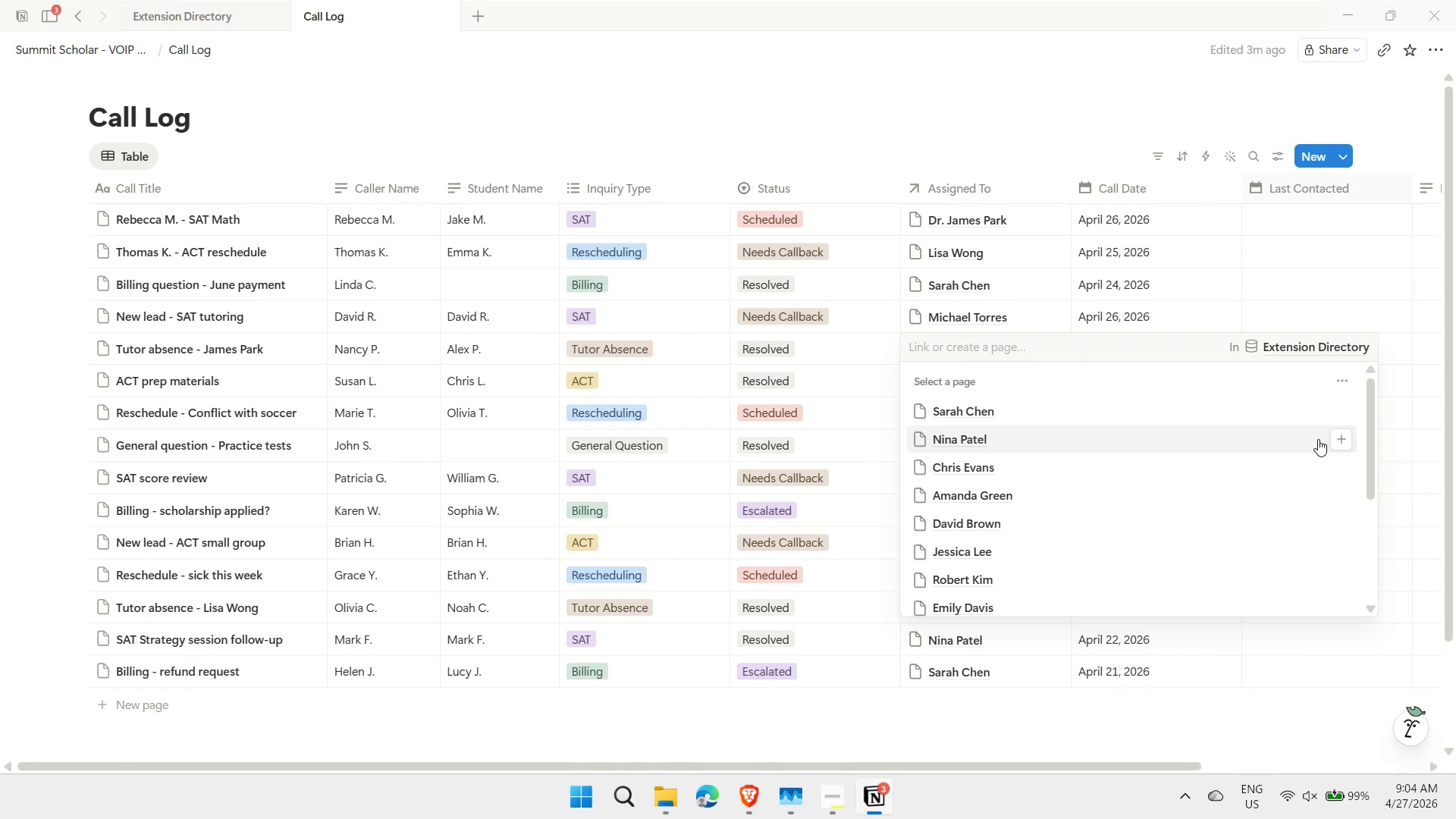 
key(Escape)
 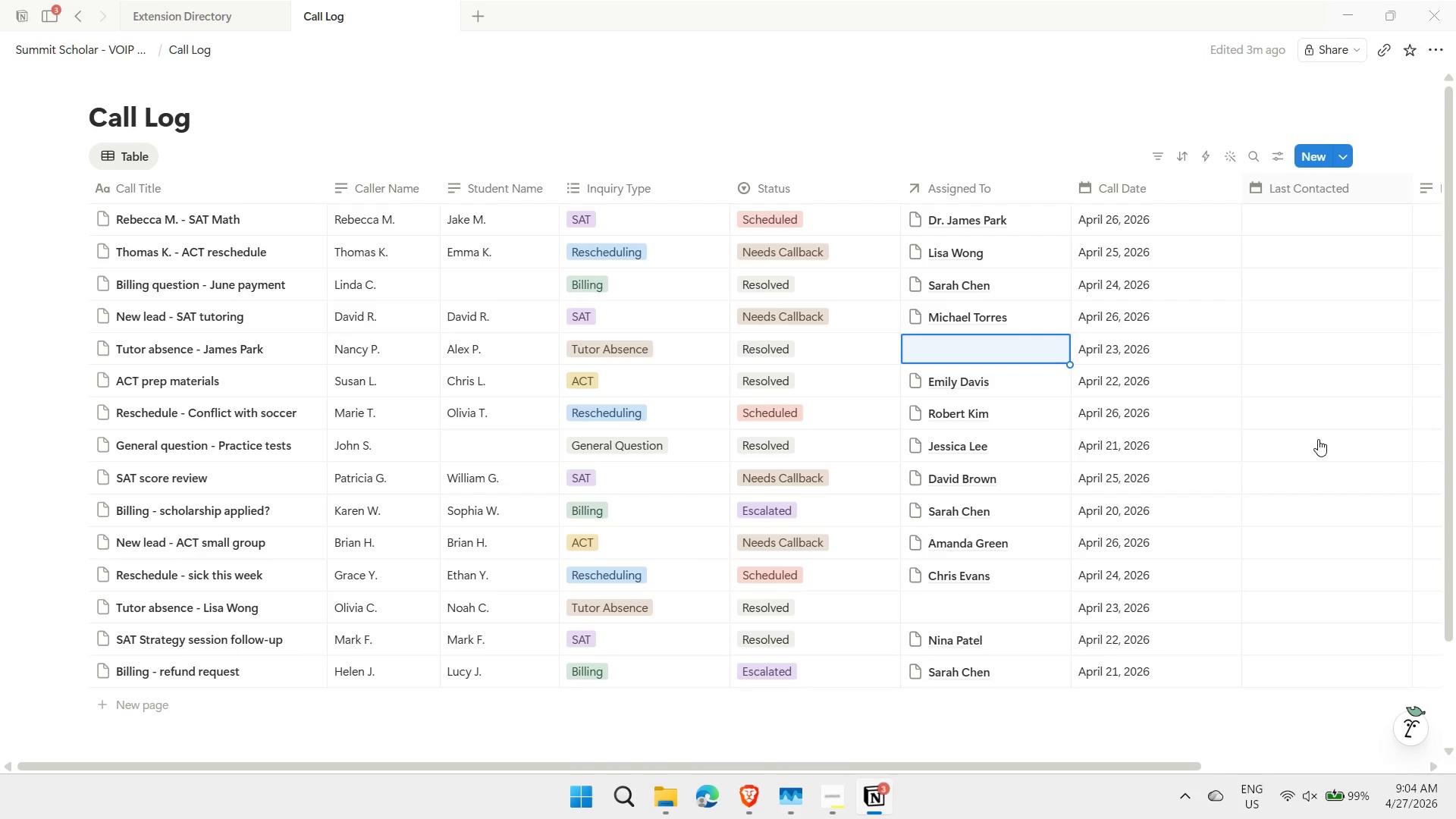 
wait(9.95)
 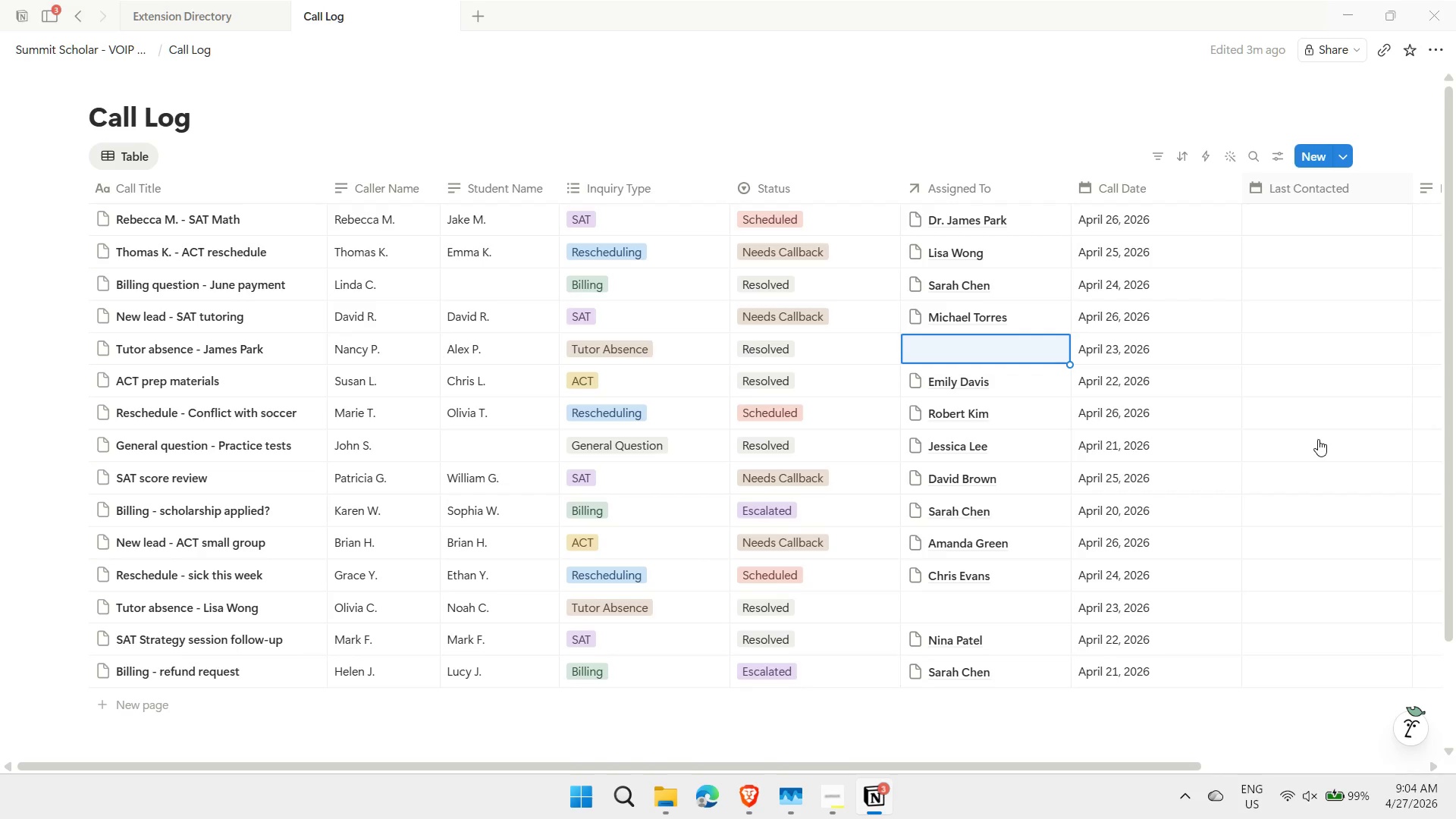 
type(jam)
key(Backspace)
type(a)
 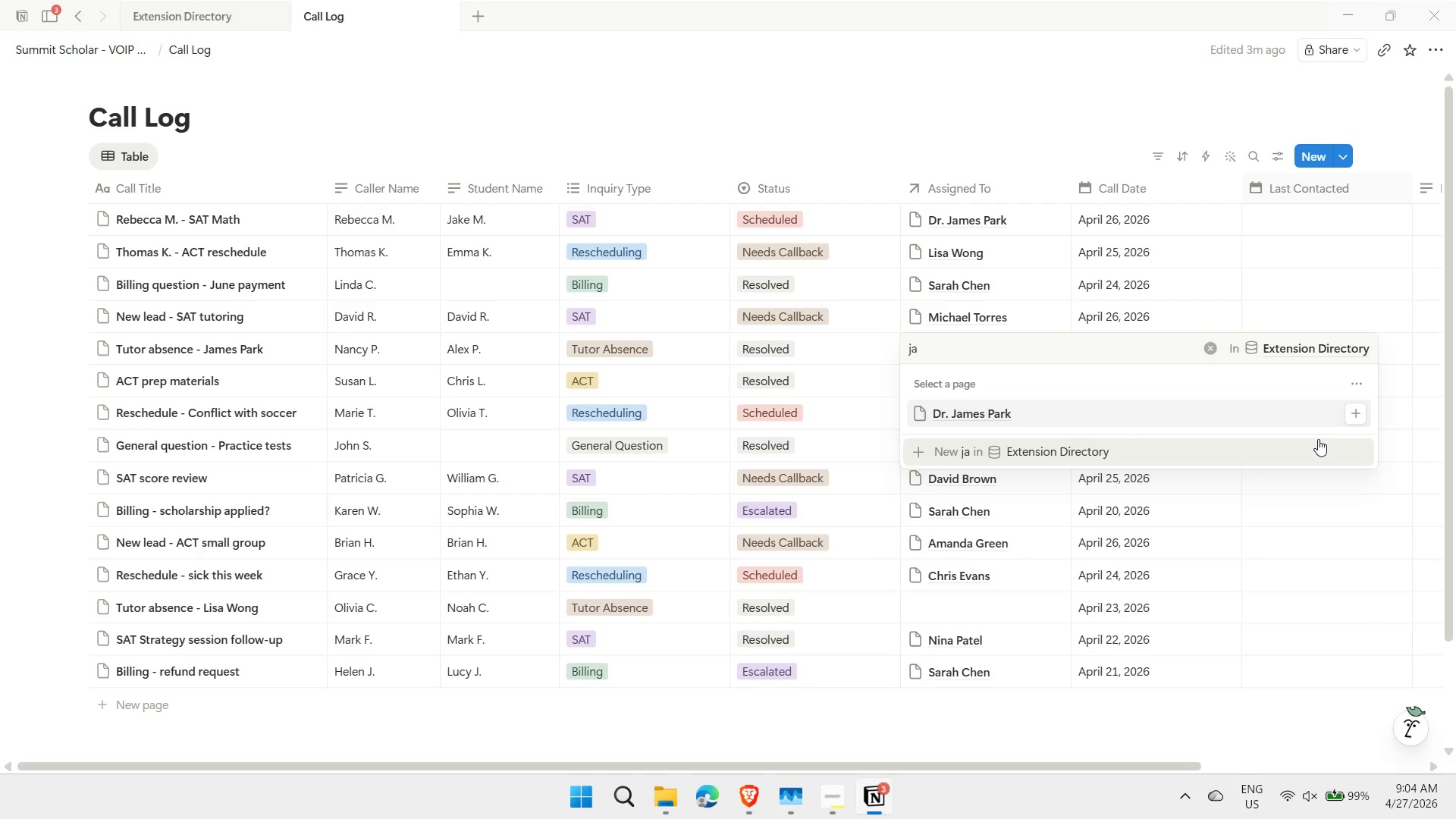 
key(Enter)
 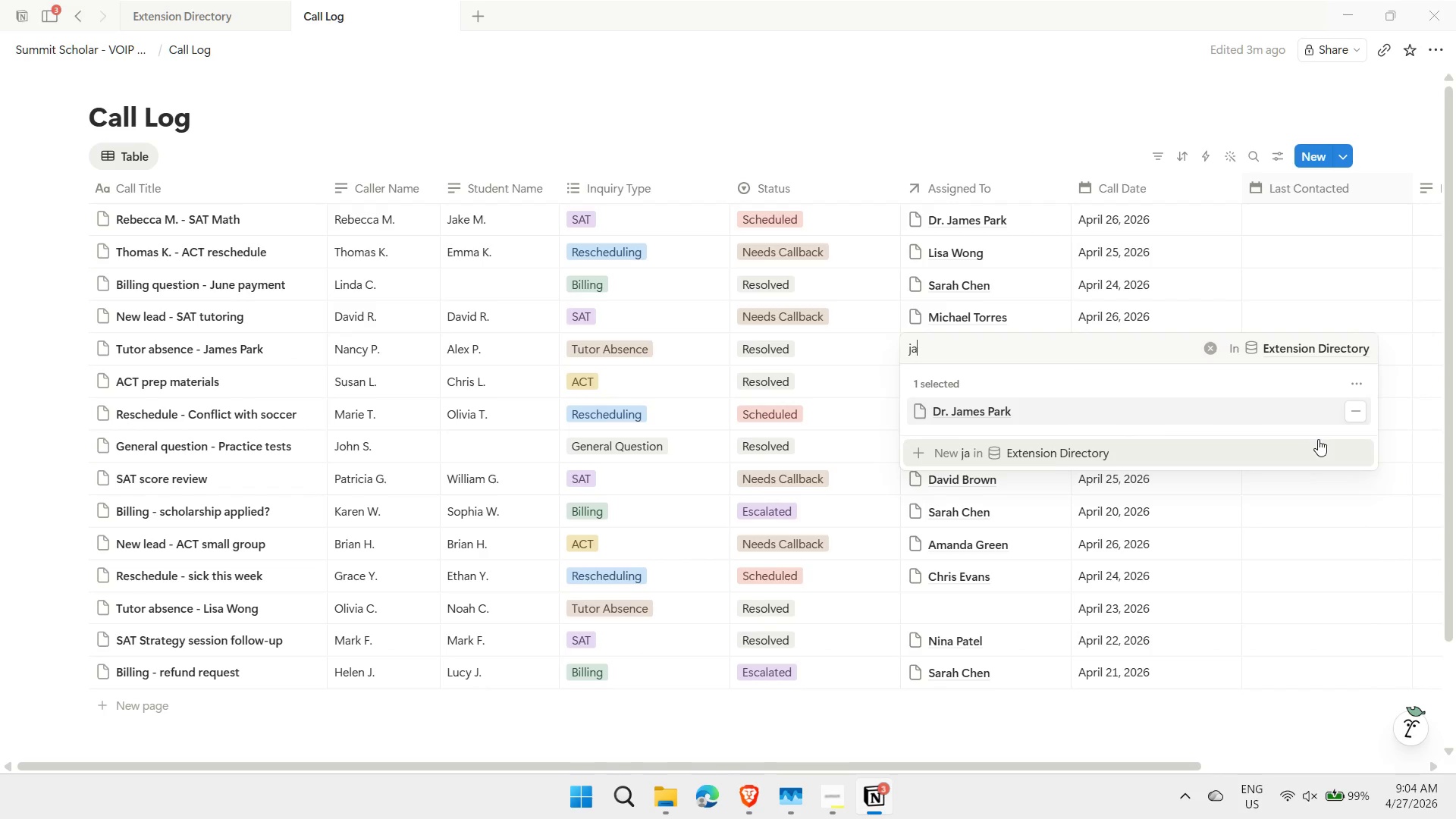 
key(Escape)
 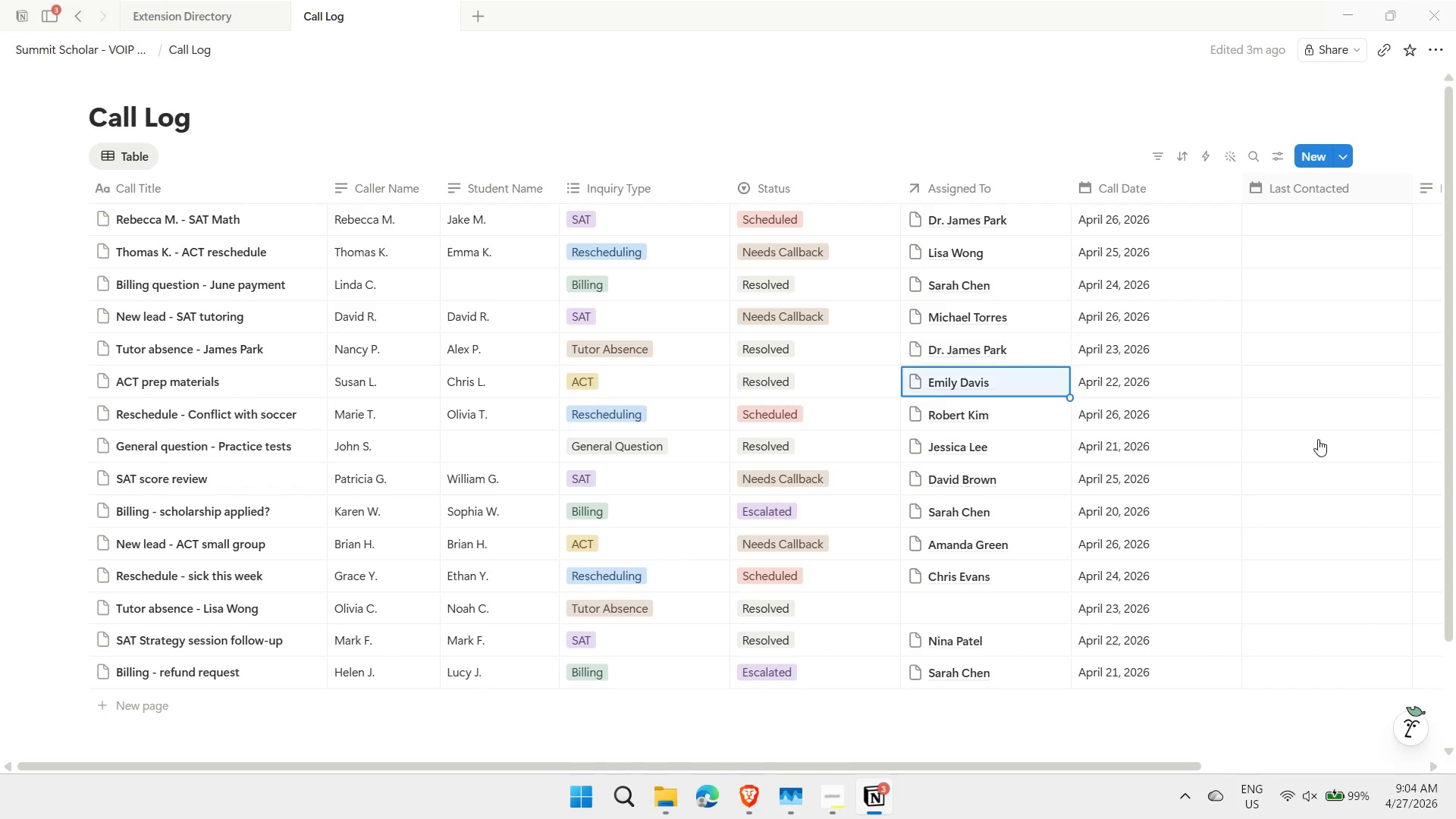 
key(ArrowDown)
 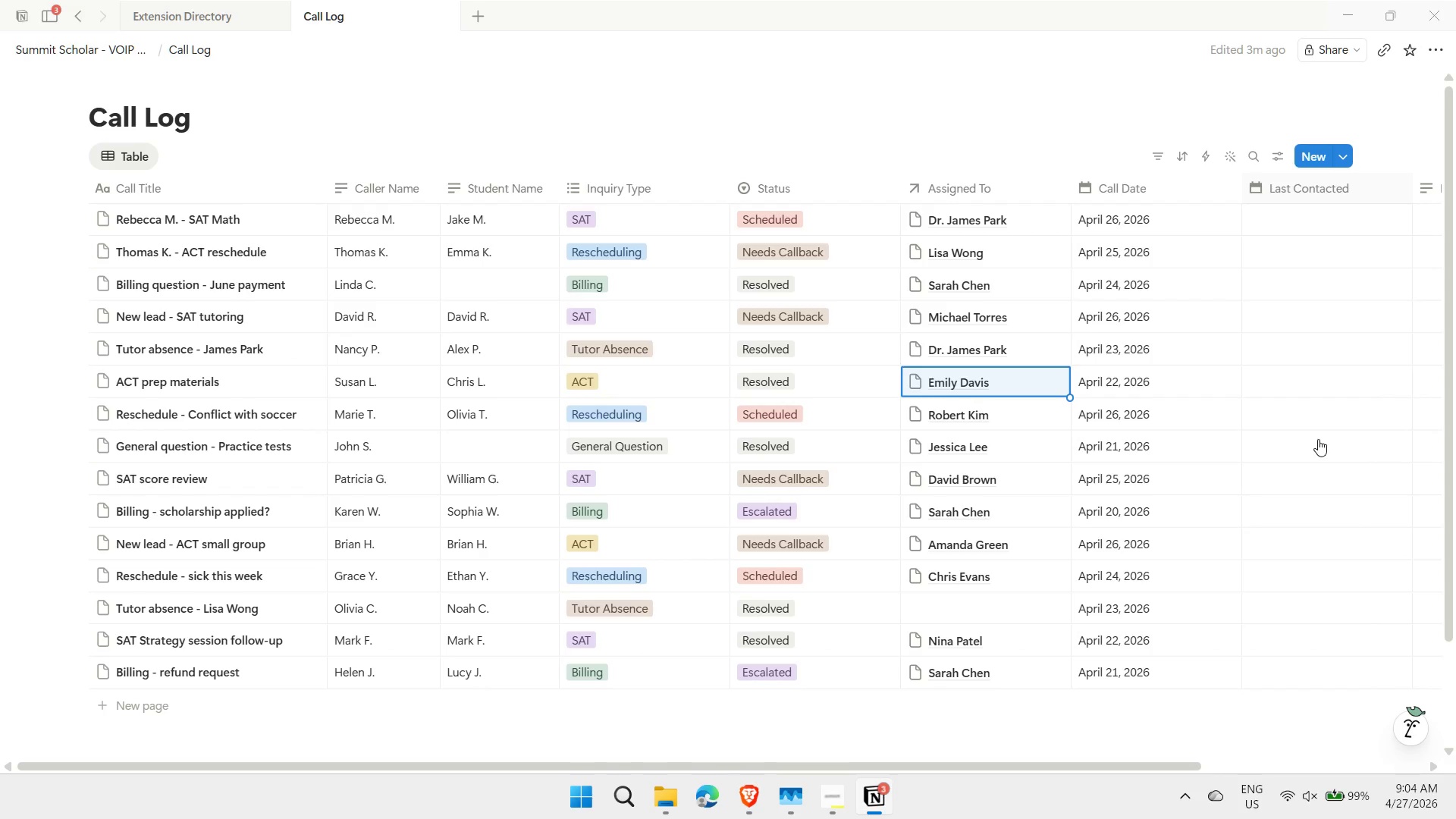 
key(ArrowDown)
 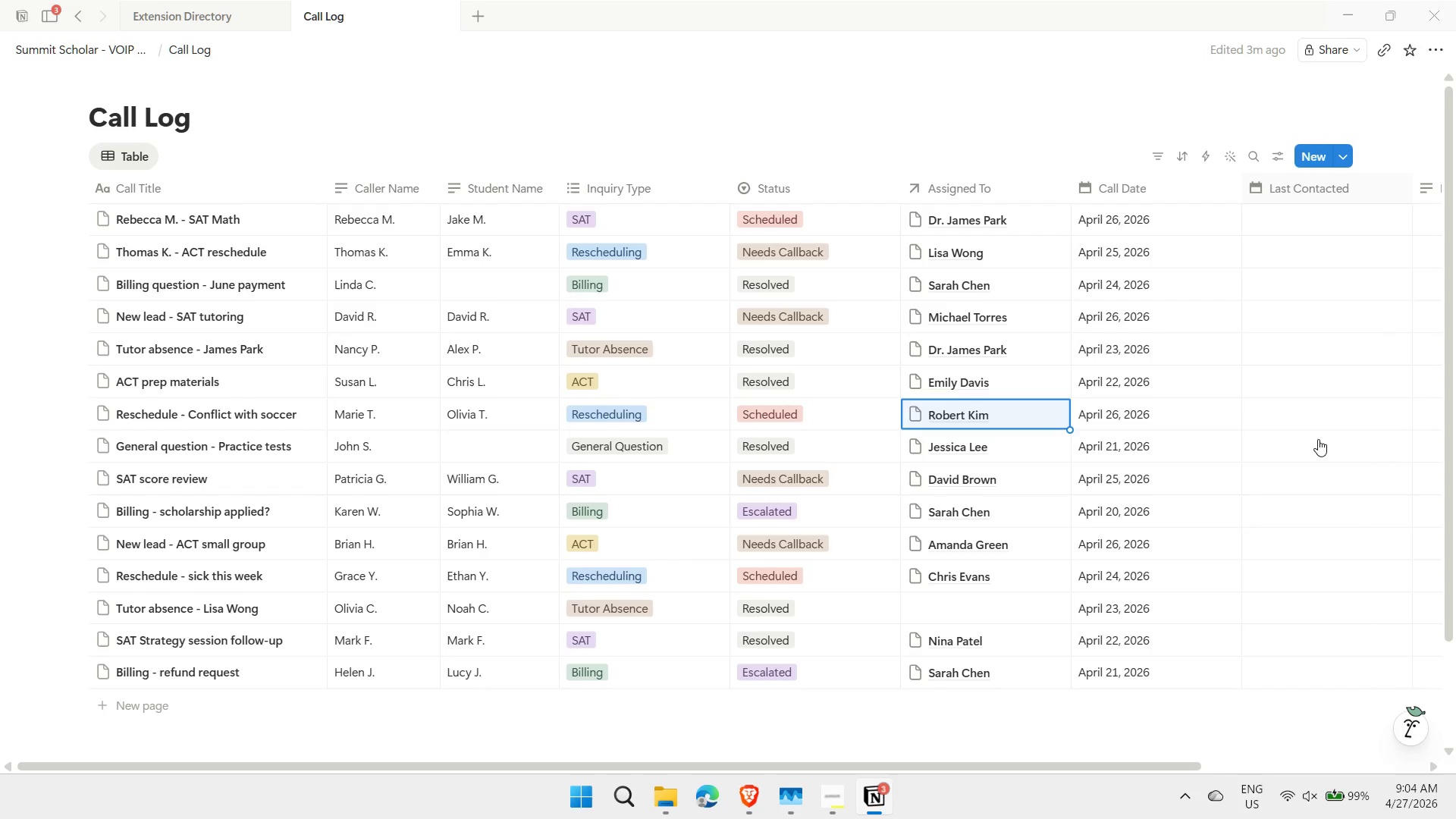 
key(ArrowDown)
 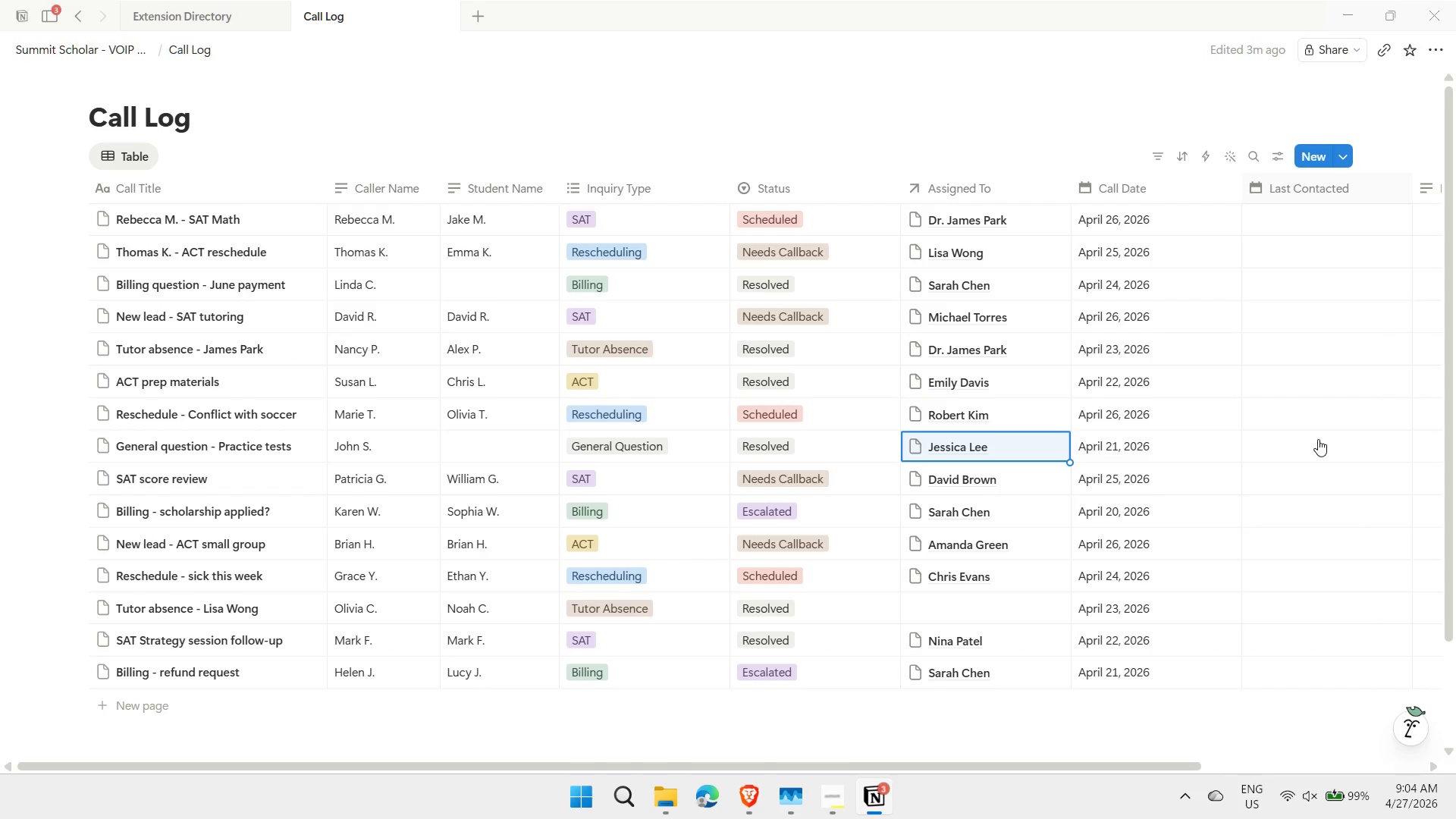 
key(ArrowDown)
 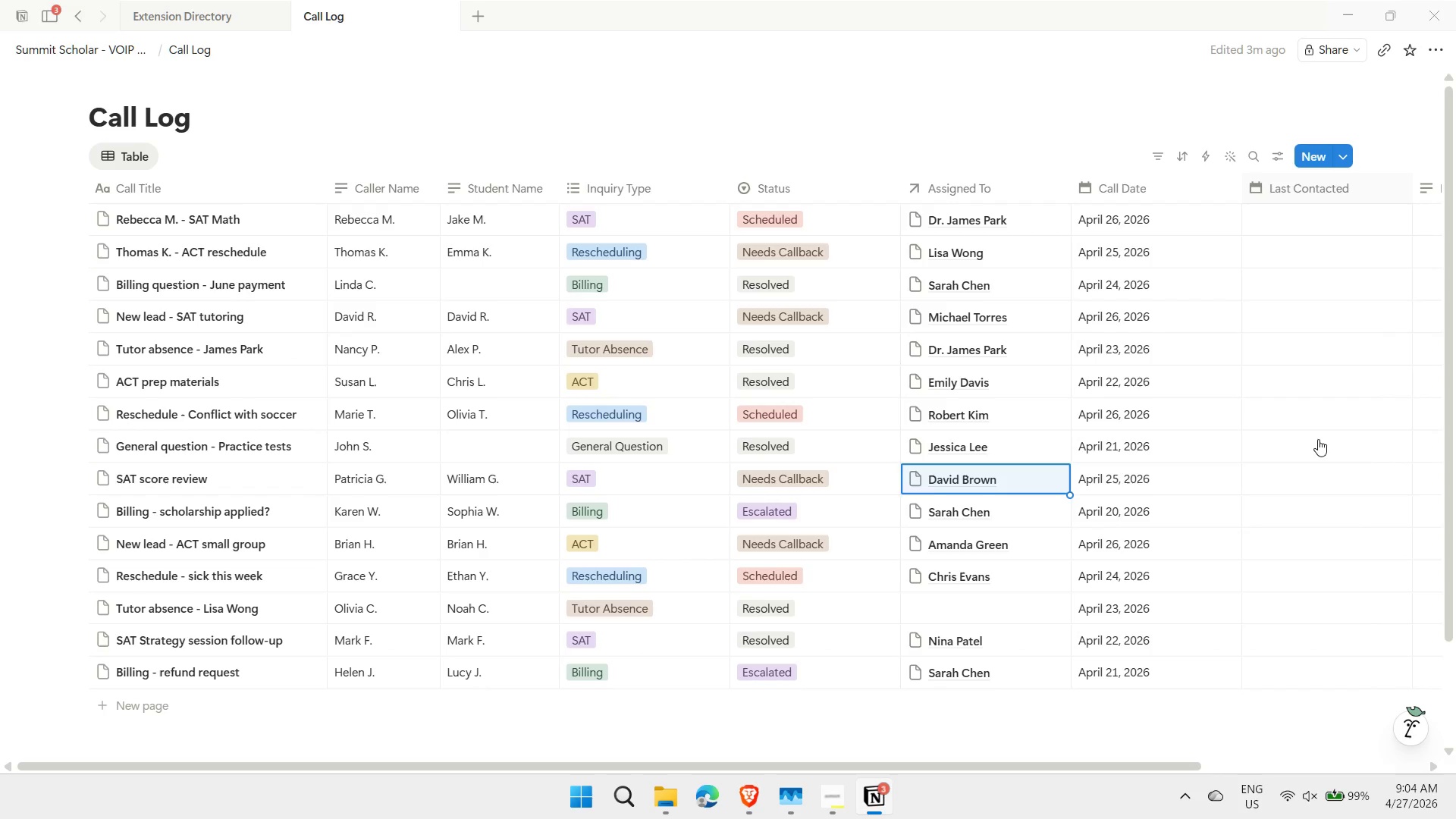 
key(ArrowDown)
 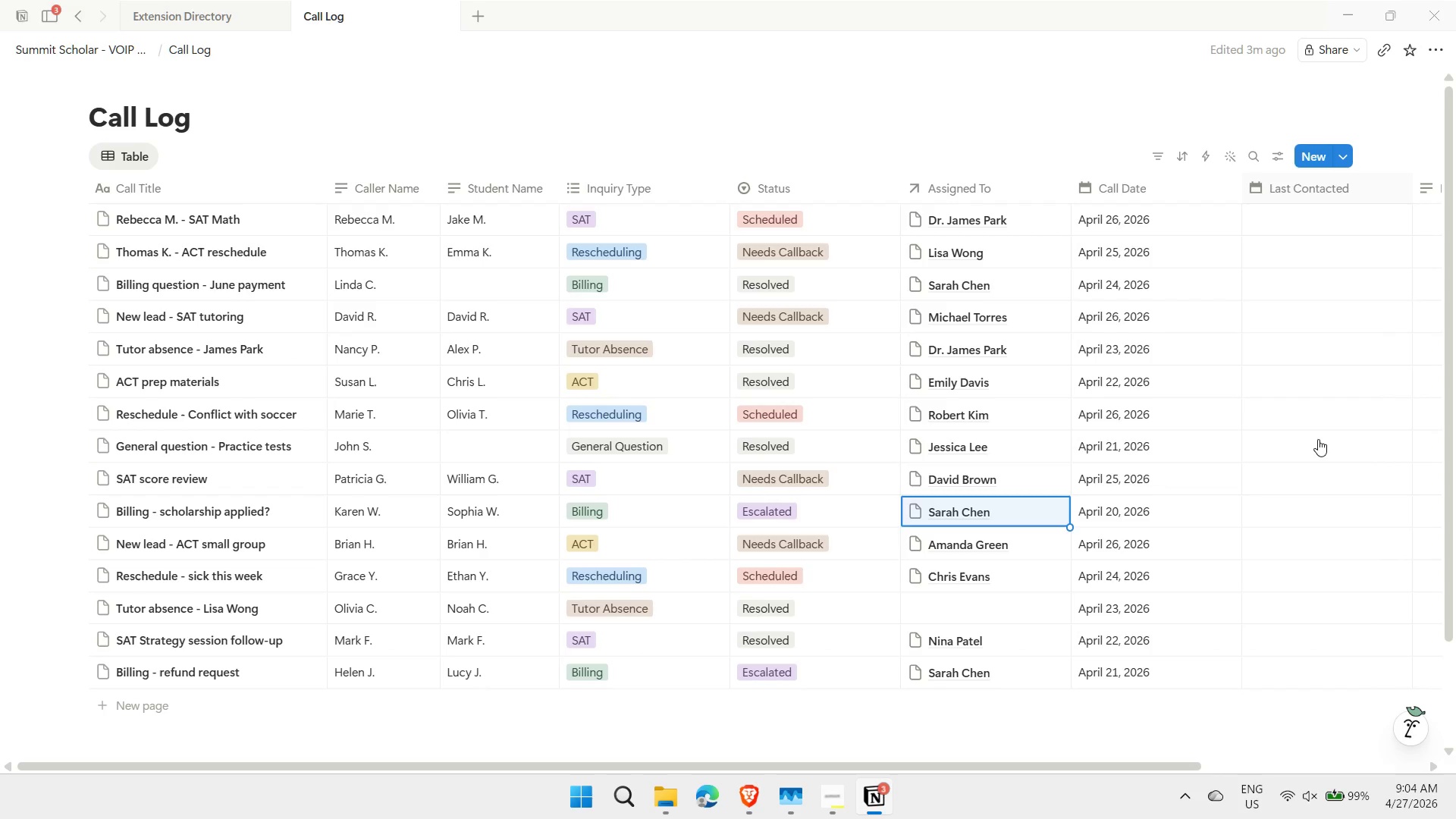 
key(ArrowDown)
 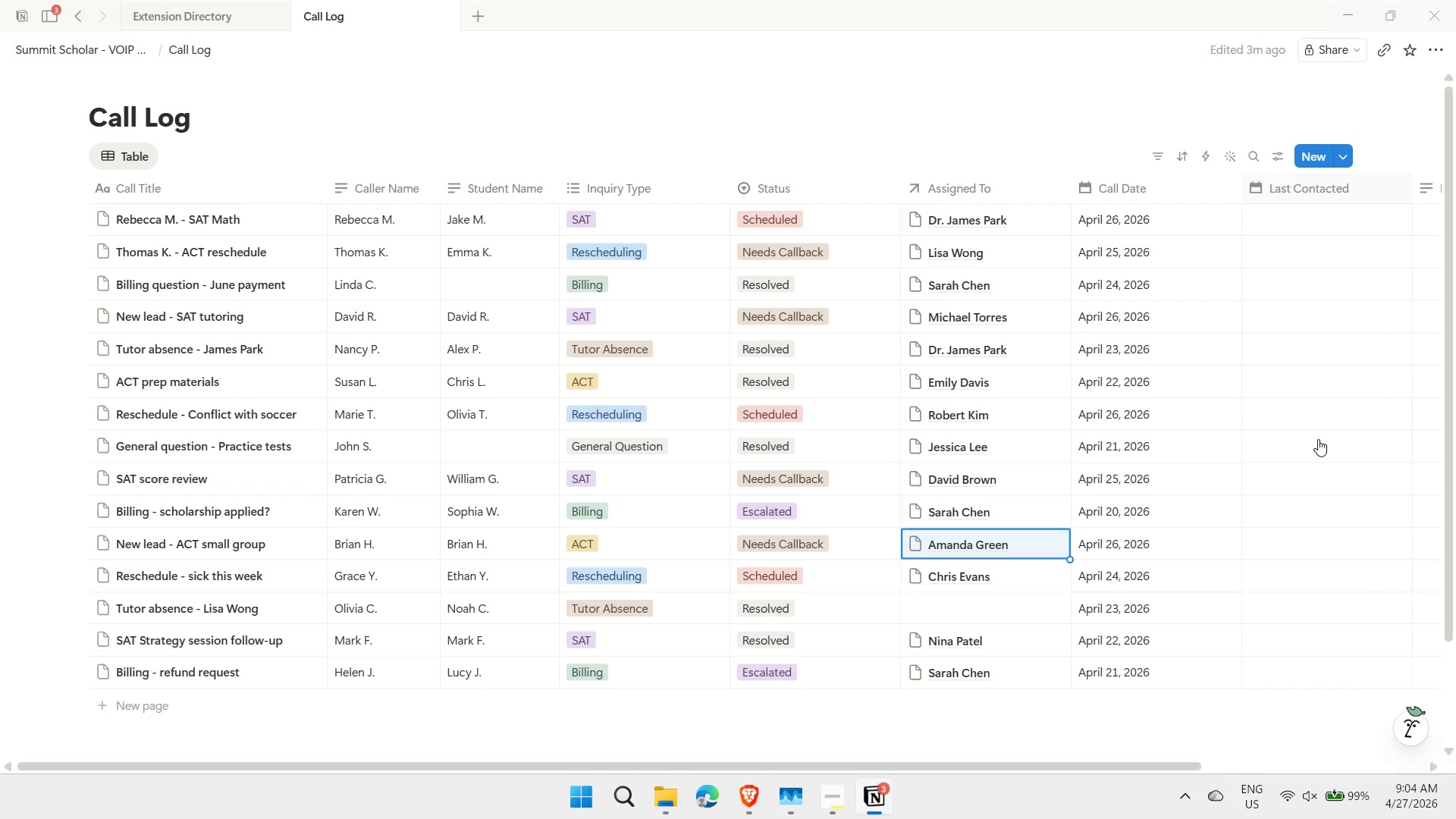 
key(ArrowDown)
 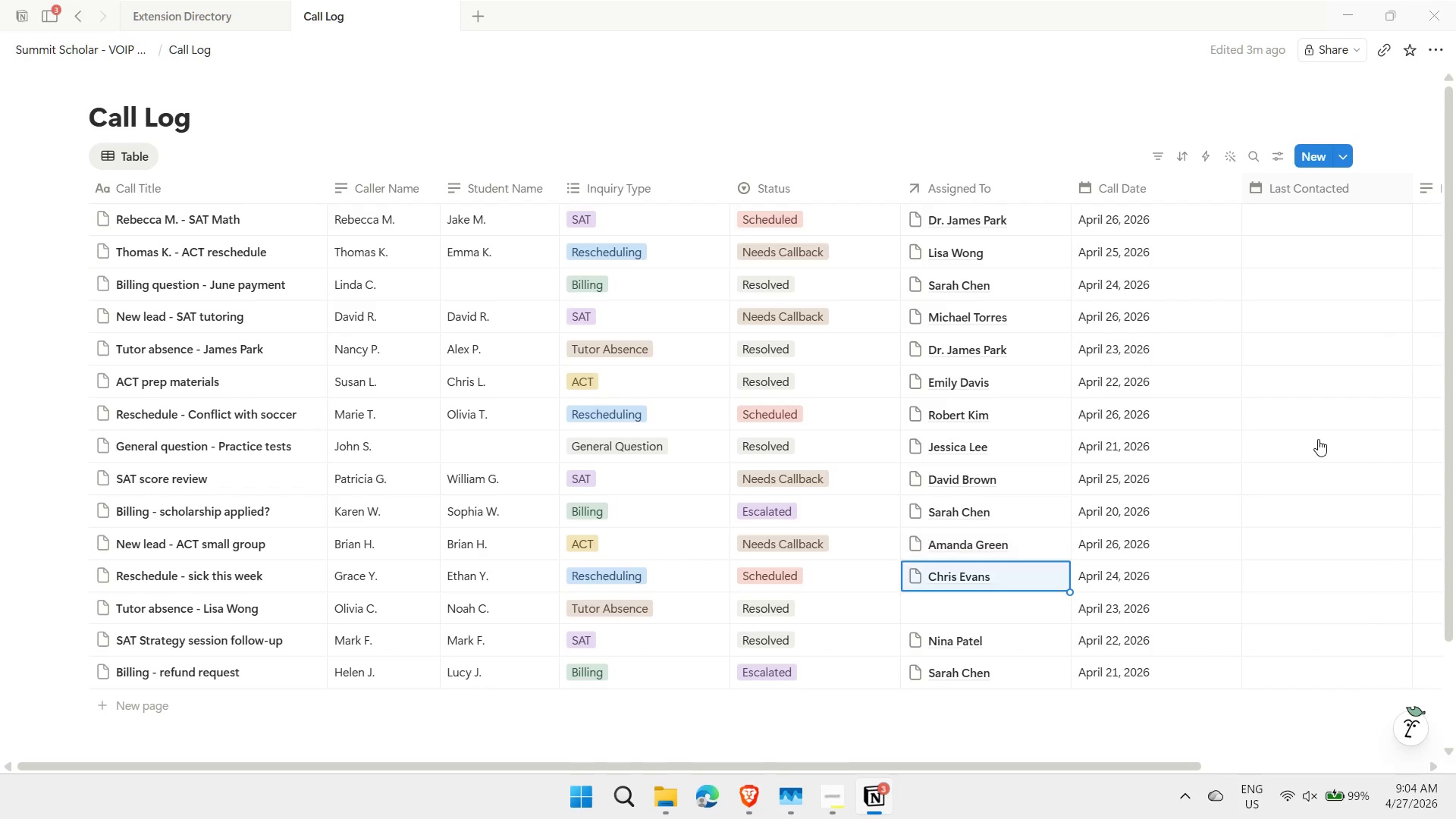 
key(ArrowDown)
 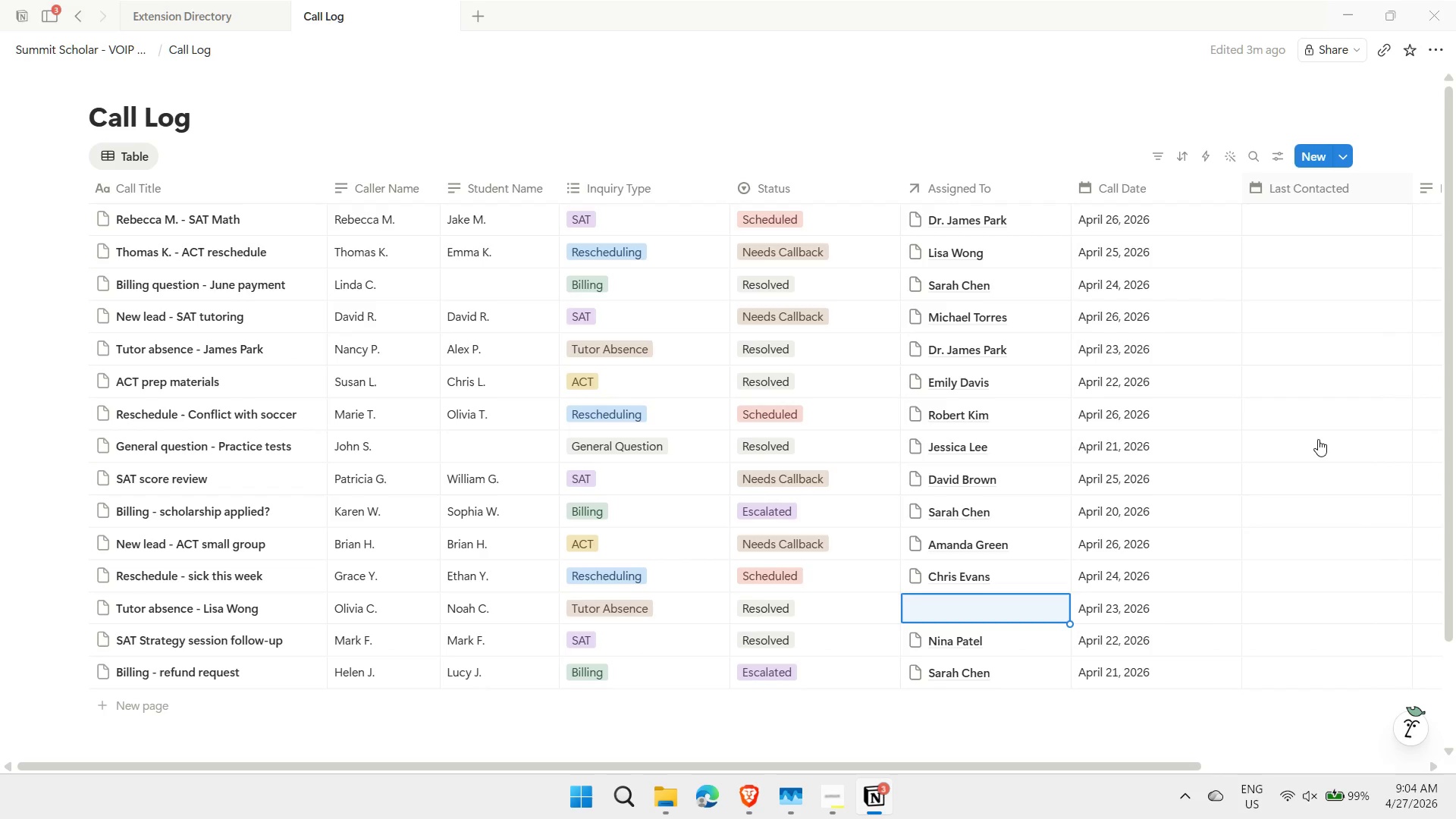 
wait(7.7)
 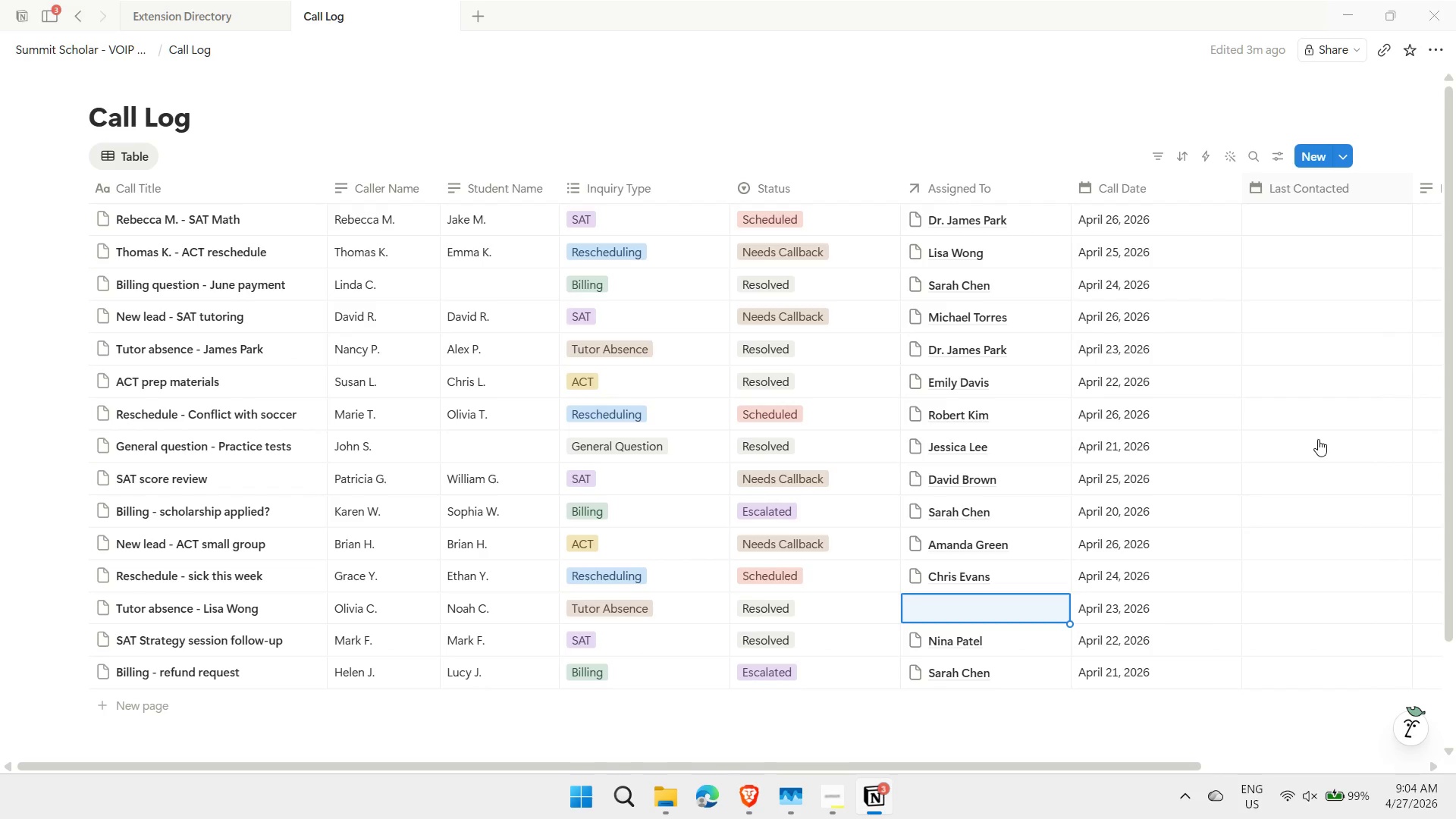 
type(mega)
 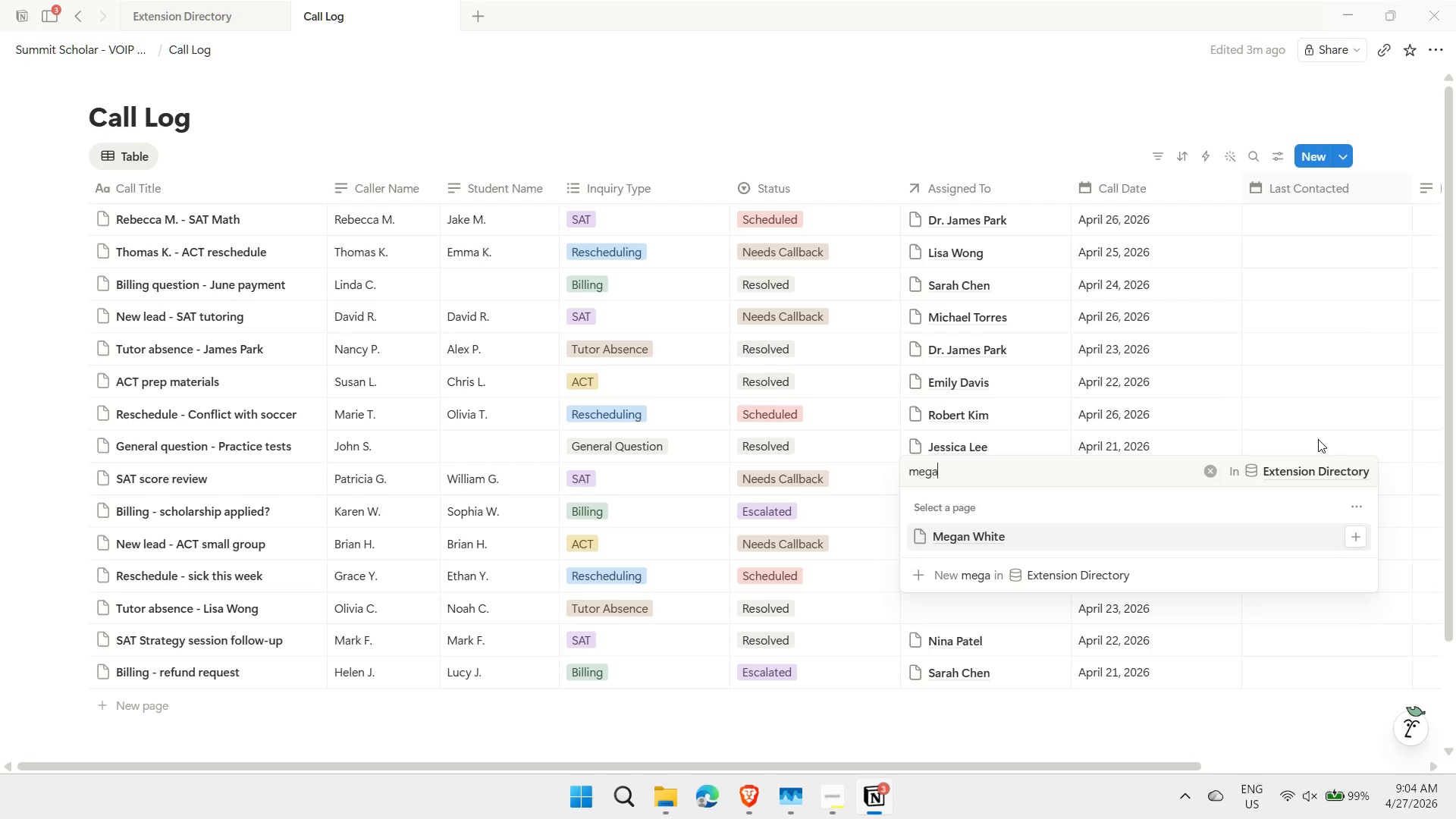 
key(Enter)
 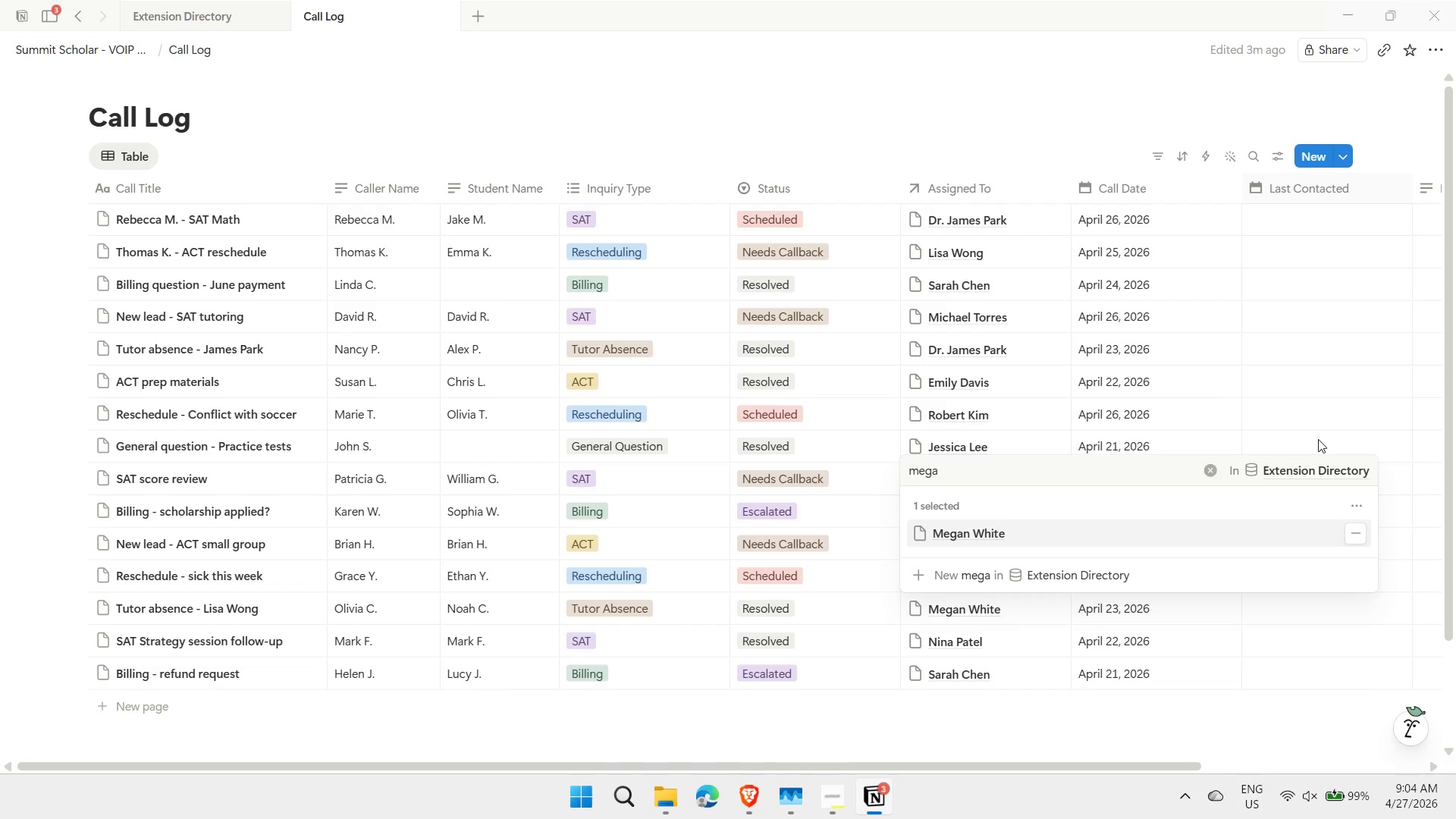 
key(Escape)
 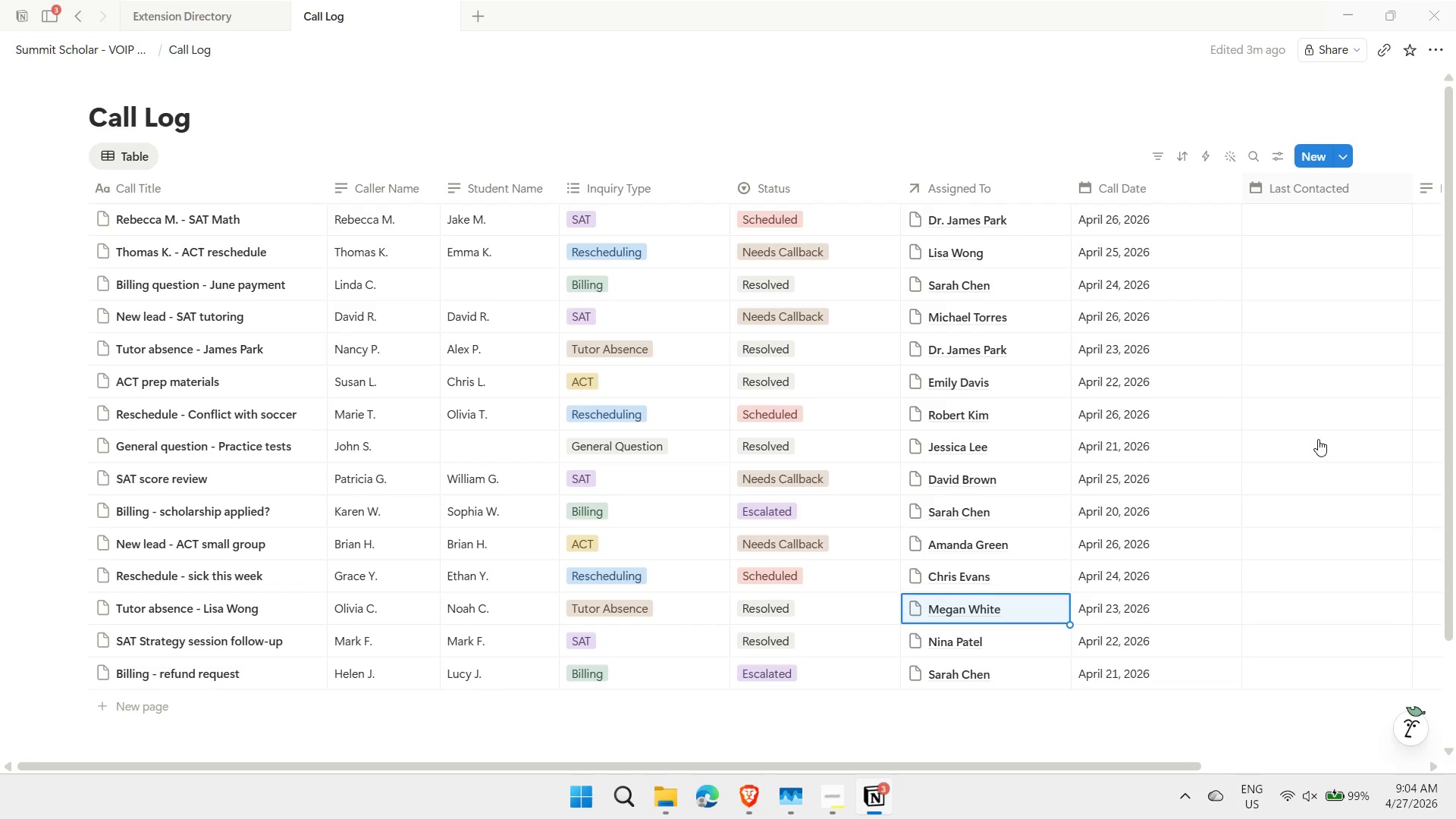 
key(ArrowRight)
 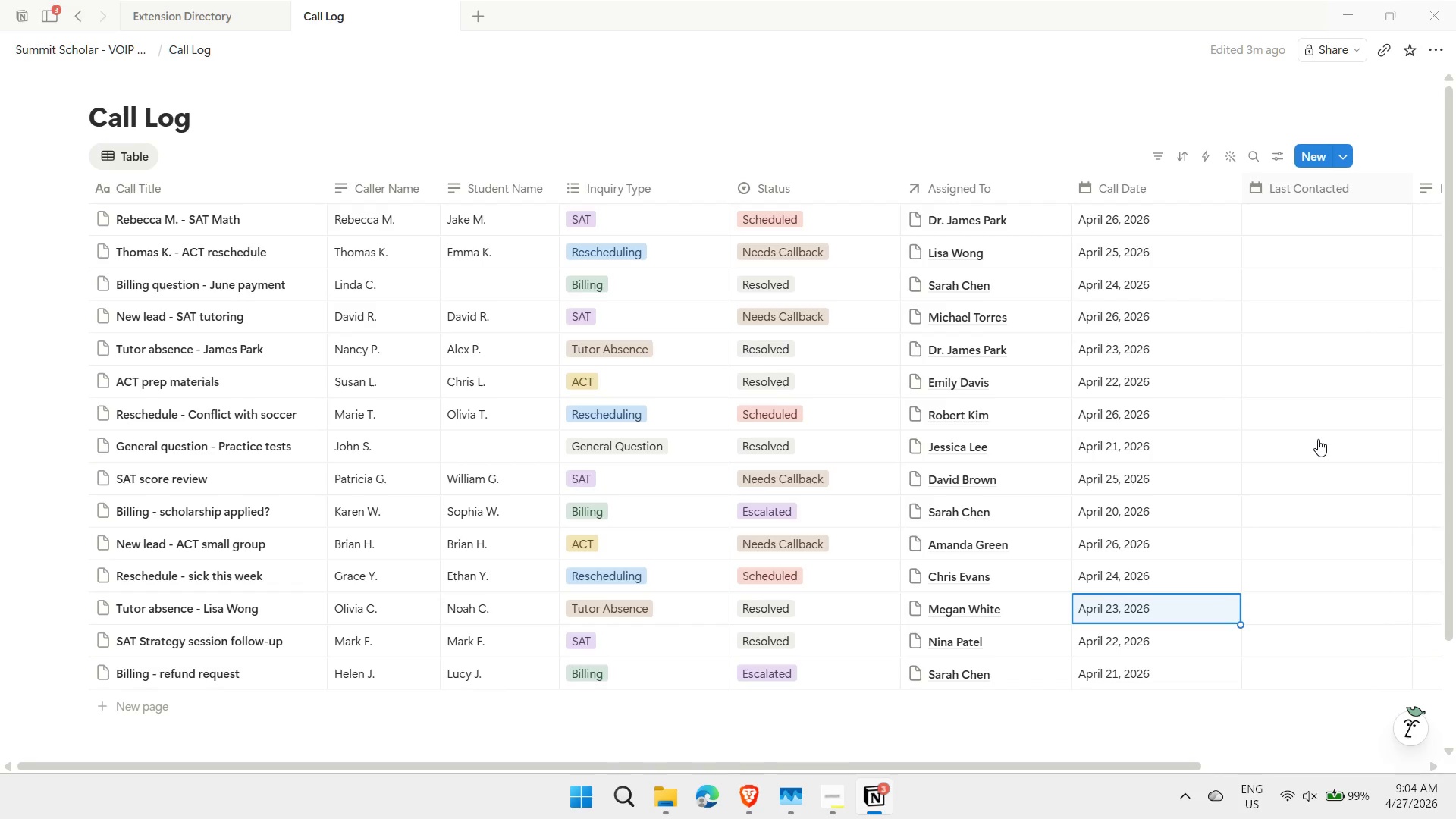 
key(ArrowRight)
 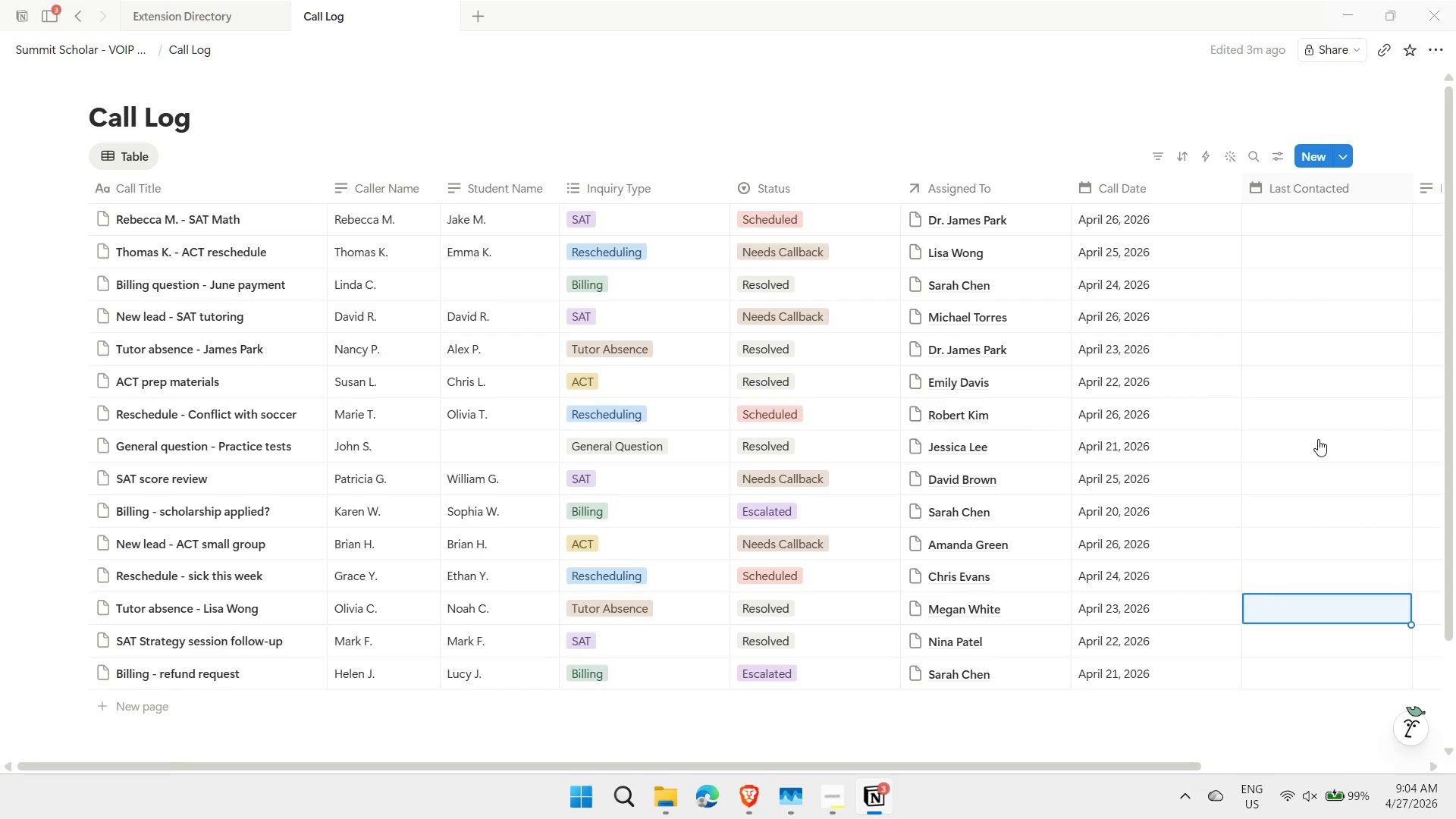 
key(ArrowRight)
 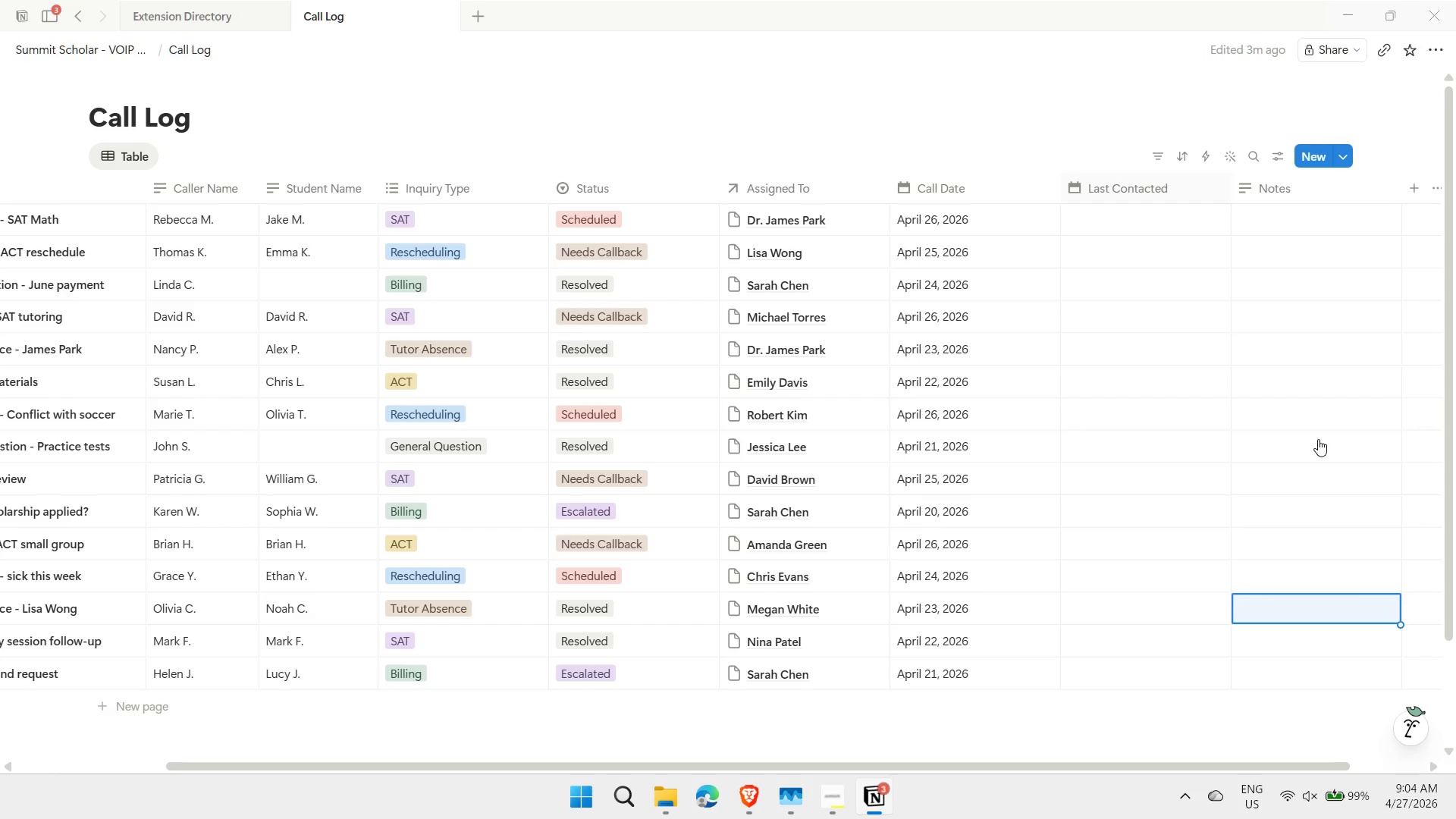 
wait(20.81)
 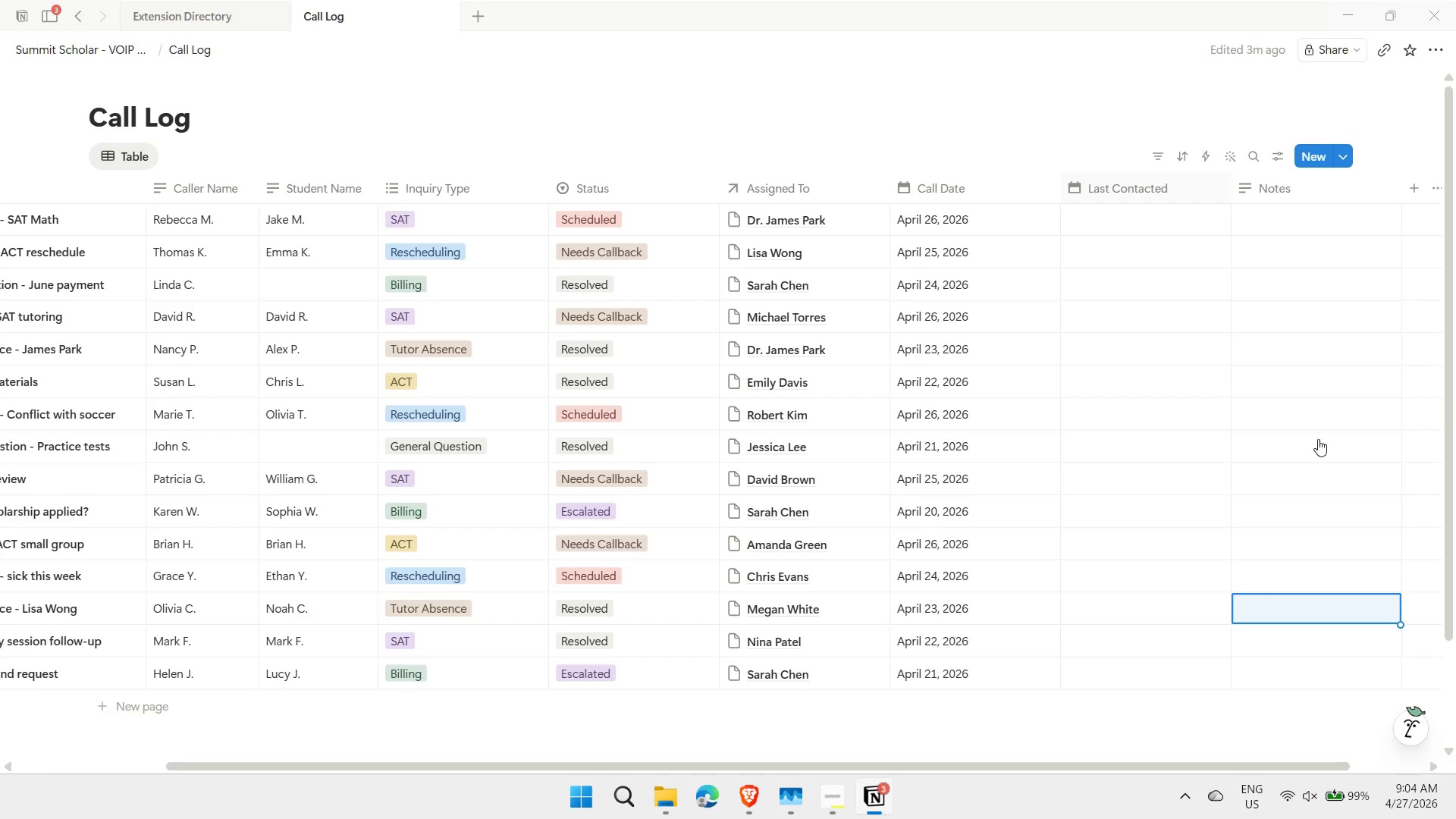 
hold_key(key=ControlLeft, duration=0.94)
left_click([94, 50])
 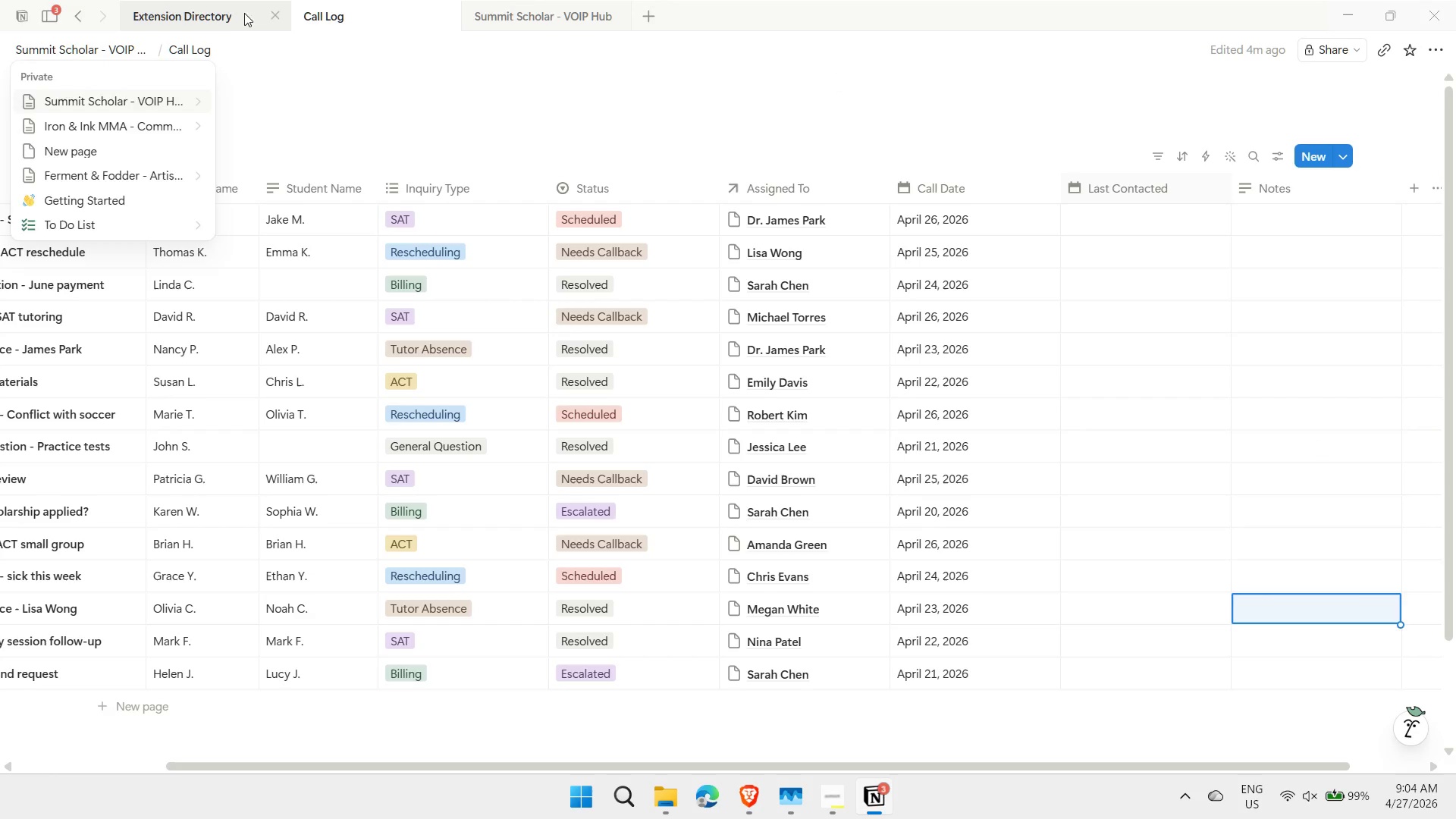 
left_click([182, 12])
 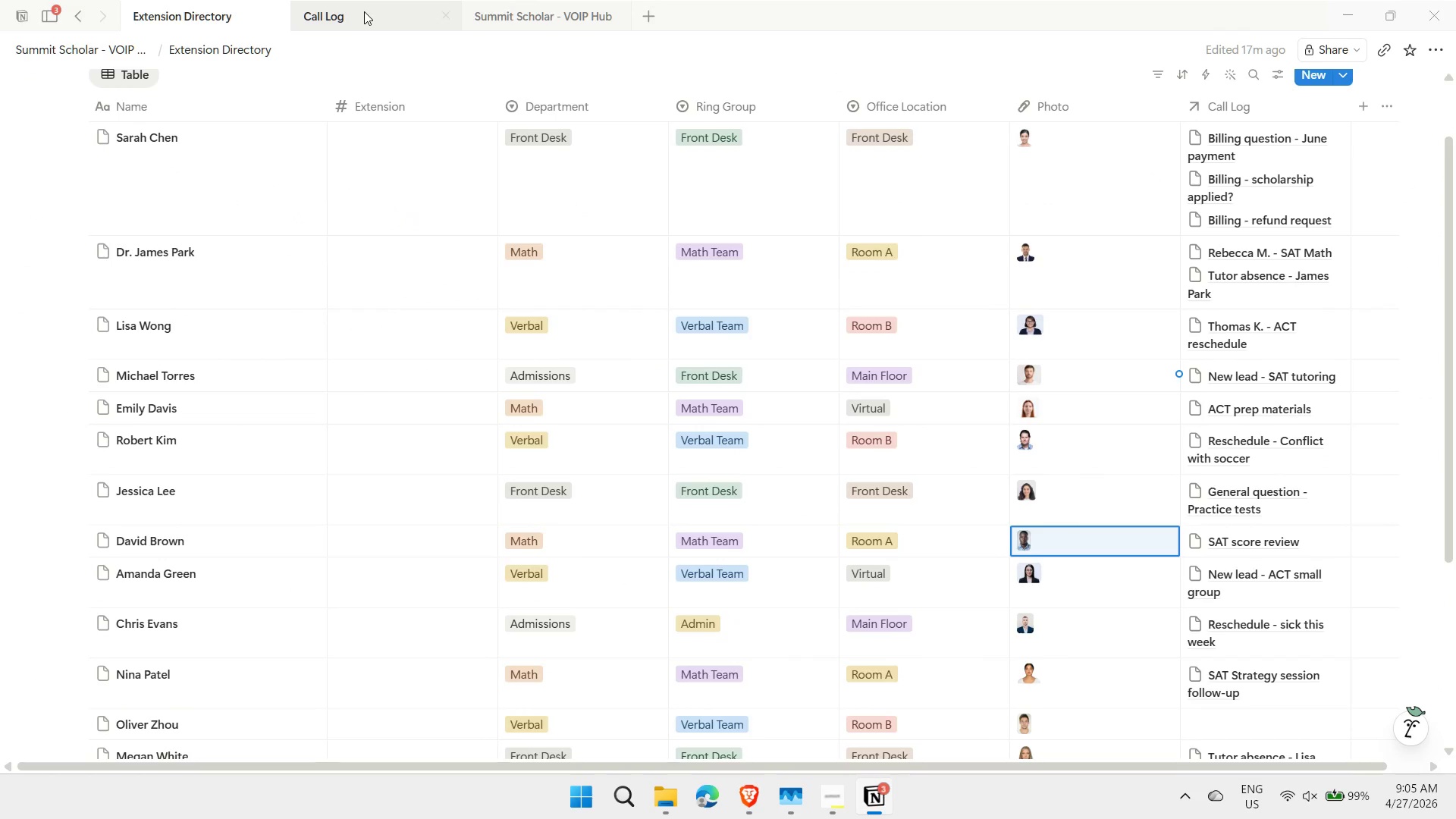 
left_click([364, 11])
 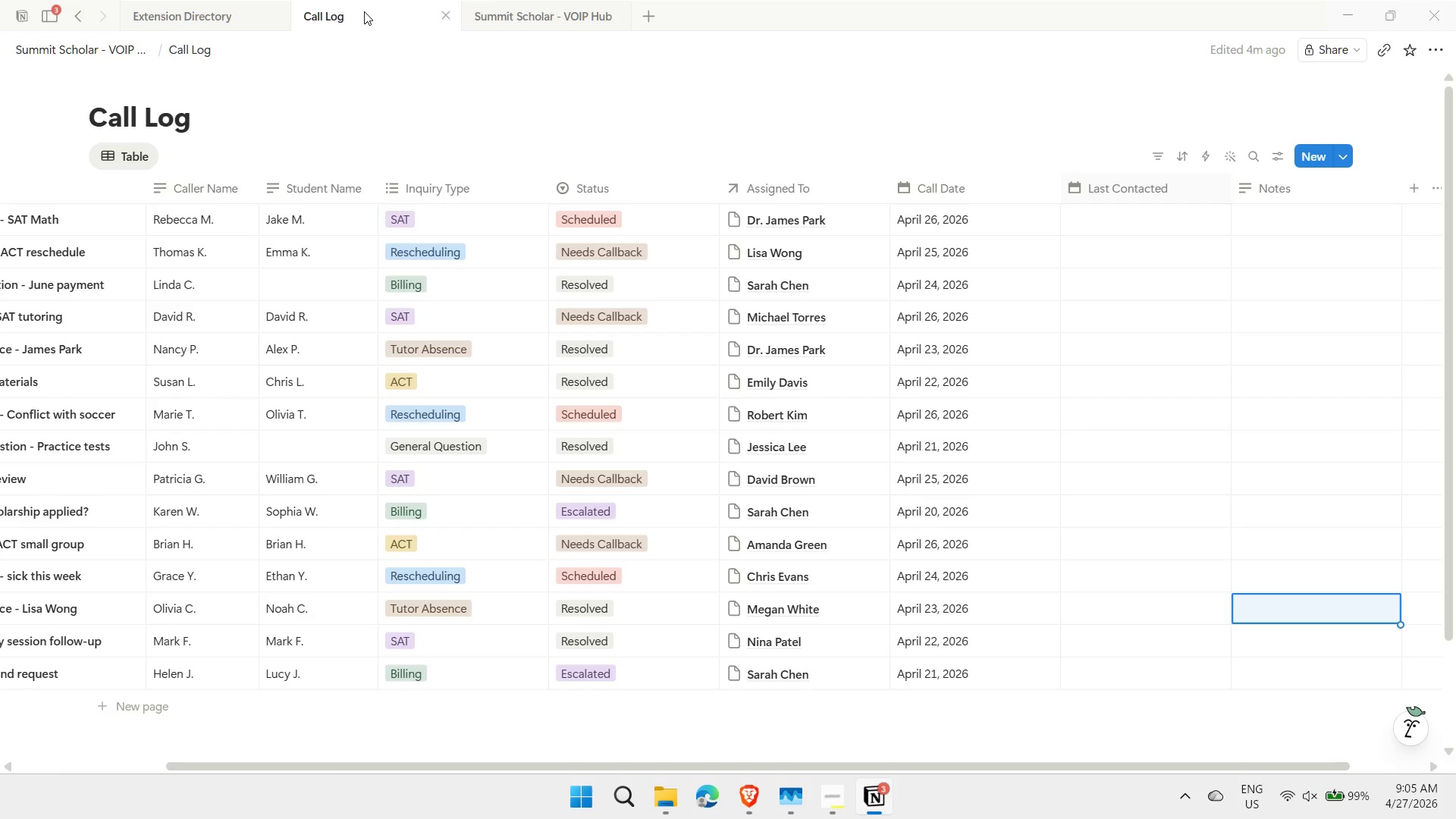 
wait(27.95)
 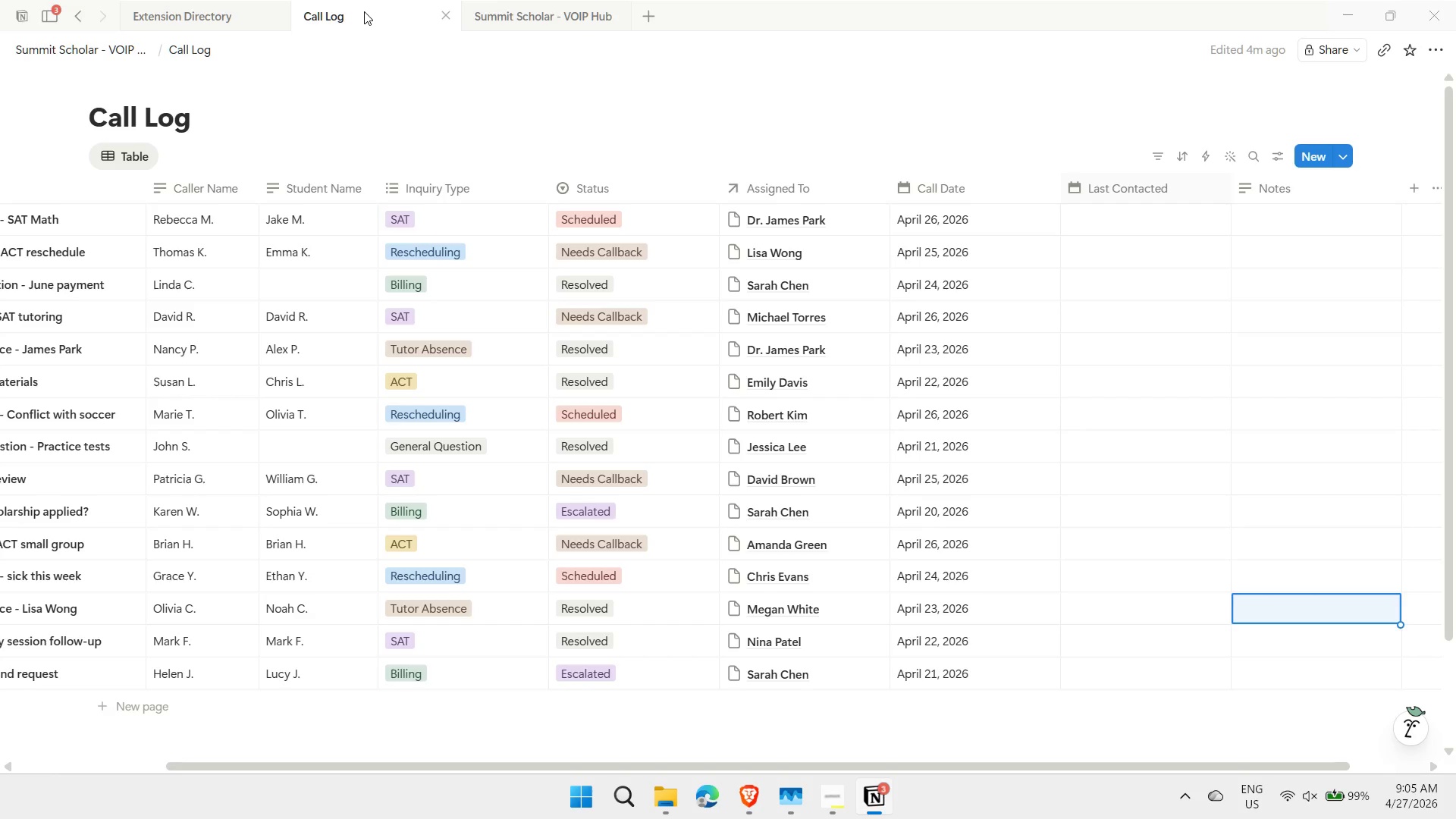 
left_click([206, 11])
 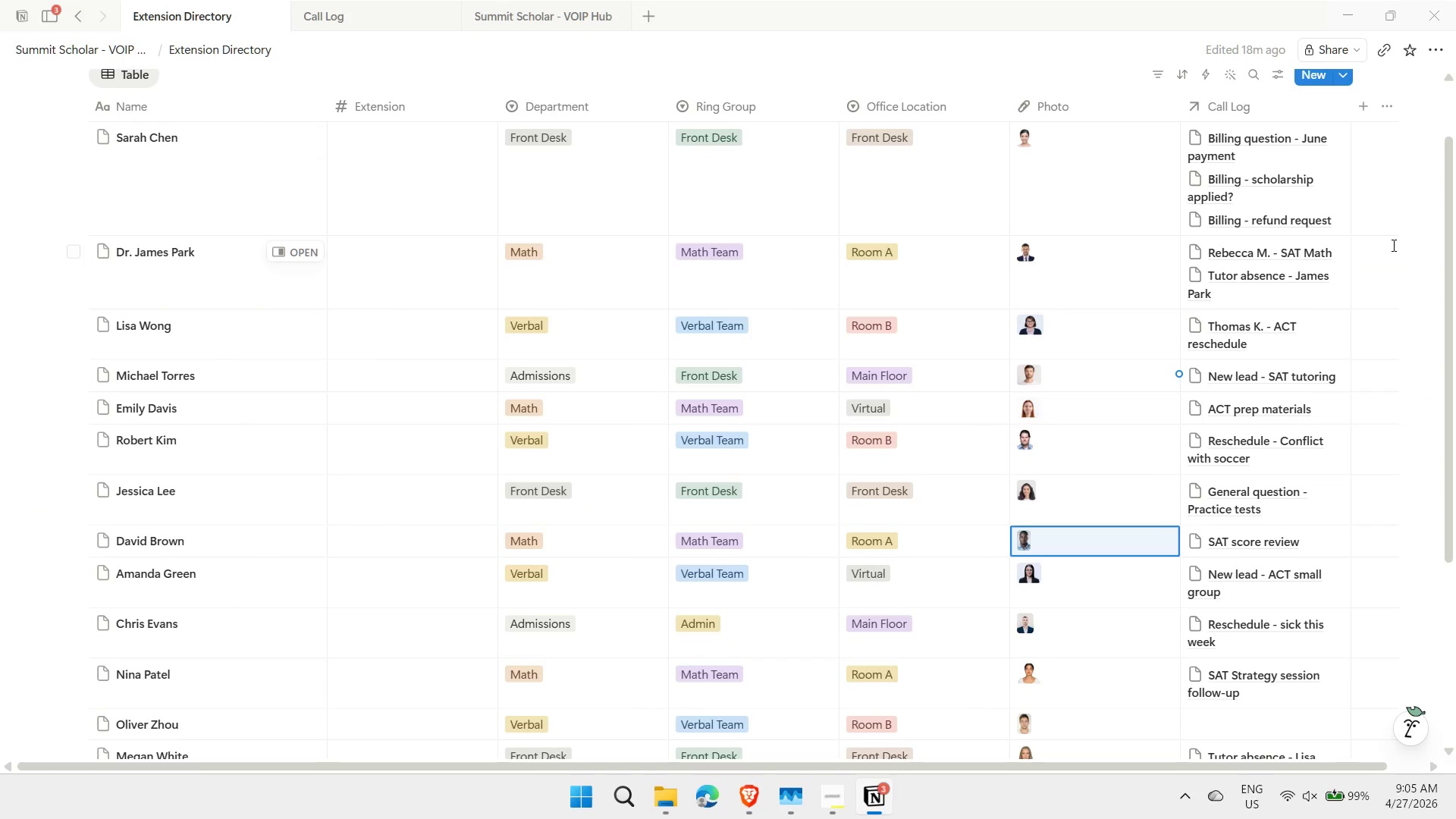 
left_click_drag(start_coordinate=[1450, 231], to_coordinate=[1441, 182])
 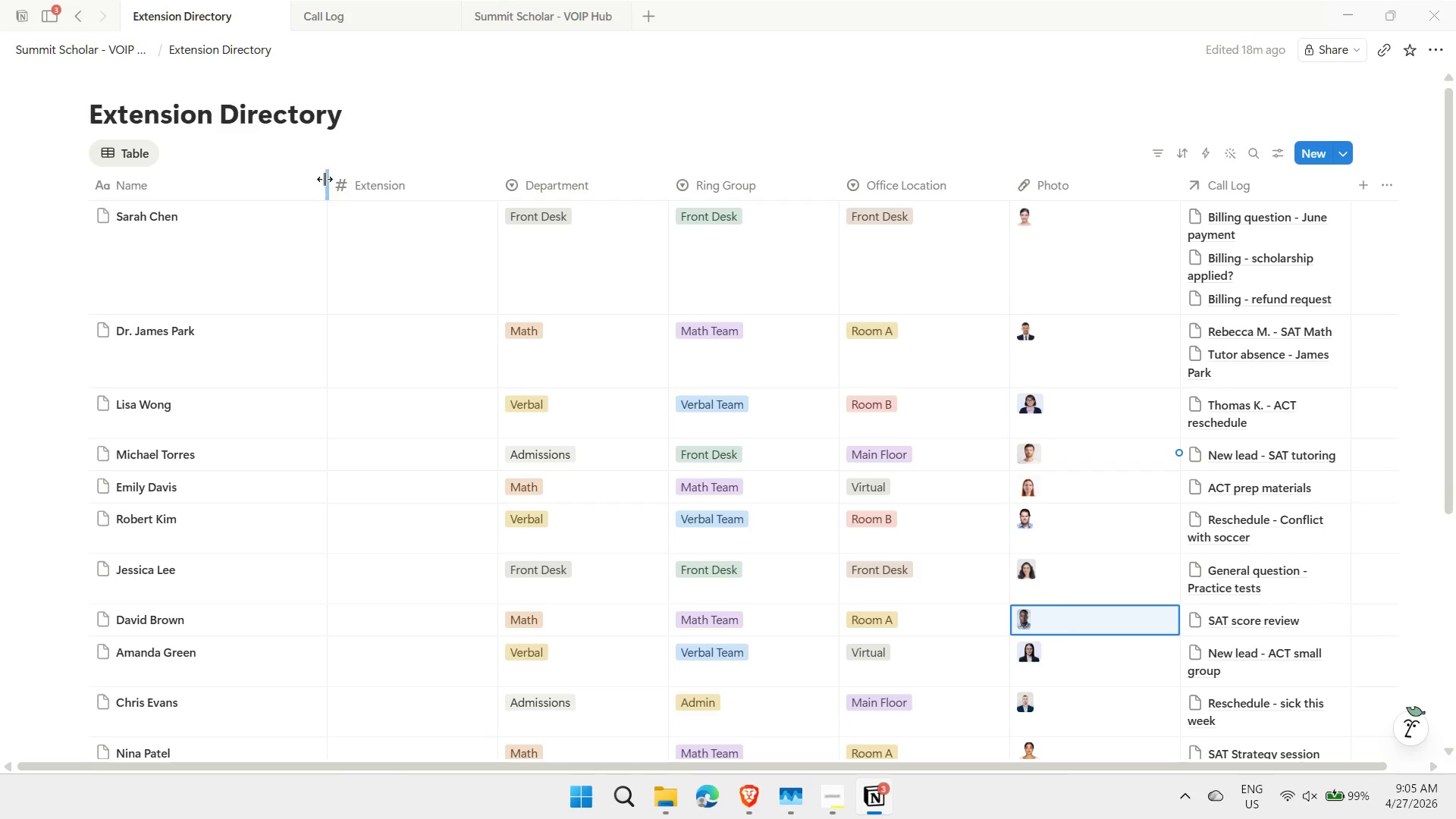 
left_click_drag(start_coordinate=[326, 177], to_coordinate=[234, 169])
 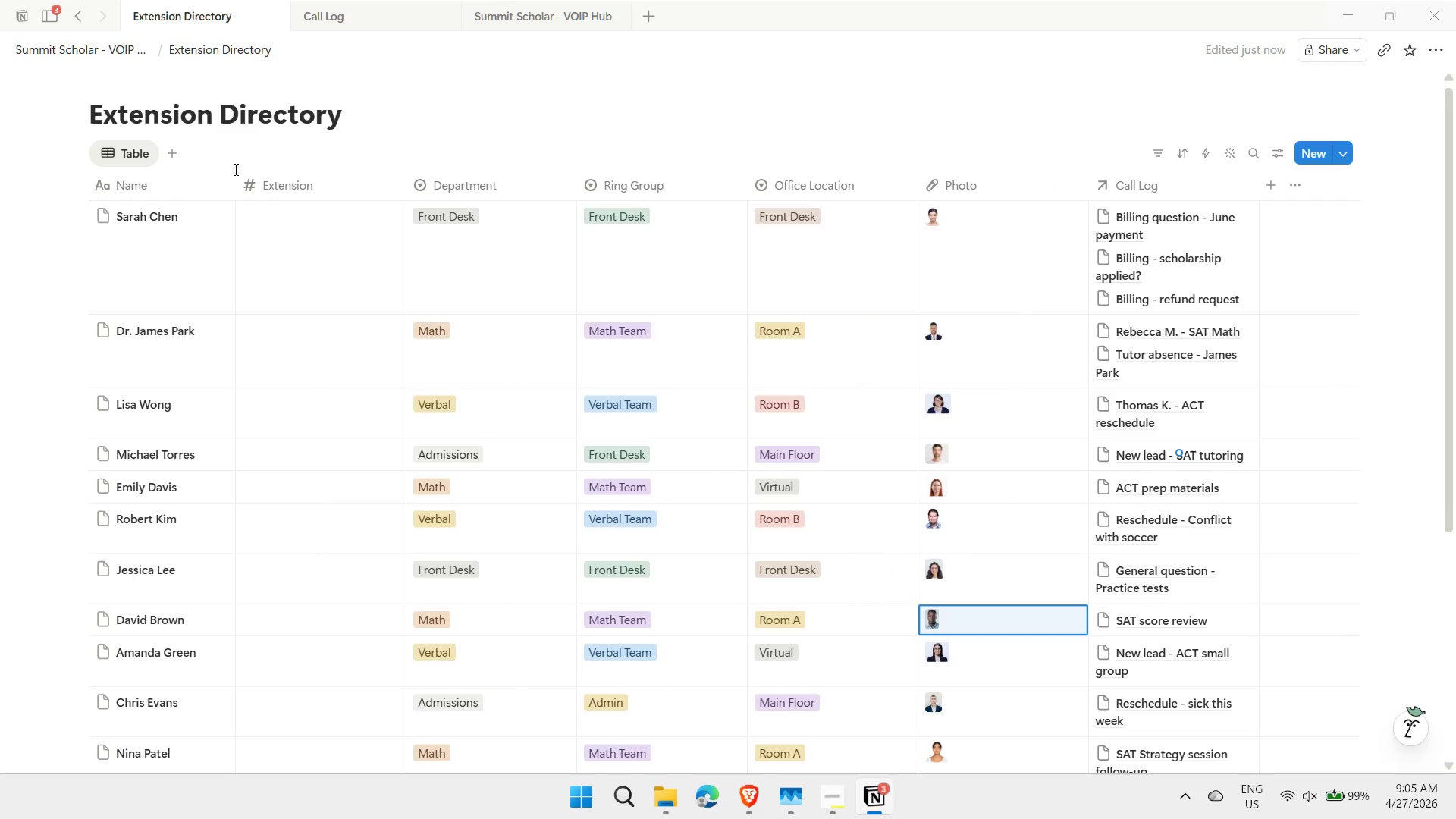 
wait(6.78)
 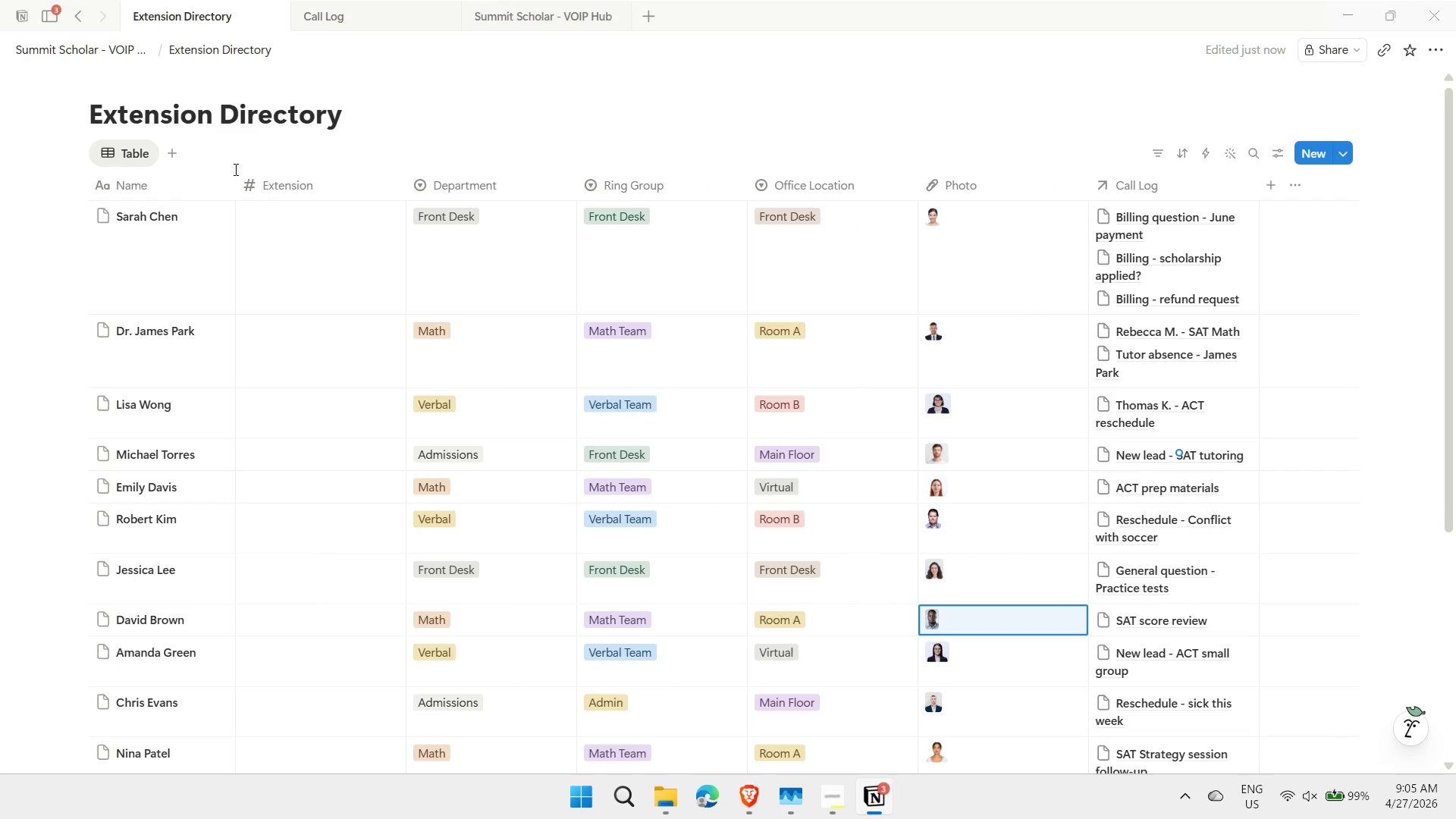 
left_click([343, 259])
 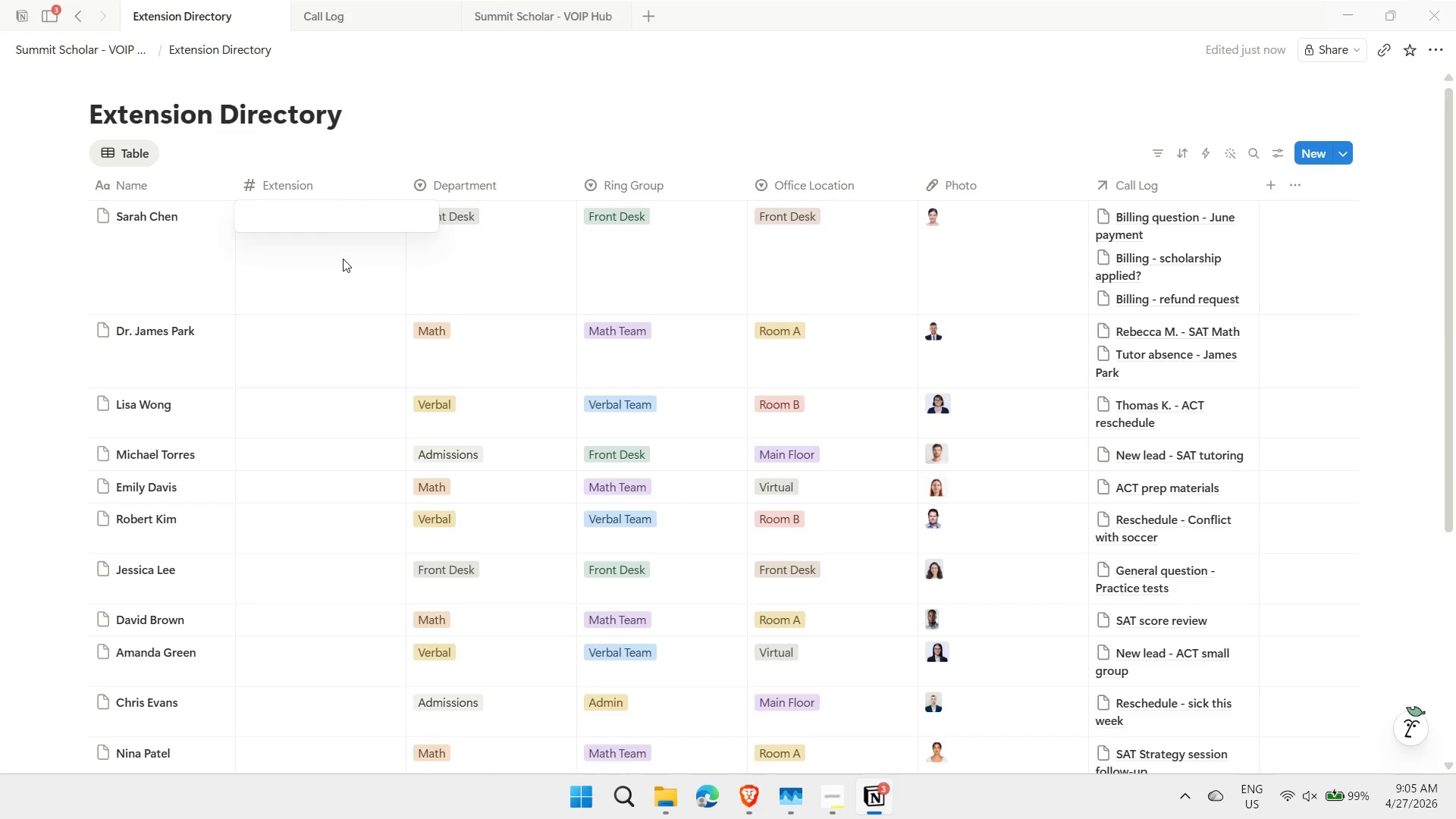 
type(101)
 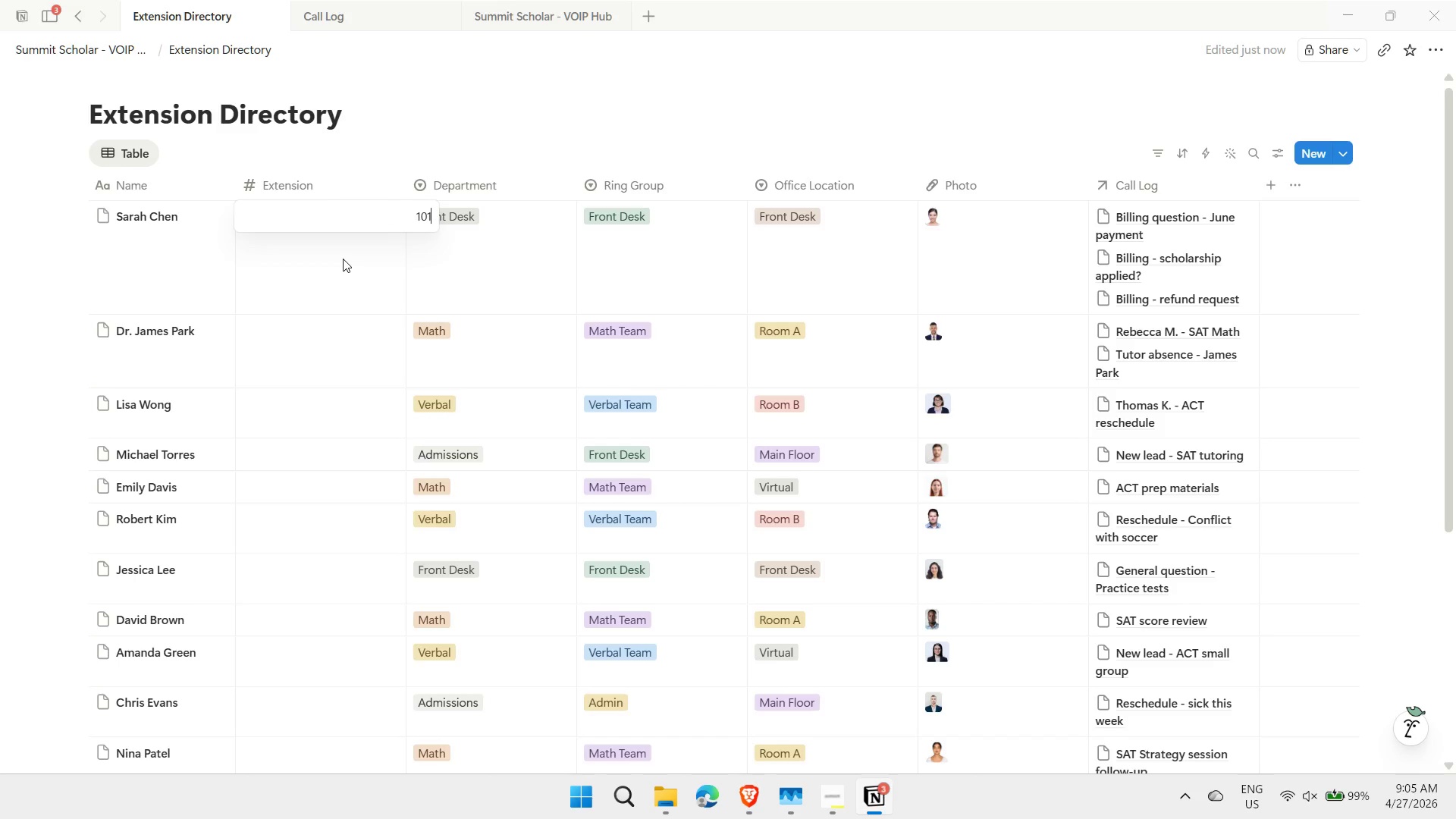 
key(Enter)
 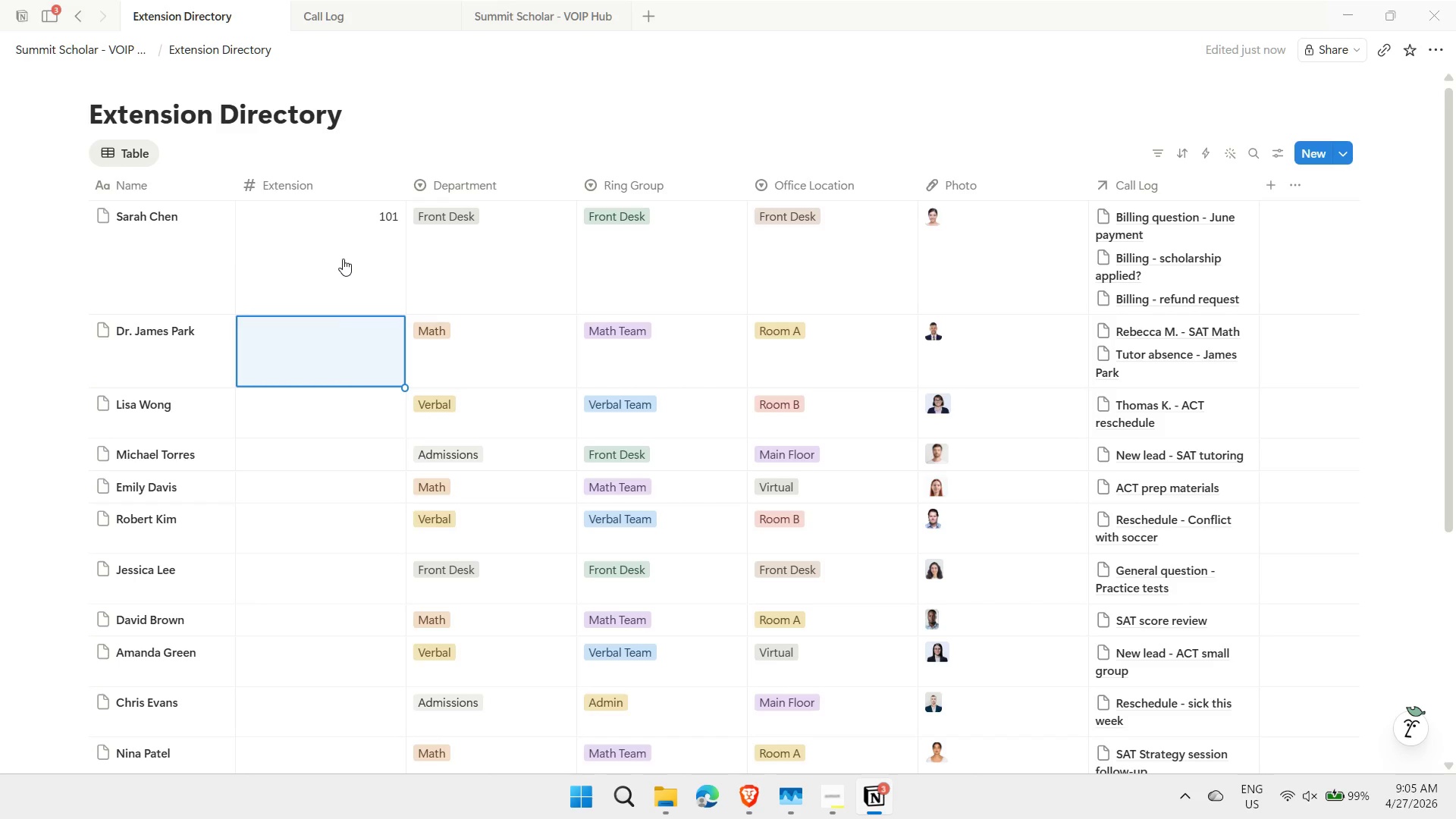 
key(ArrowUp)
 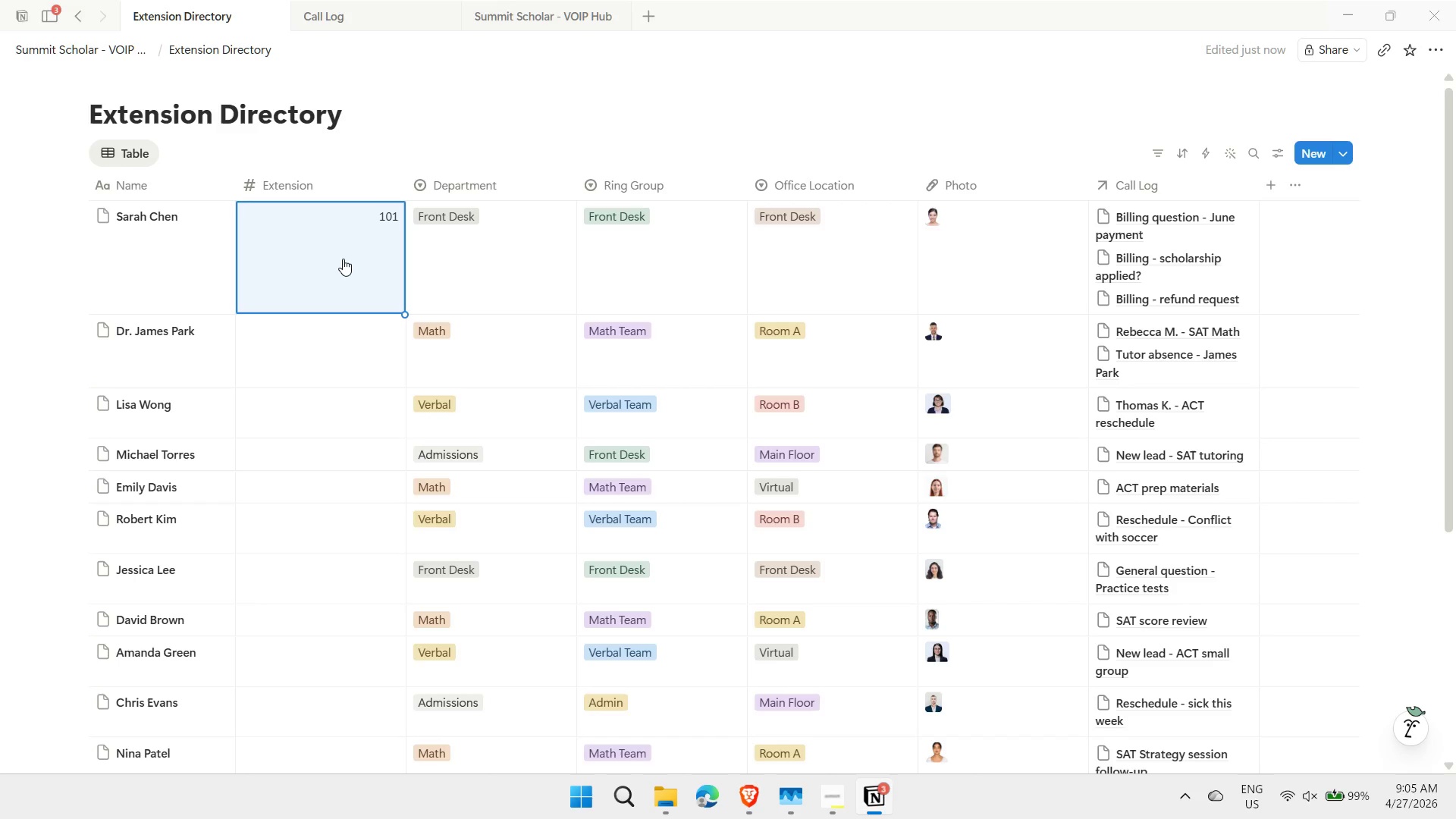 
key(Shift+ArrowDown)
 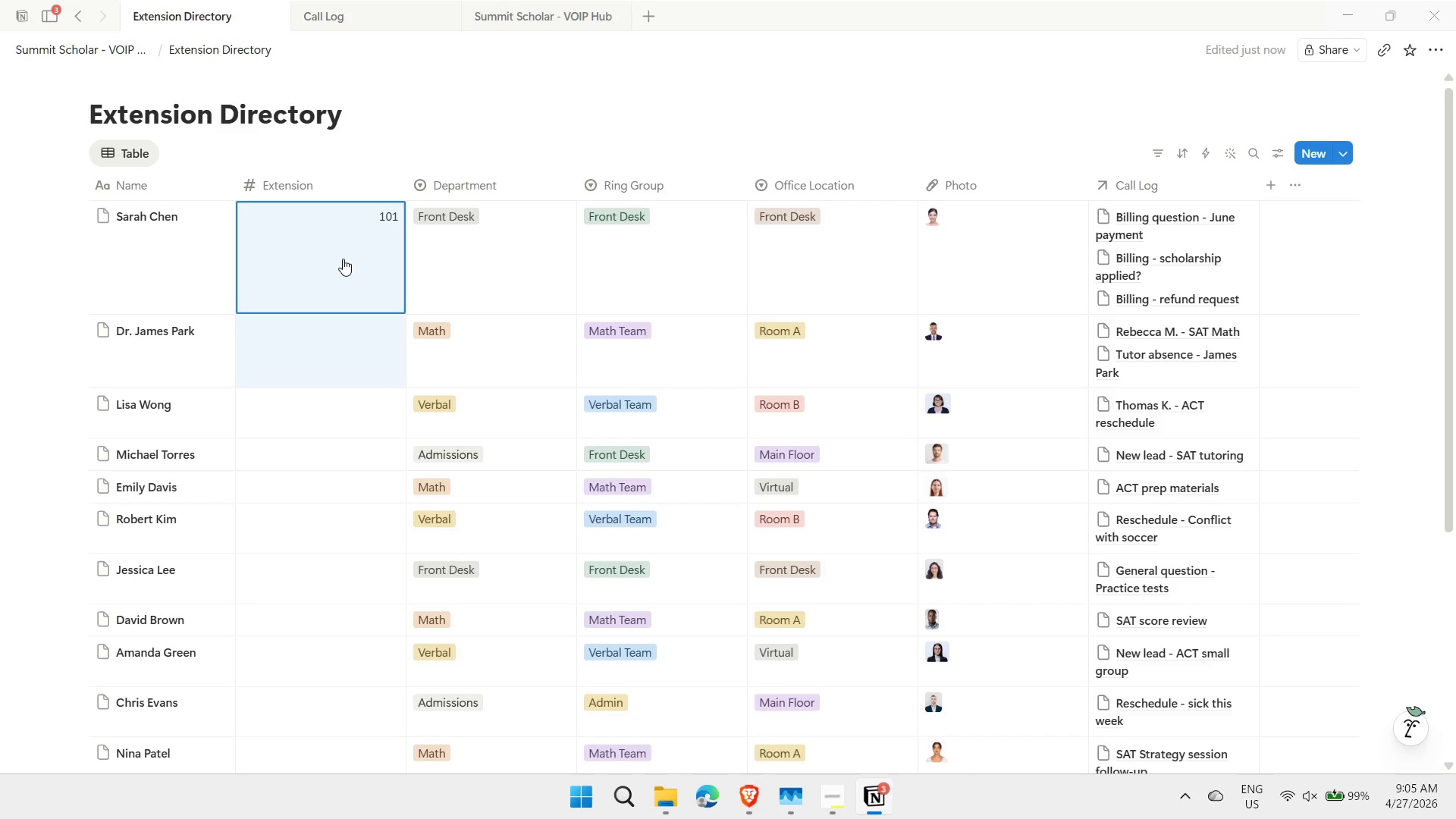 
key(ArrowDown)
 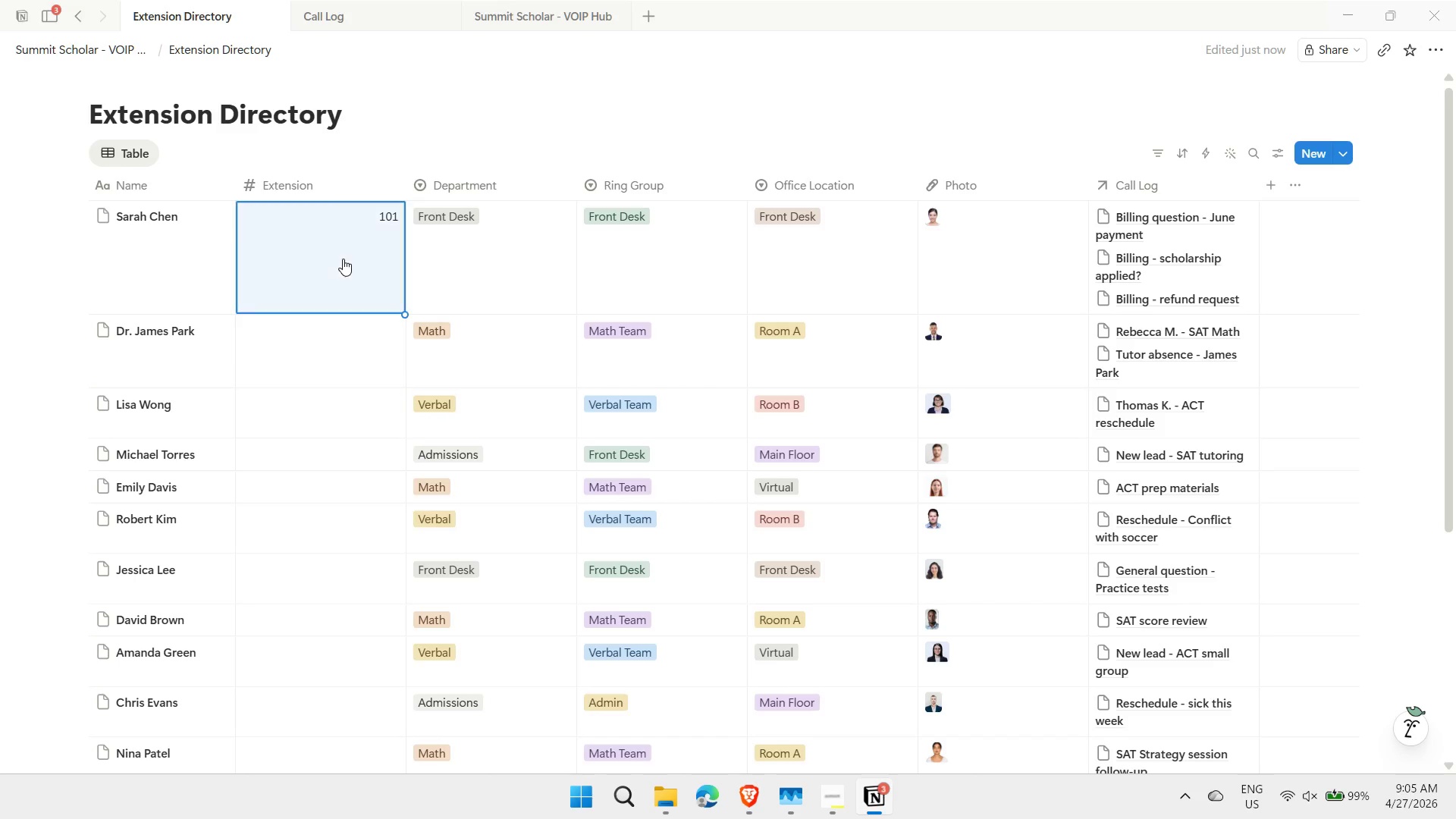 
key(ArrowUp)
 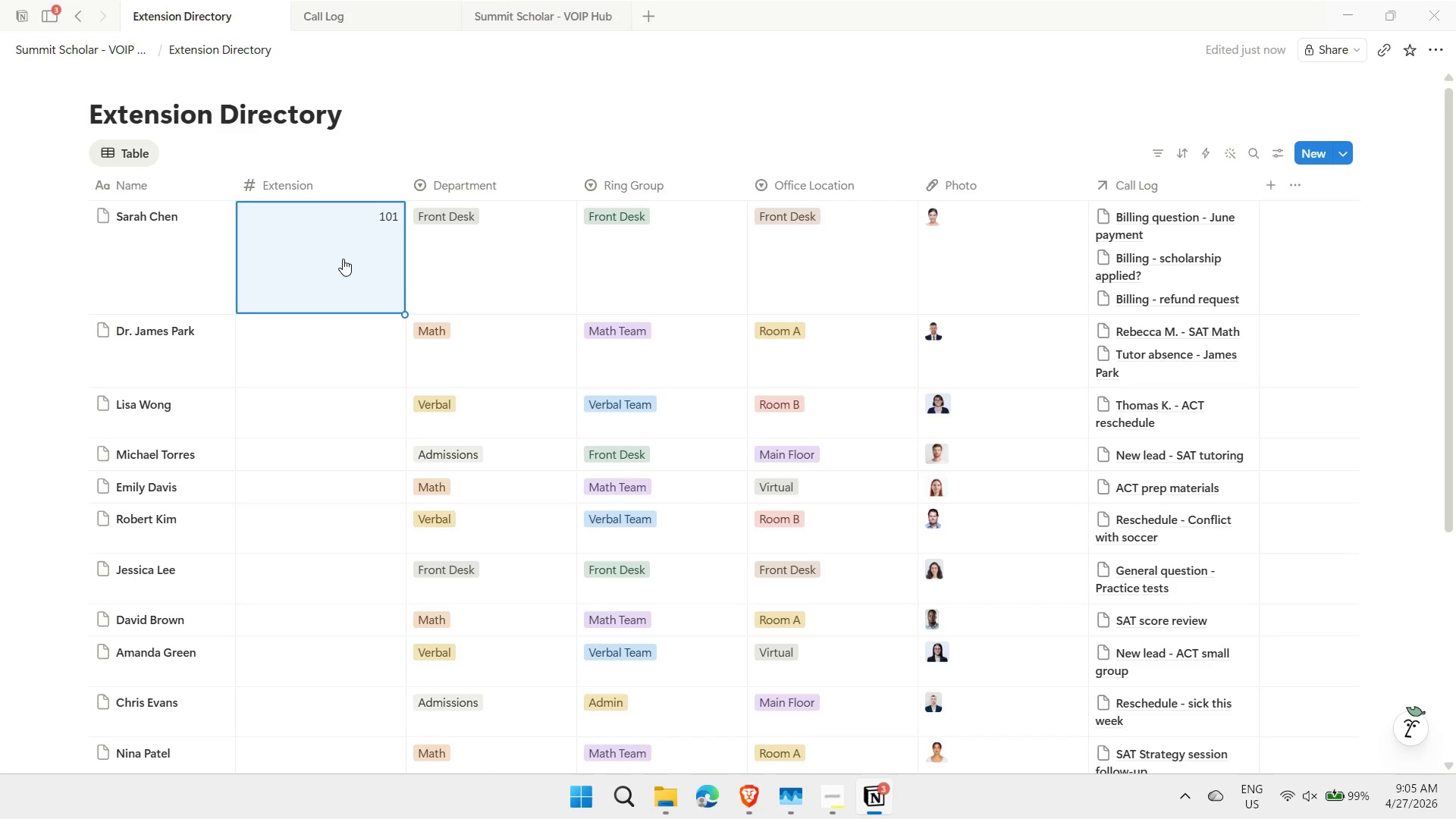 
key(Control+ControlLeft)
 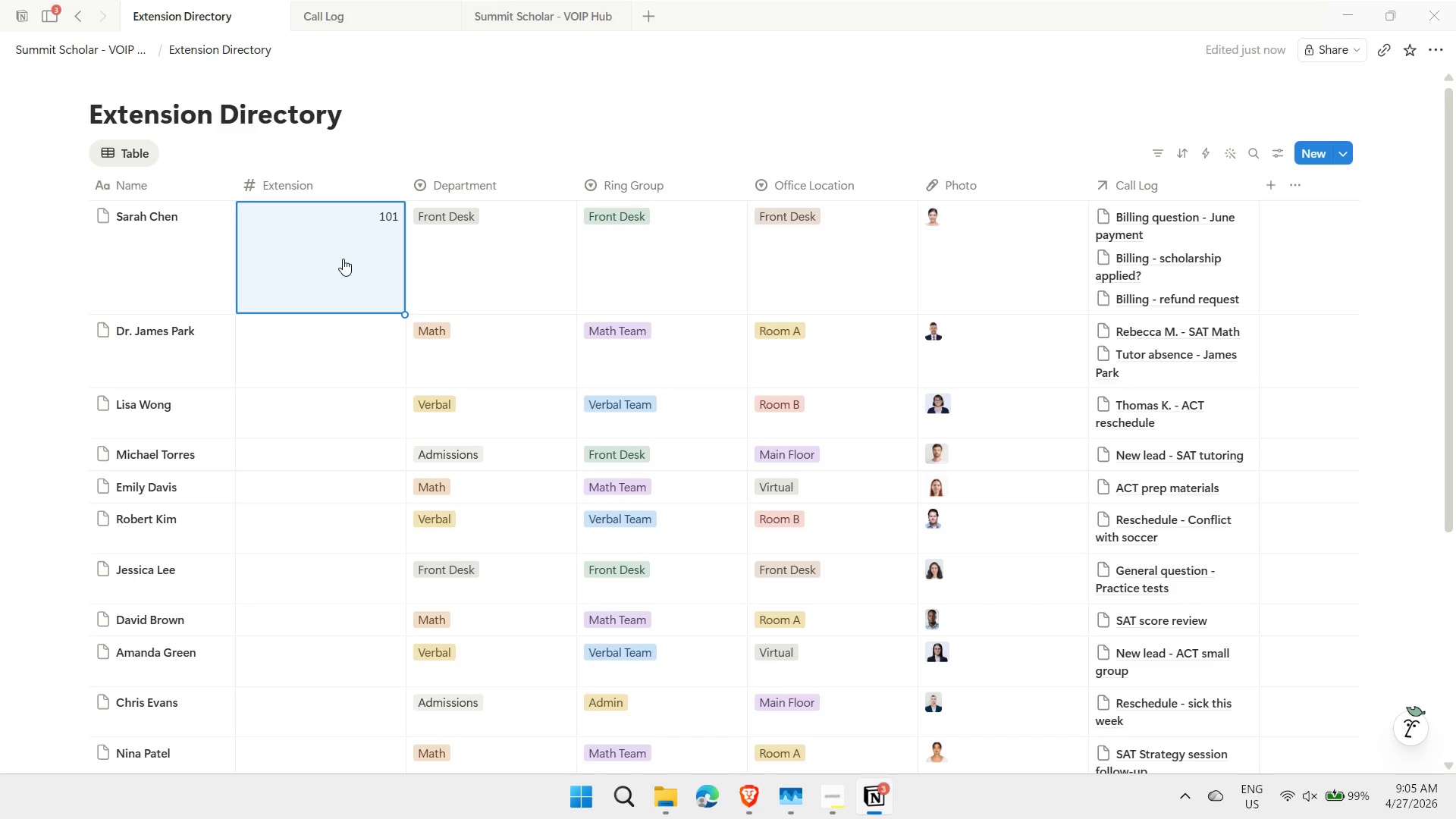 
key(Control+C)
 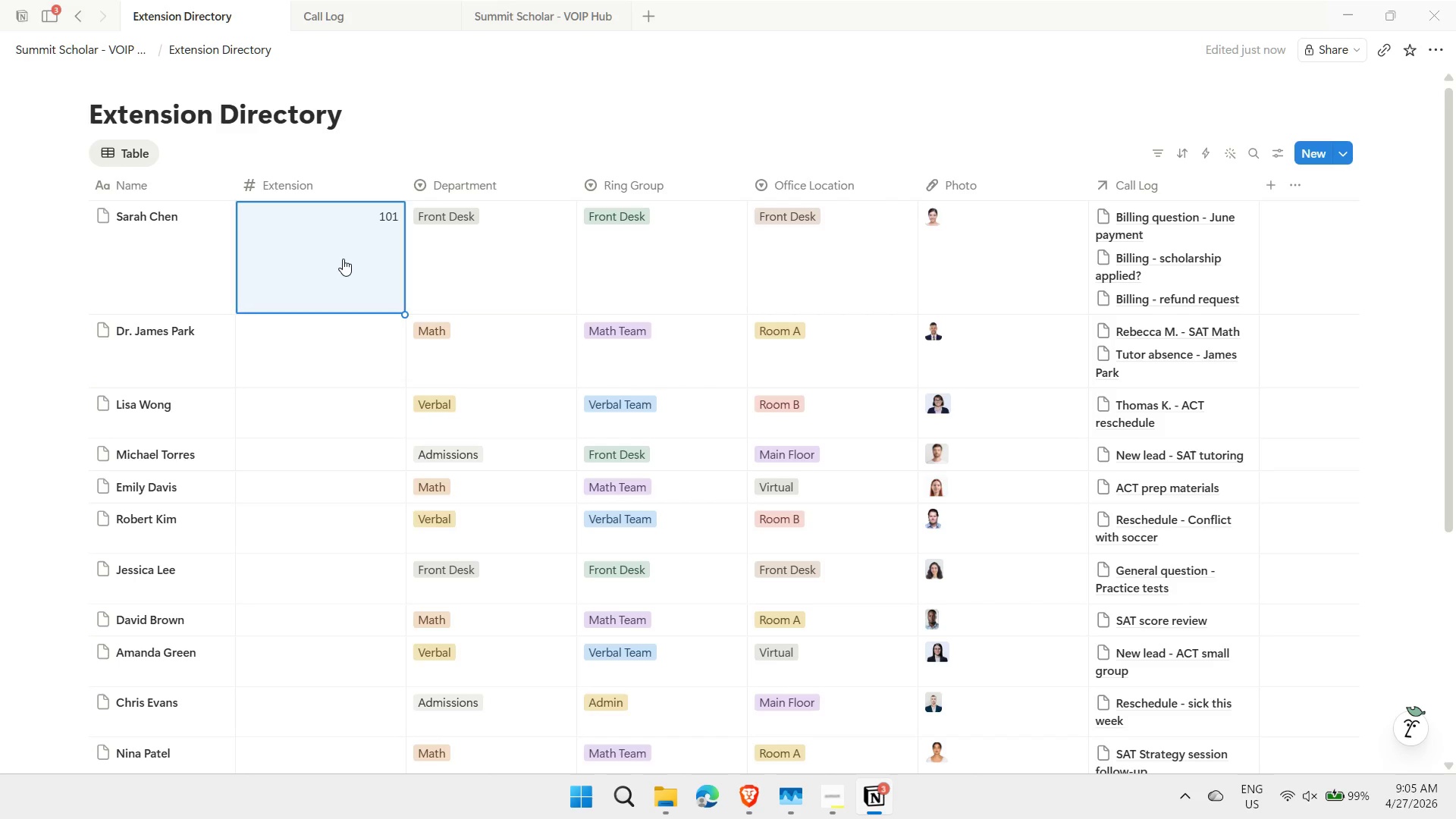 
key(ArrowDown)
 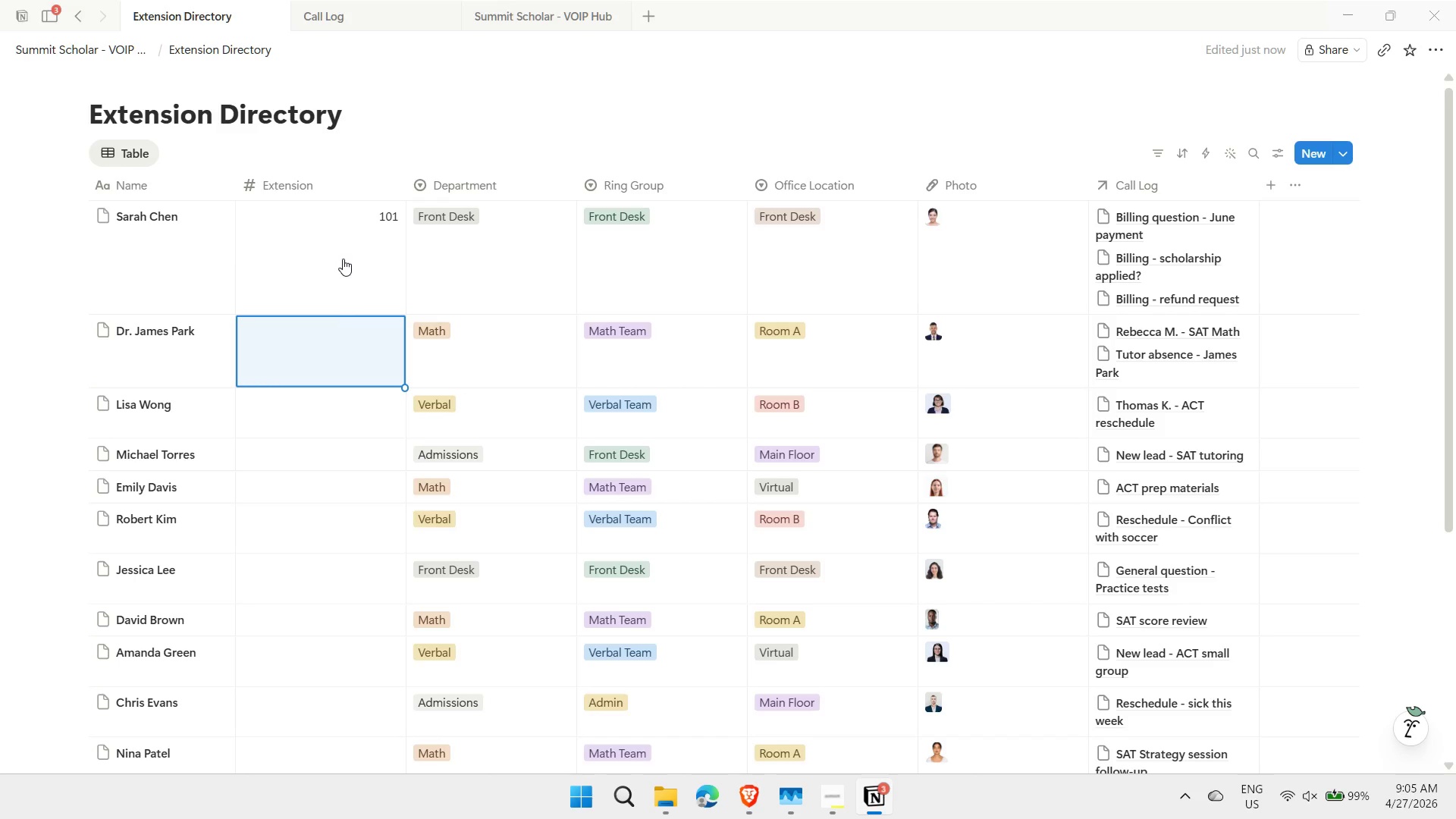 
key(Shift+ArrowDown)
 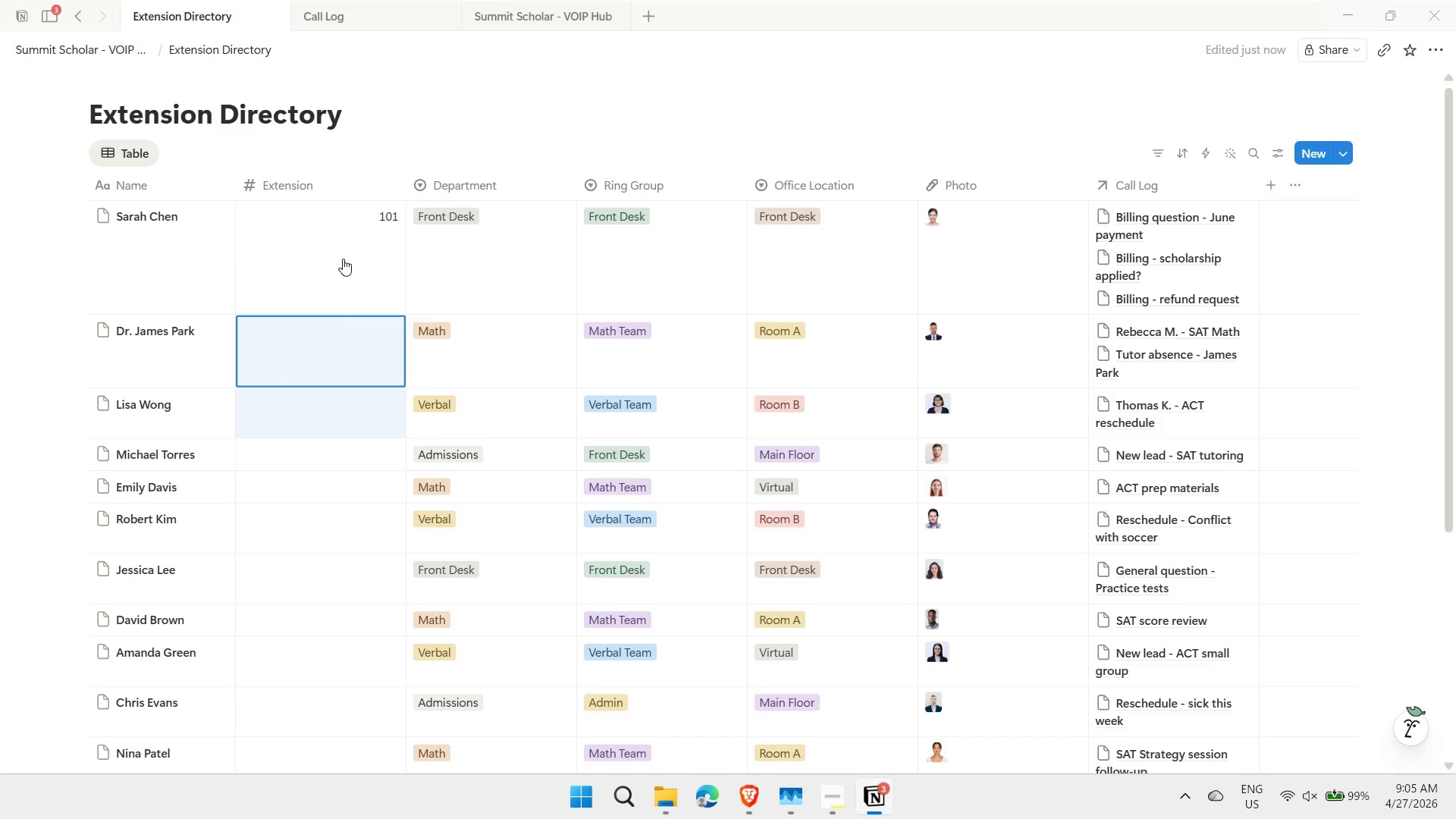 
key(Shift+ArrowDown)
 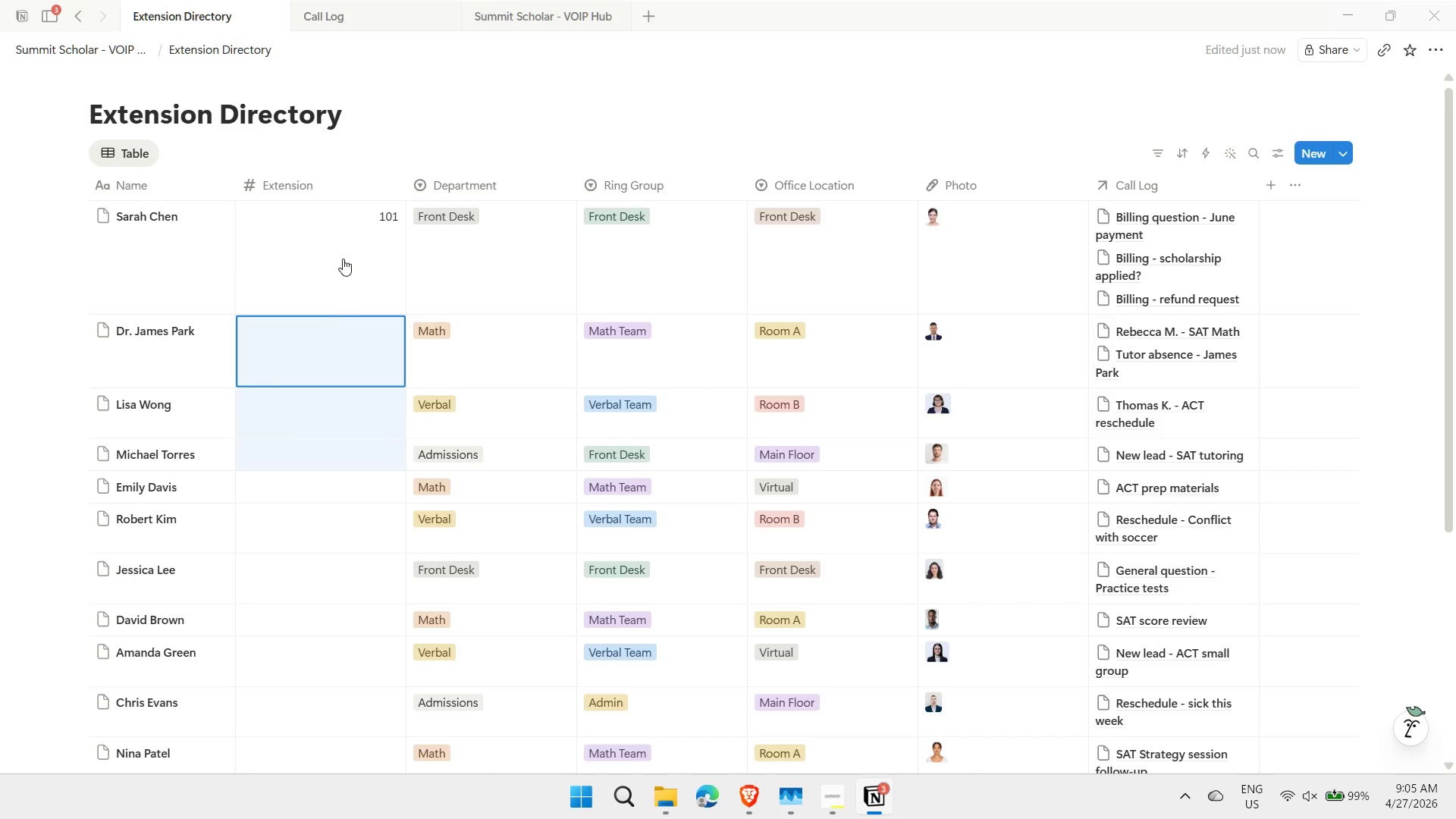 
key(Shift+ArrowDown)
 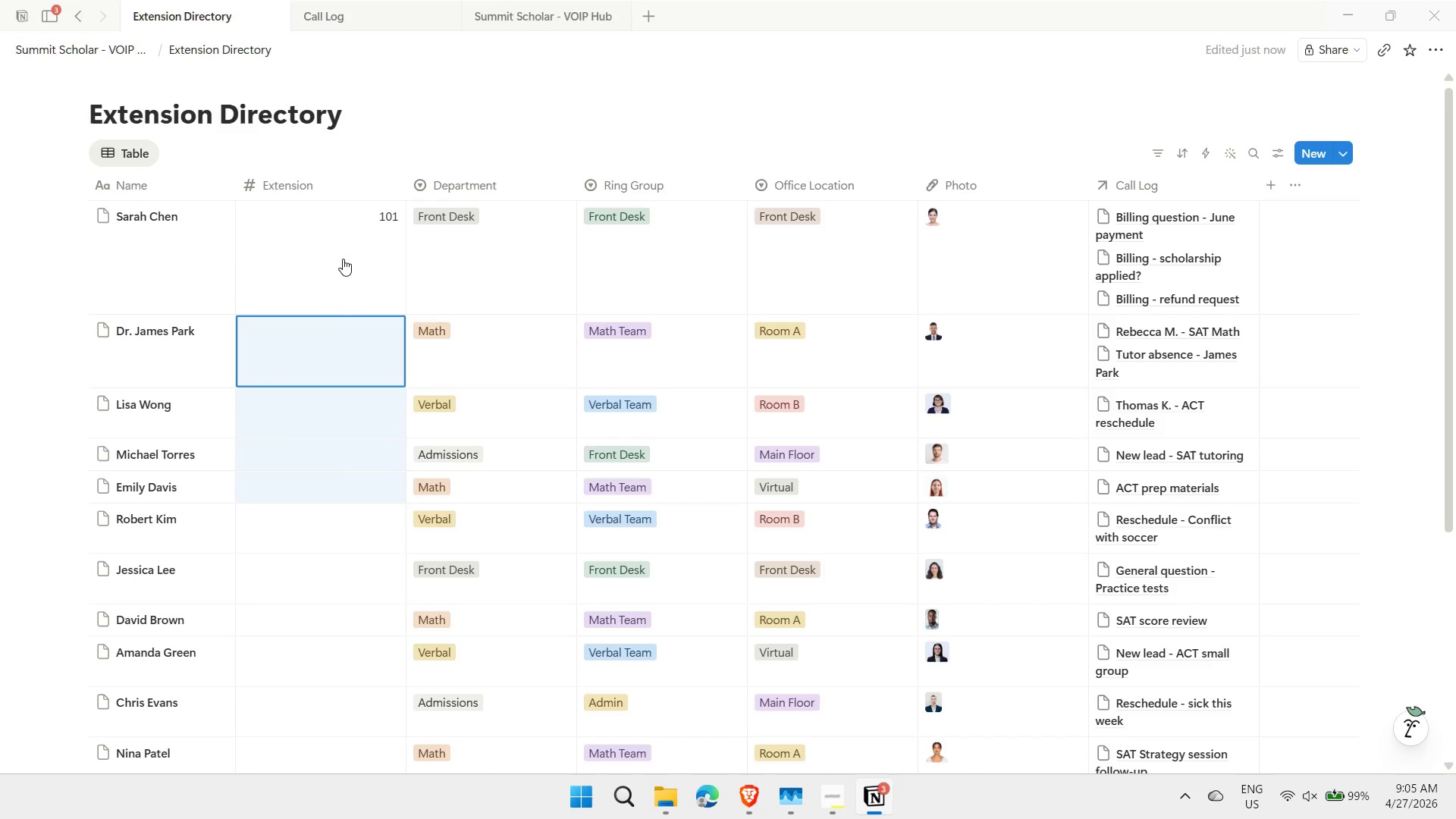 
key(Shift+ArrowDown)
 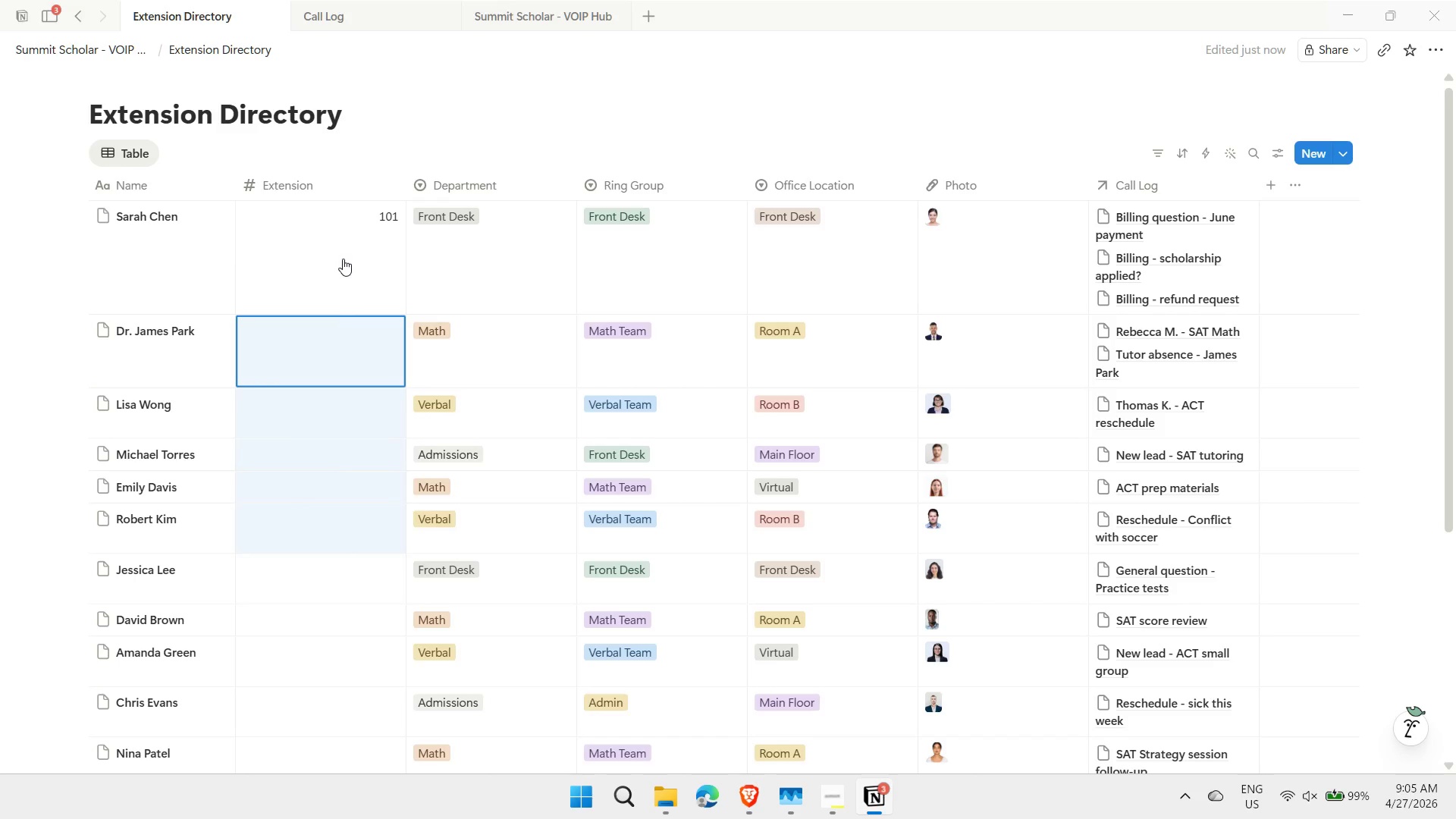 
key(Shift+ArrowDown)
 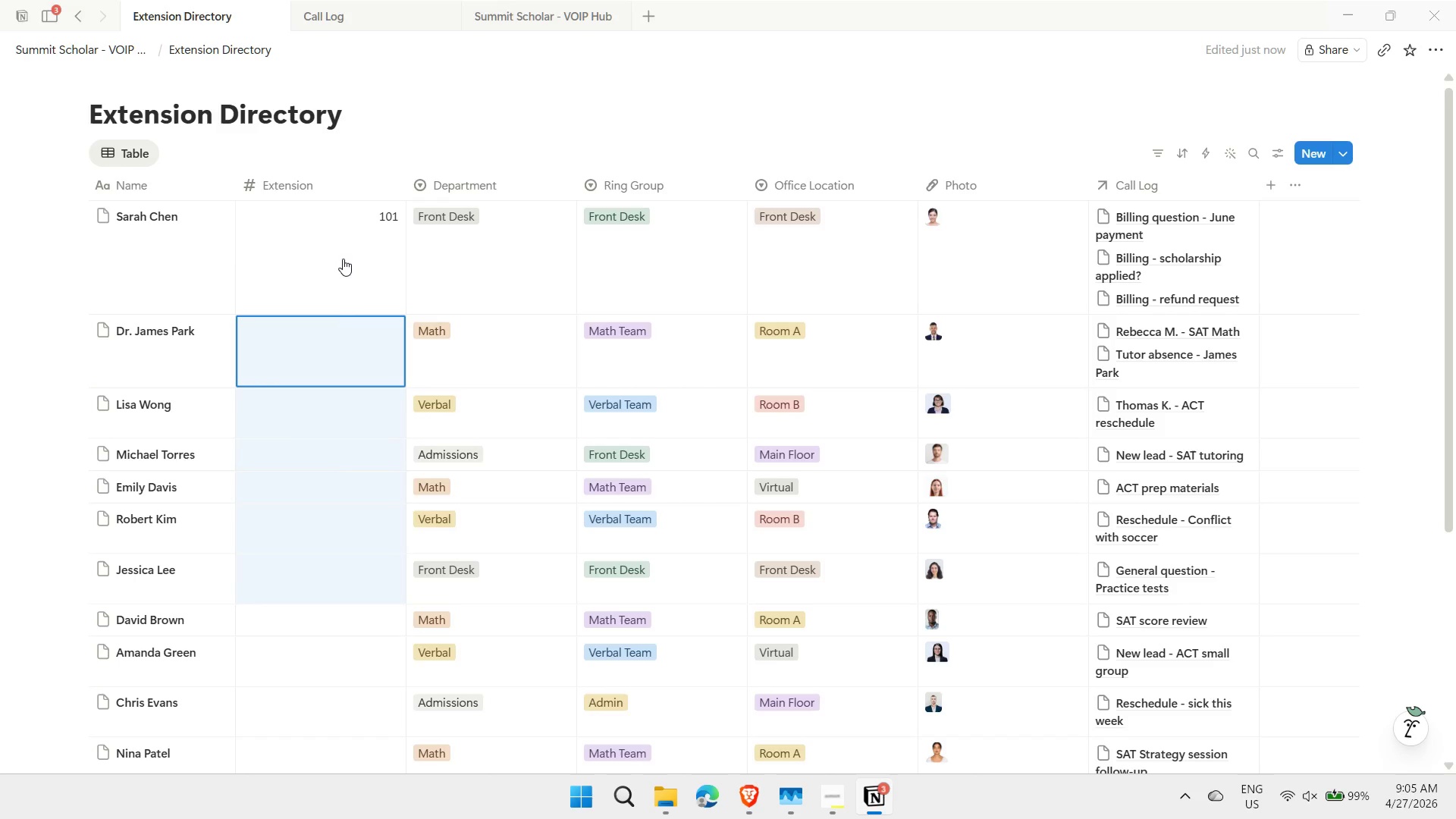 
key(Shift+ArrowDown)
 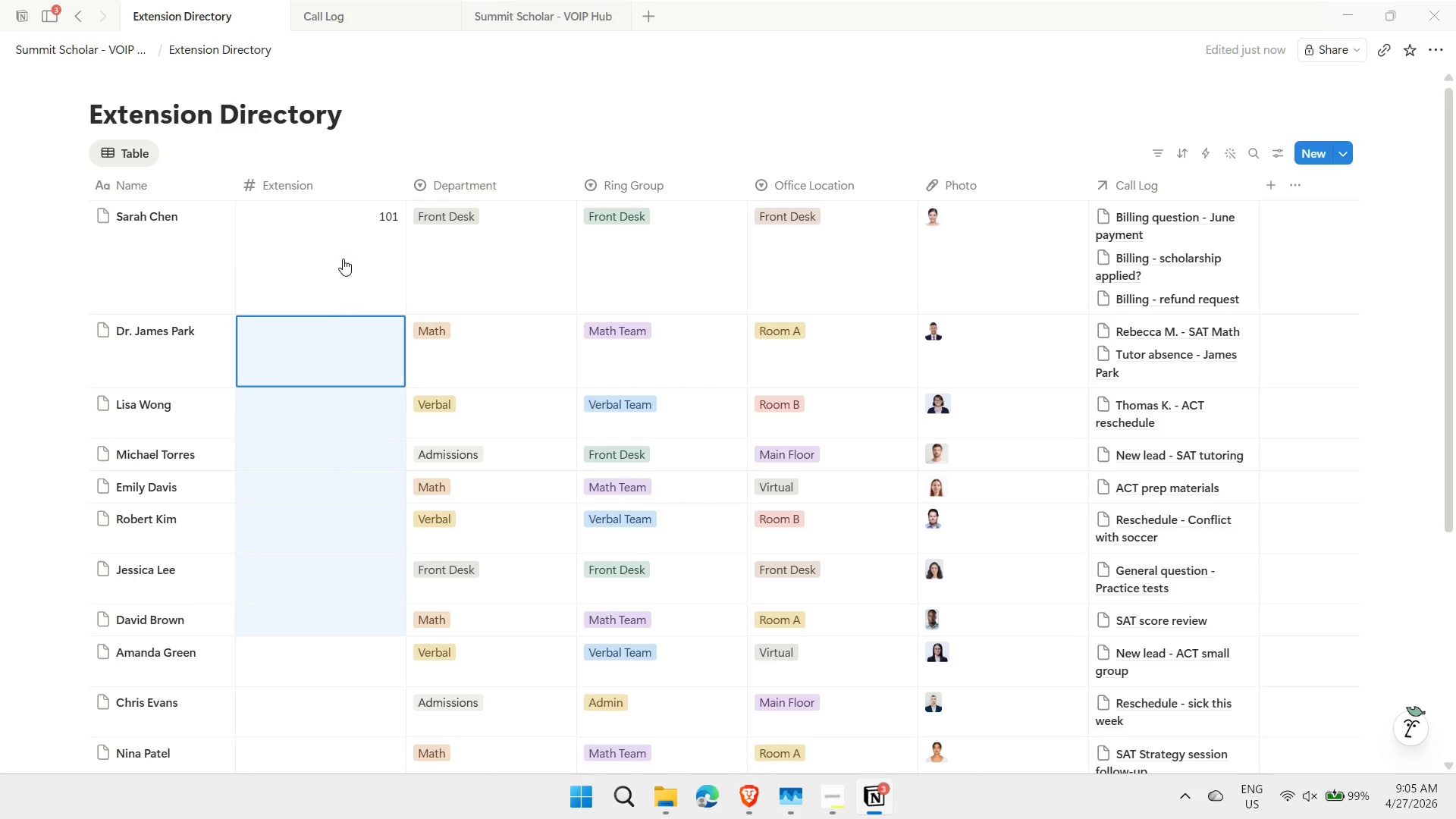 
key(Shift+ArrowDown)
 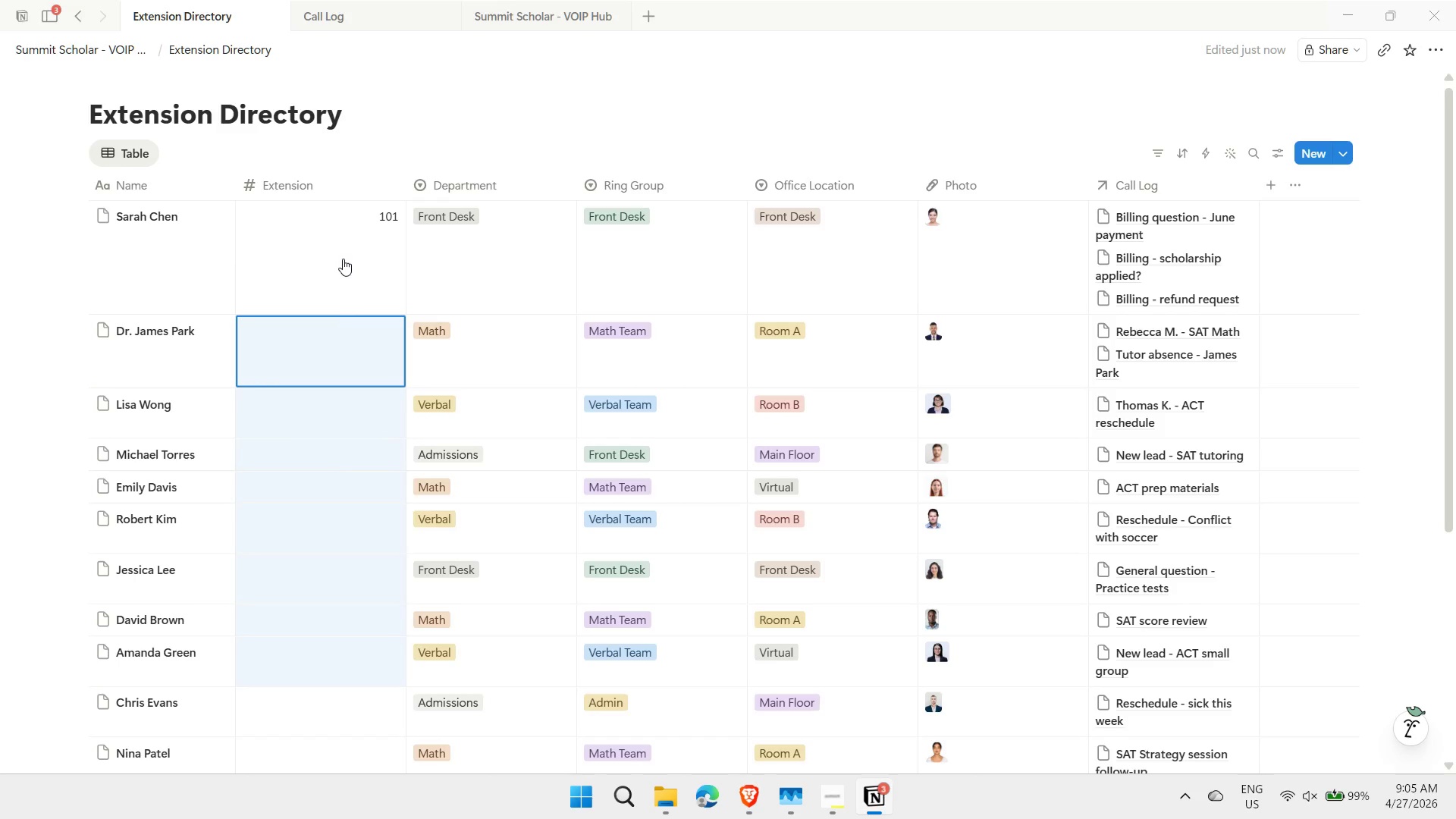 
key(Control+ControlLeft)
 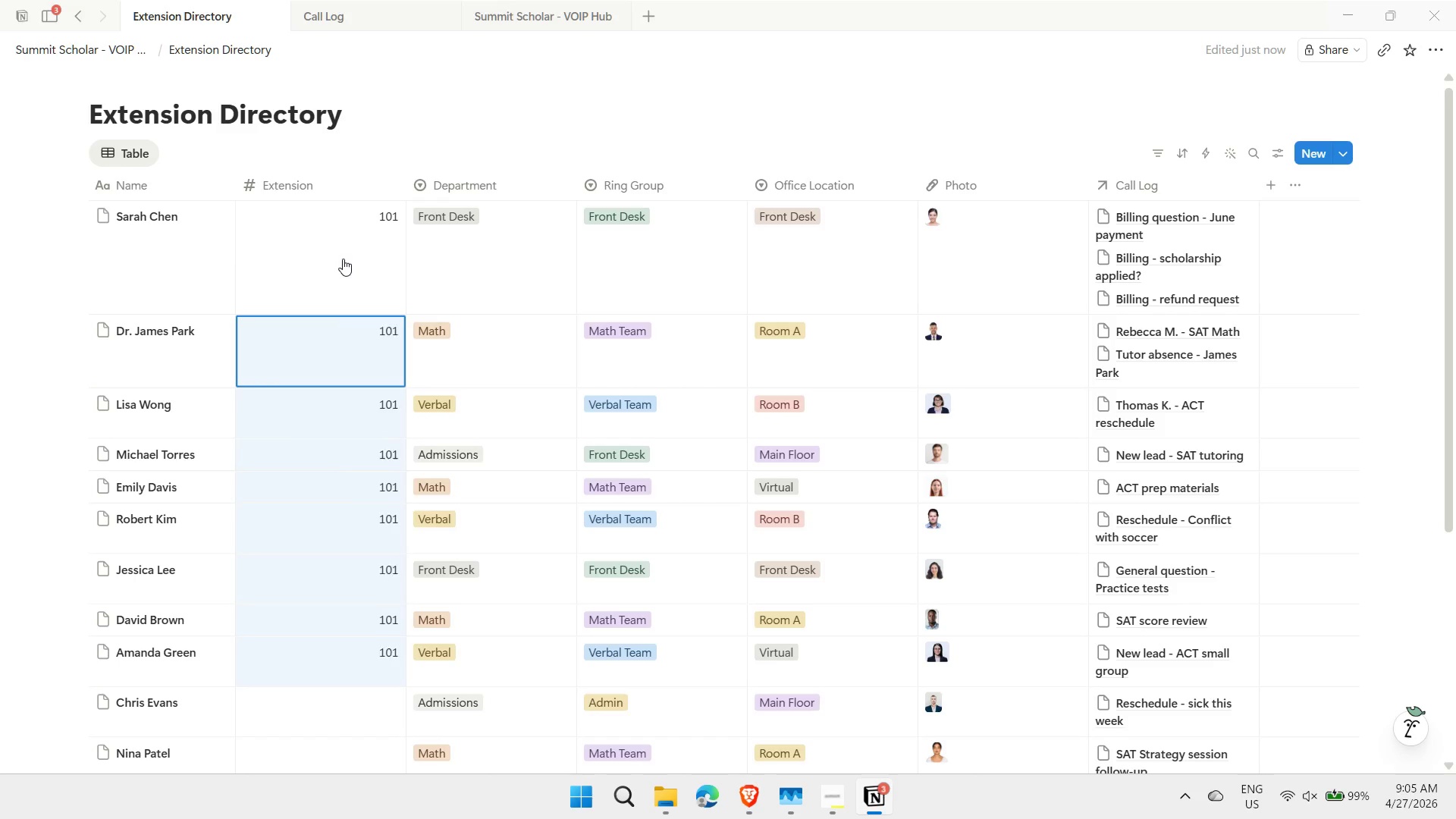 
key(Control+V)
 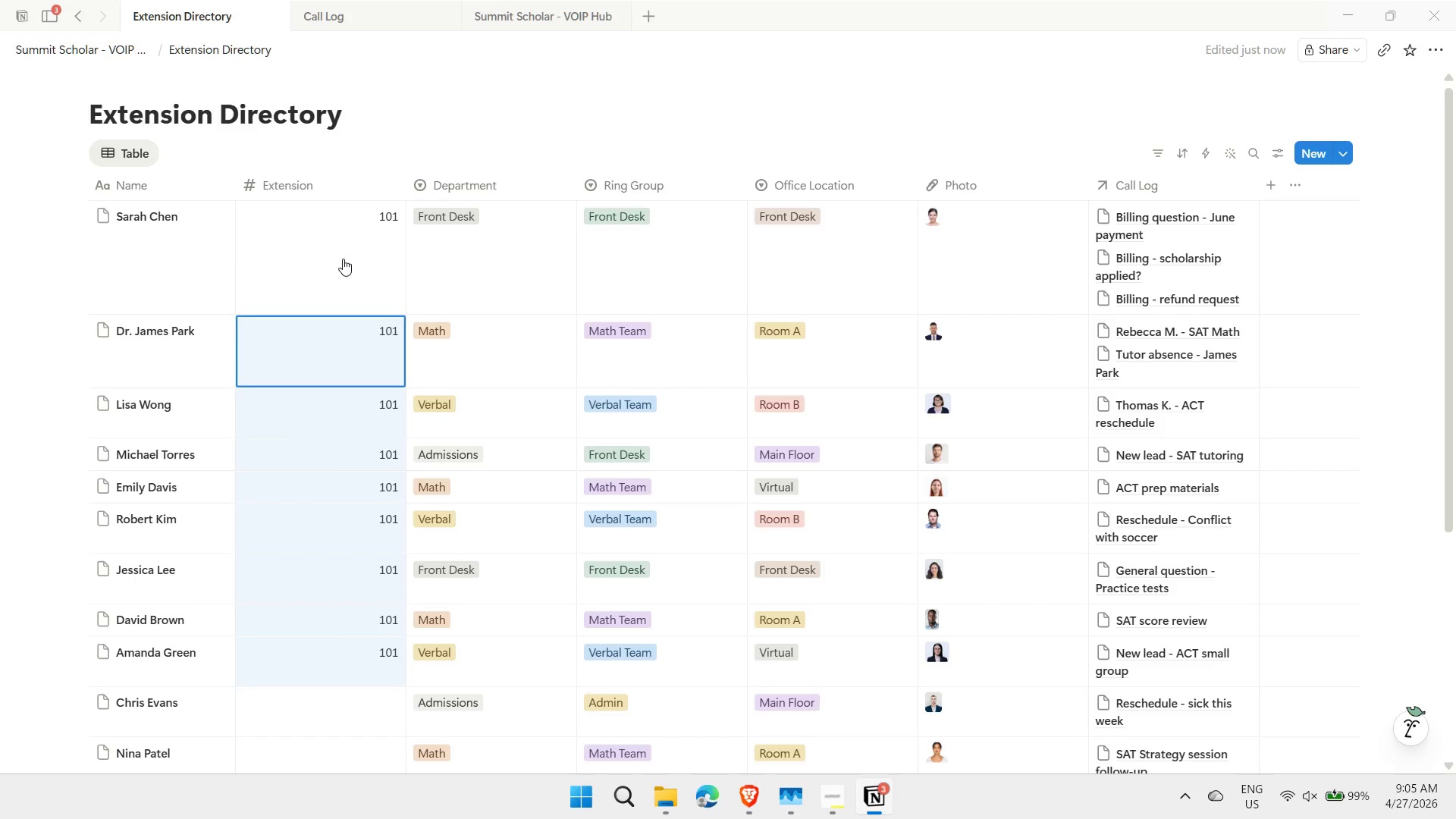 
key(ArrowDown)
 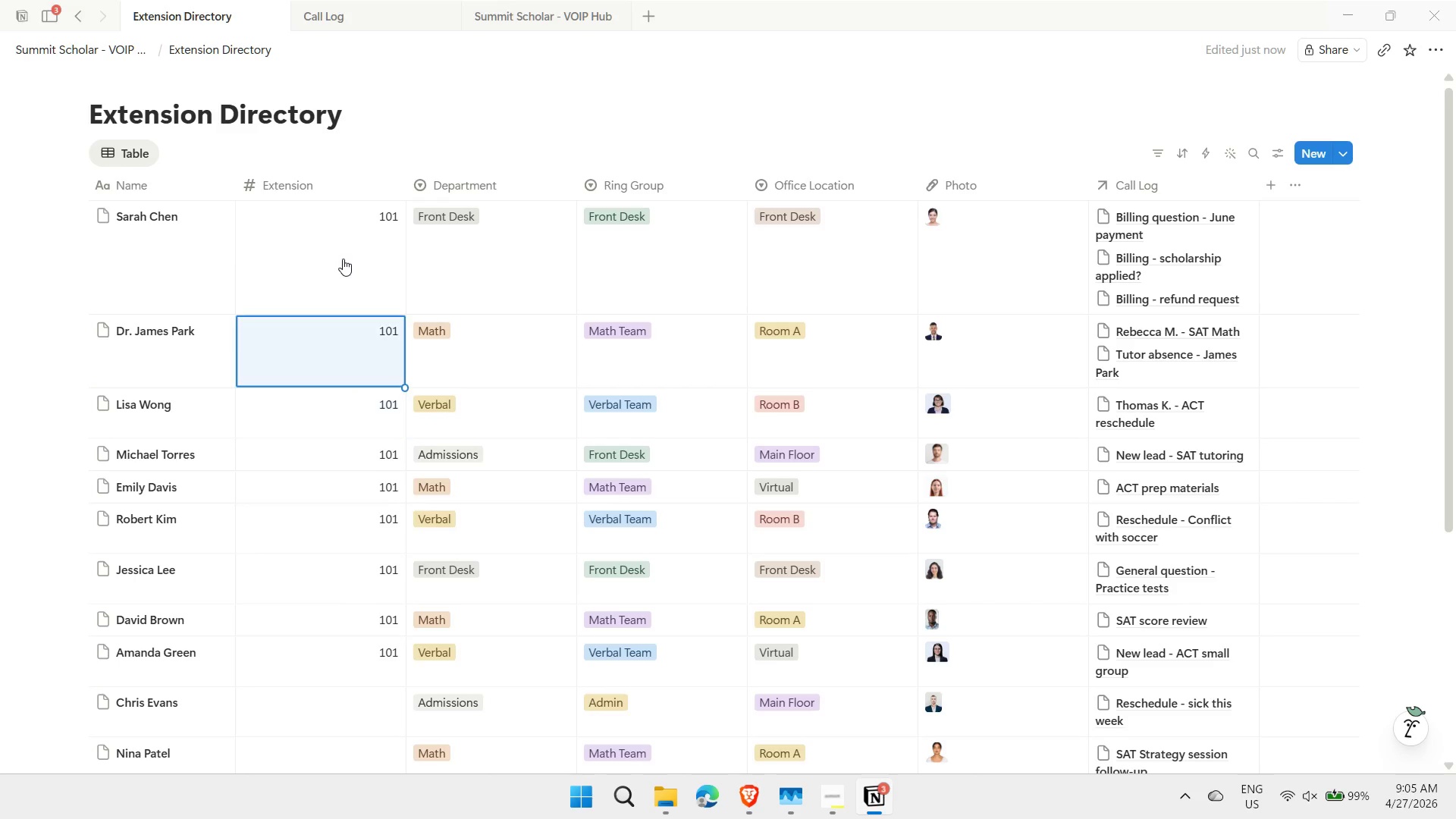 
key(ArrowUp)
 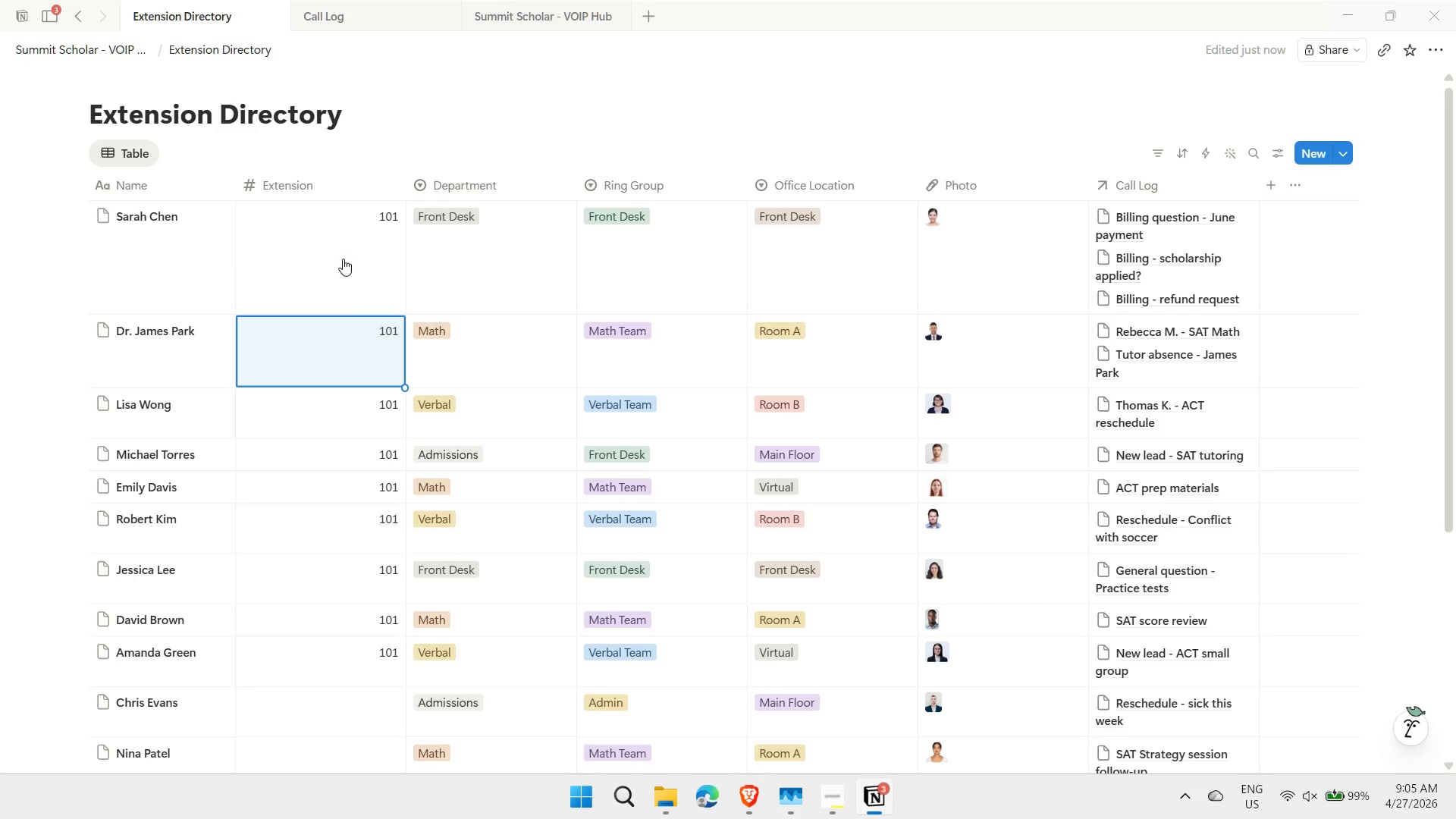 
key(Enter)
 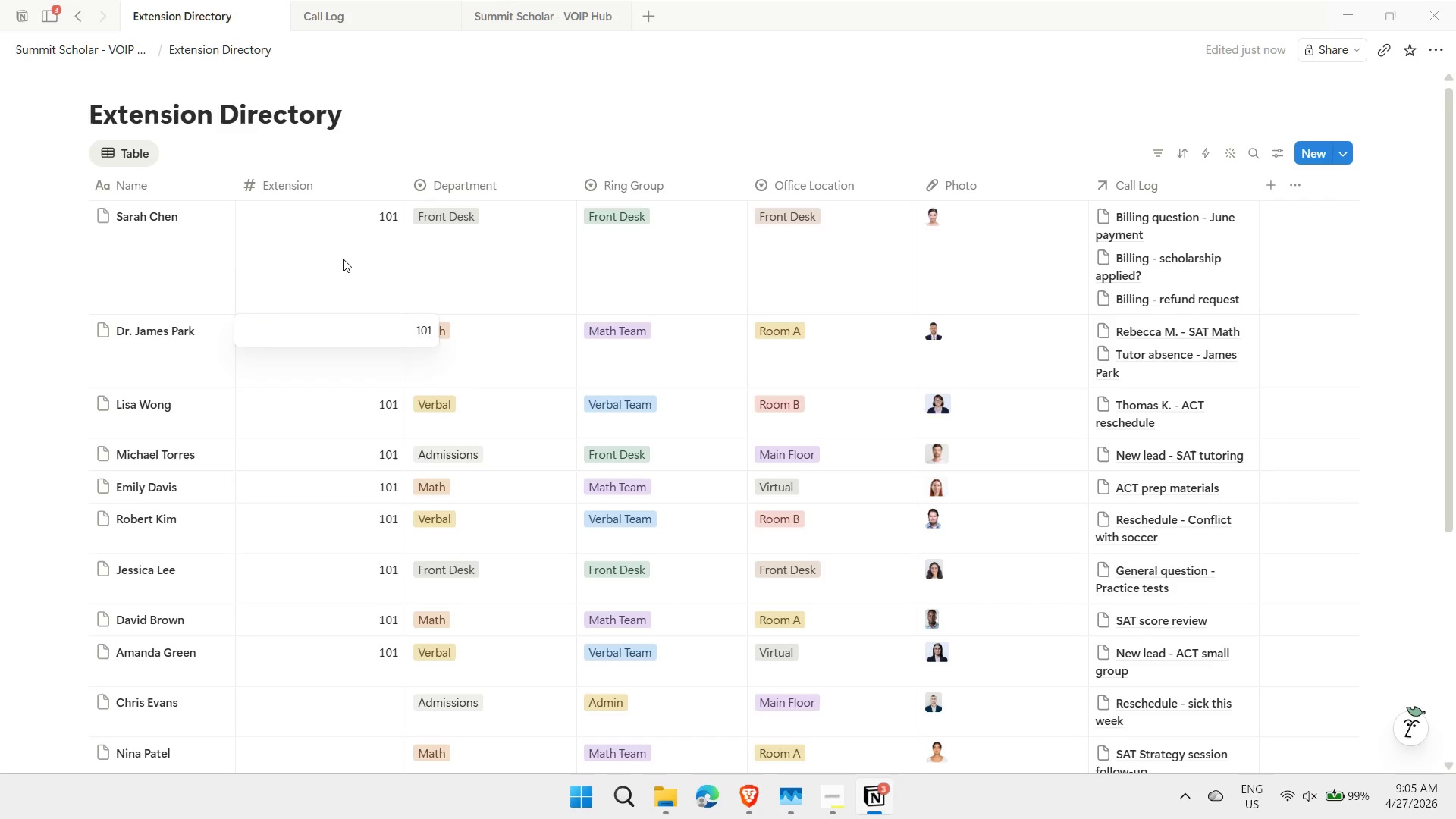 
key(Backspace)
 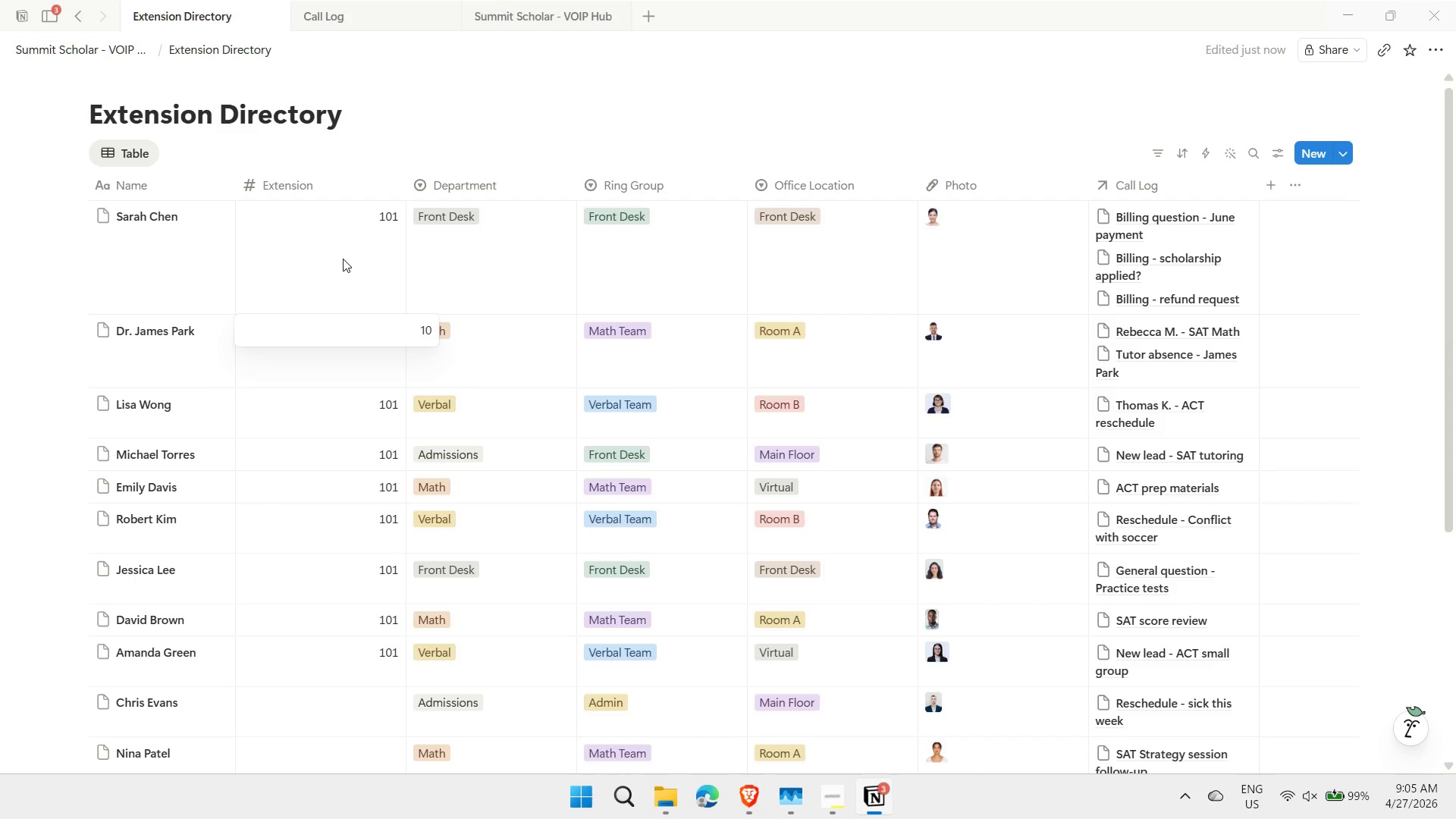 
key(2)
 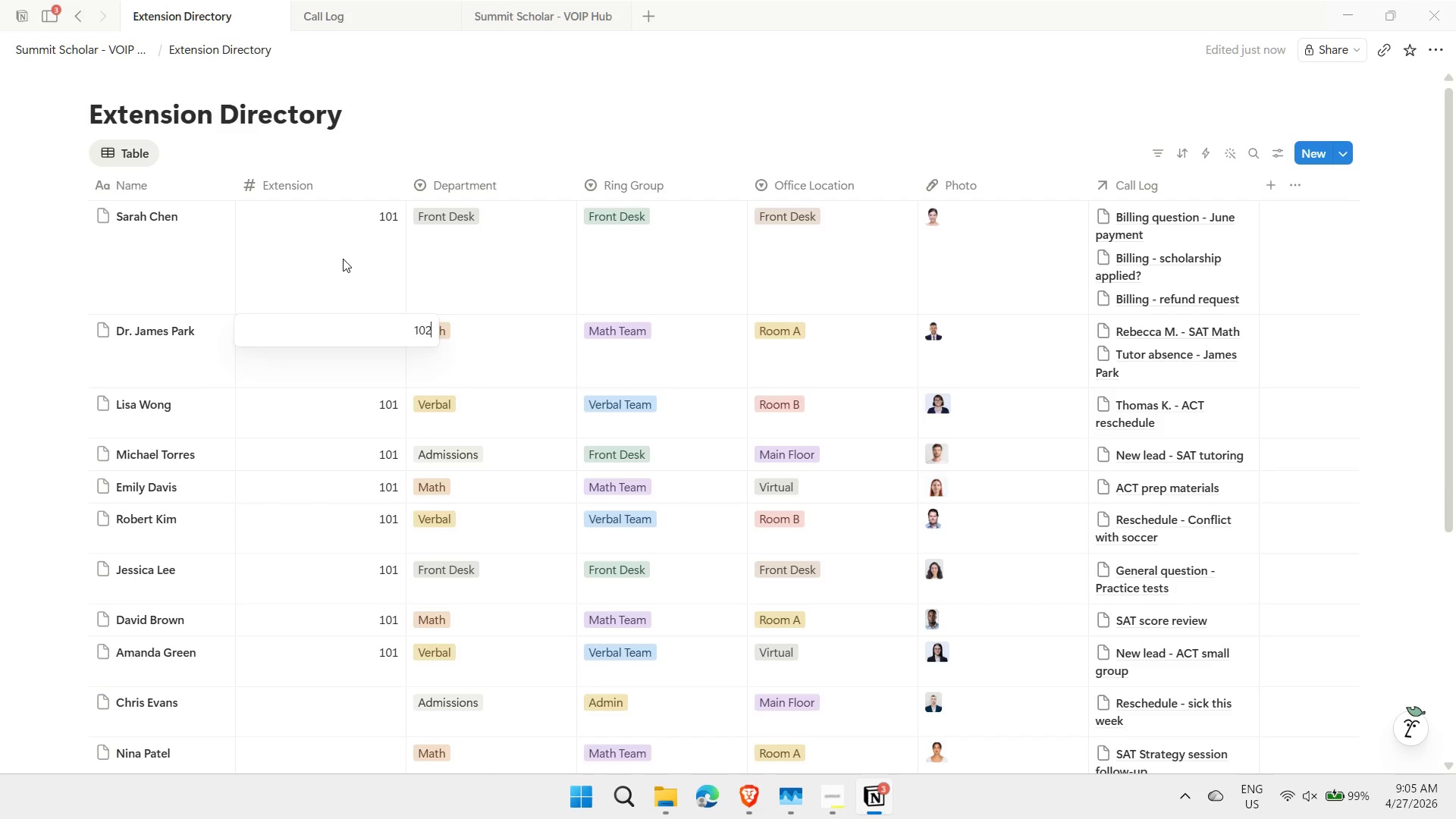 
key(Enter)
 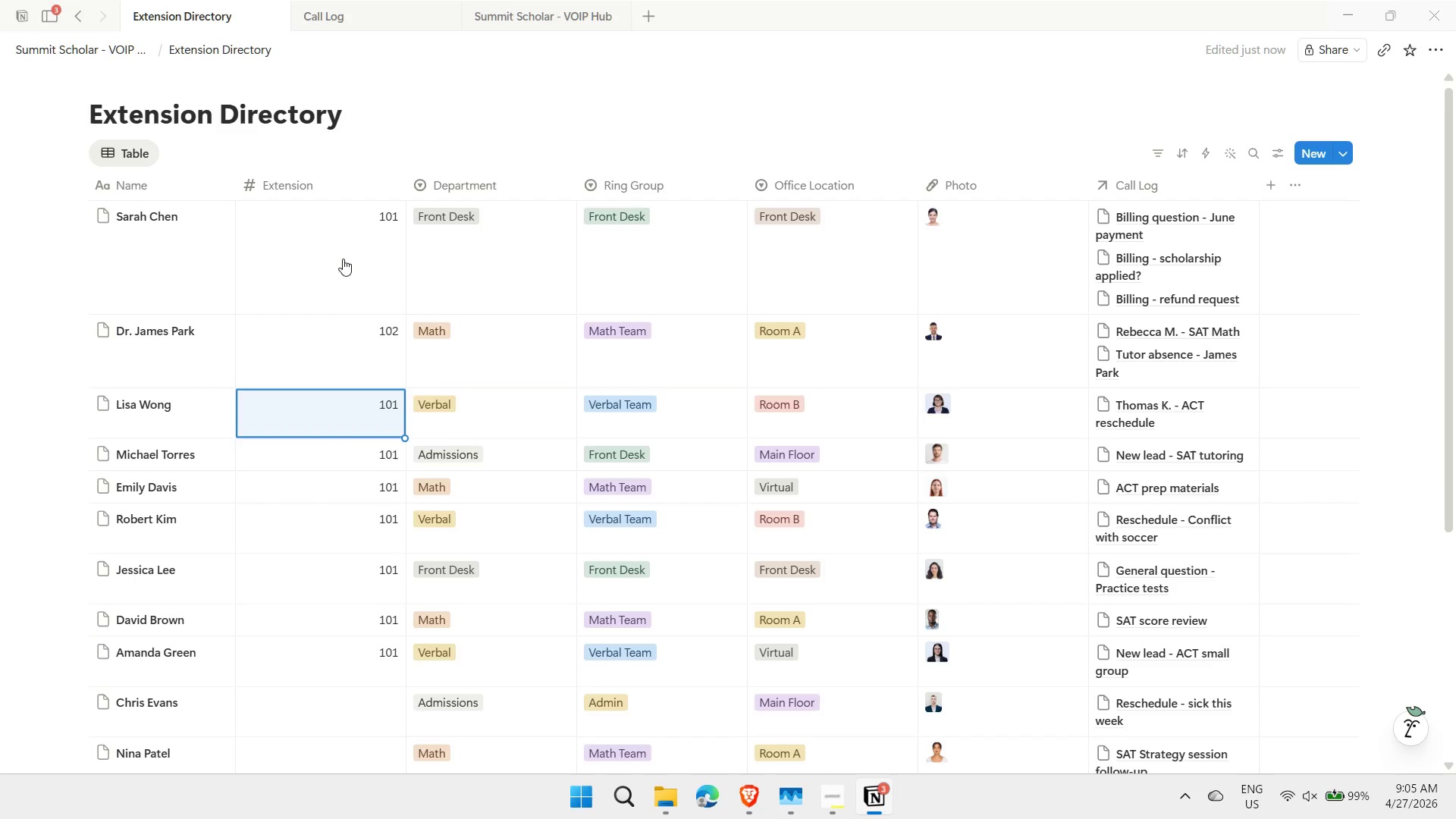 
key(Enter)
 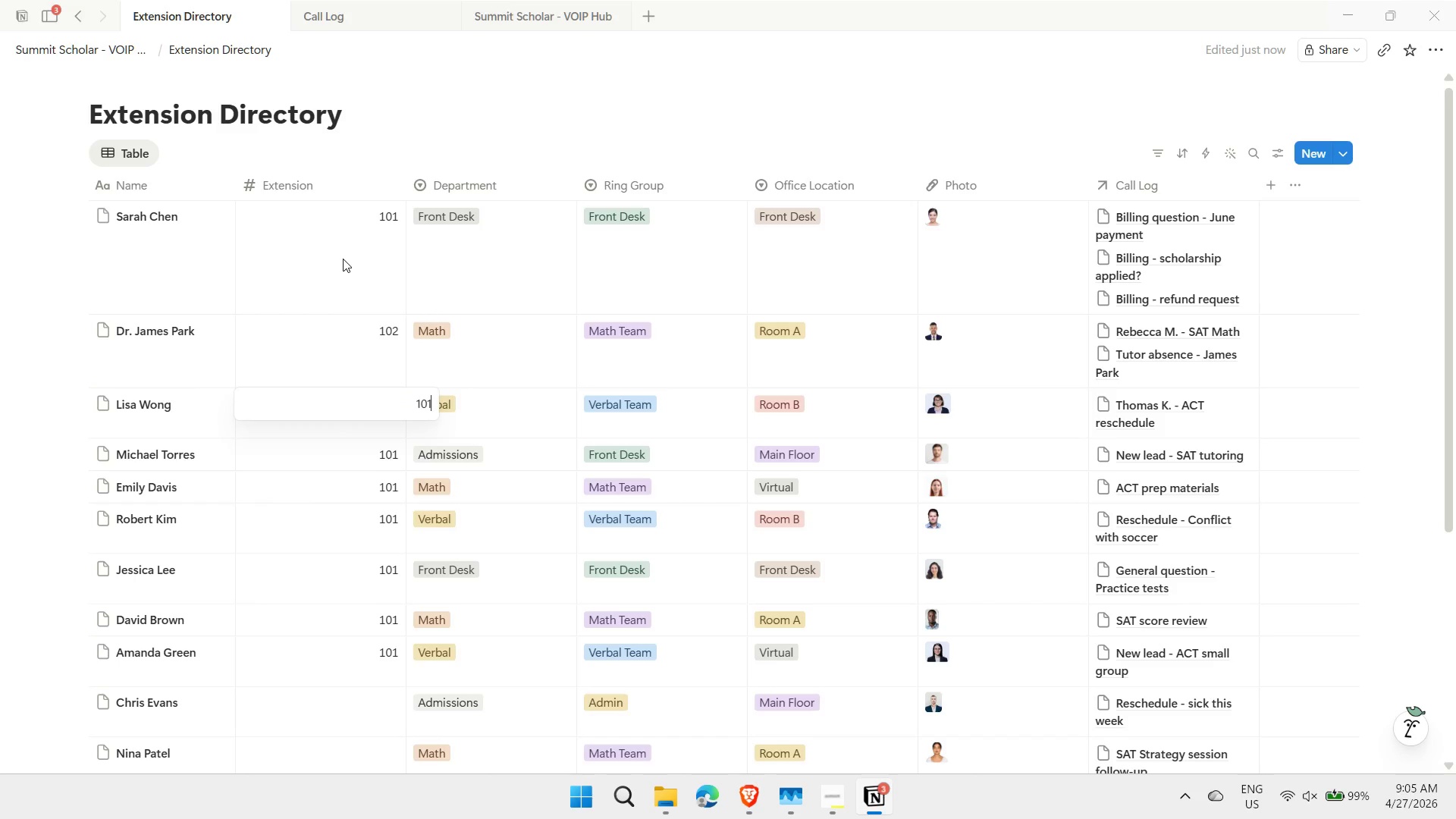 
key(Backspace)
 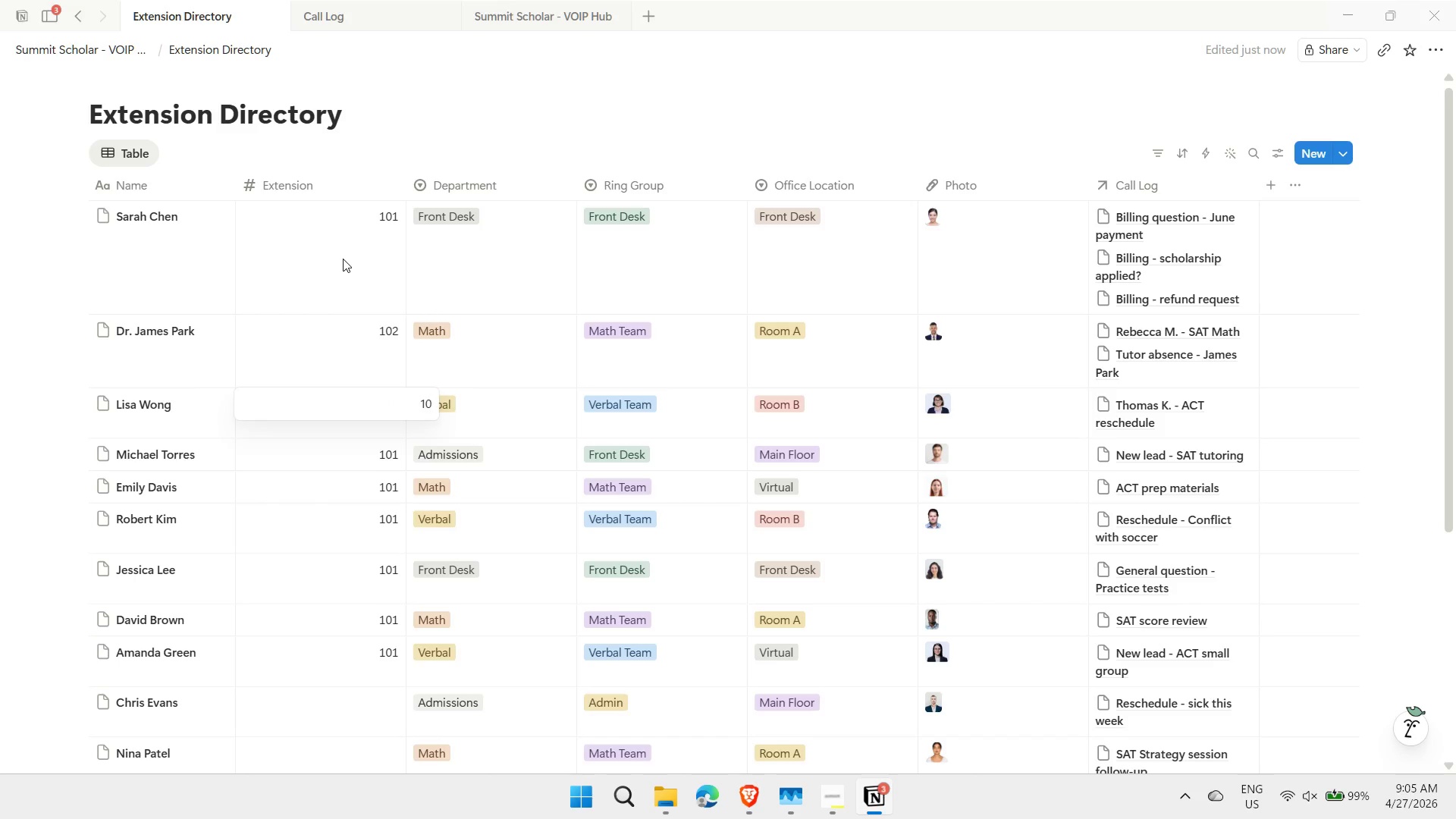 
key(3)
 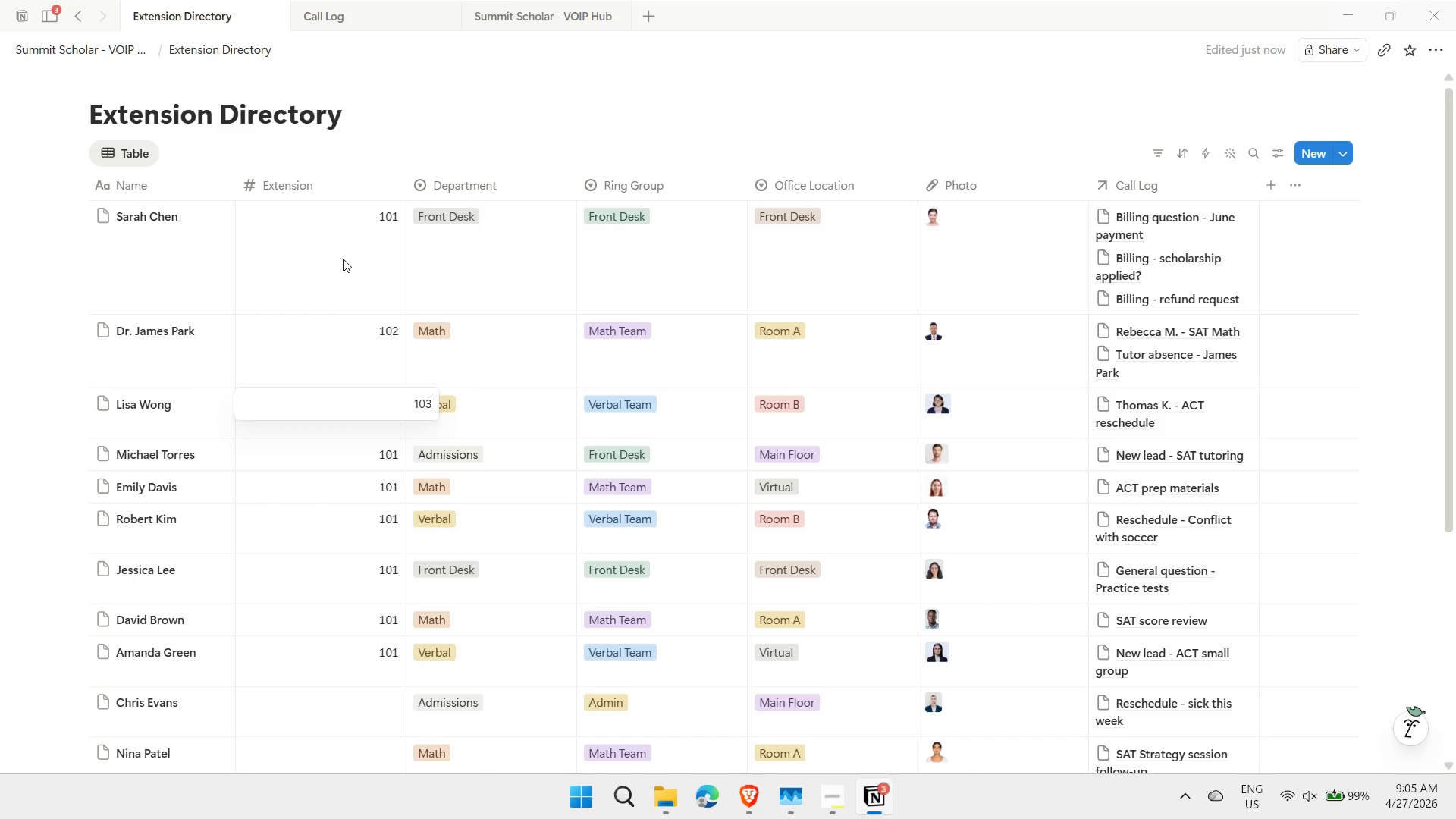 
key(Enter)
 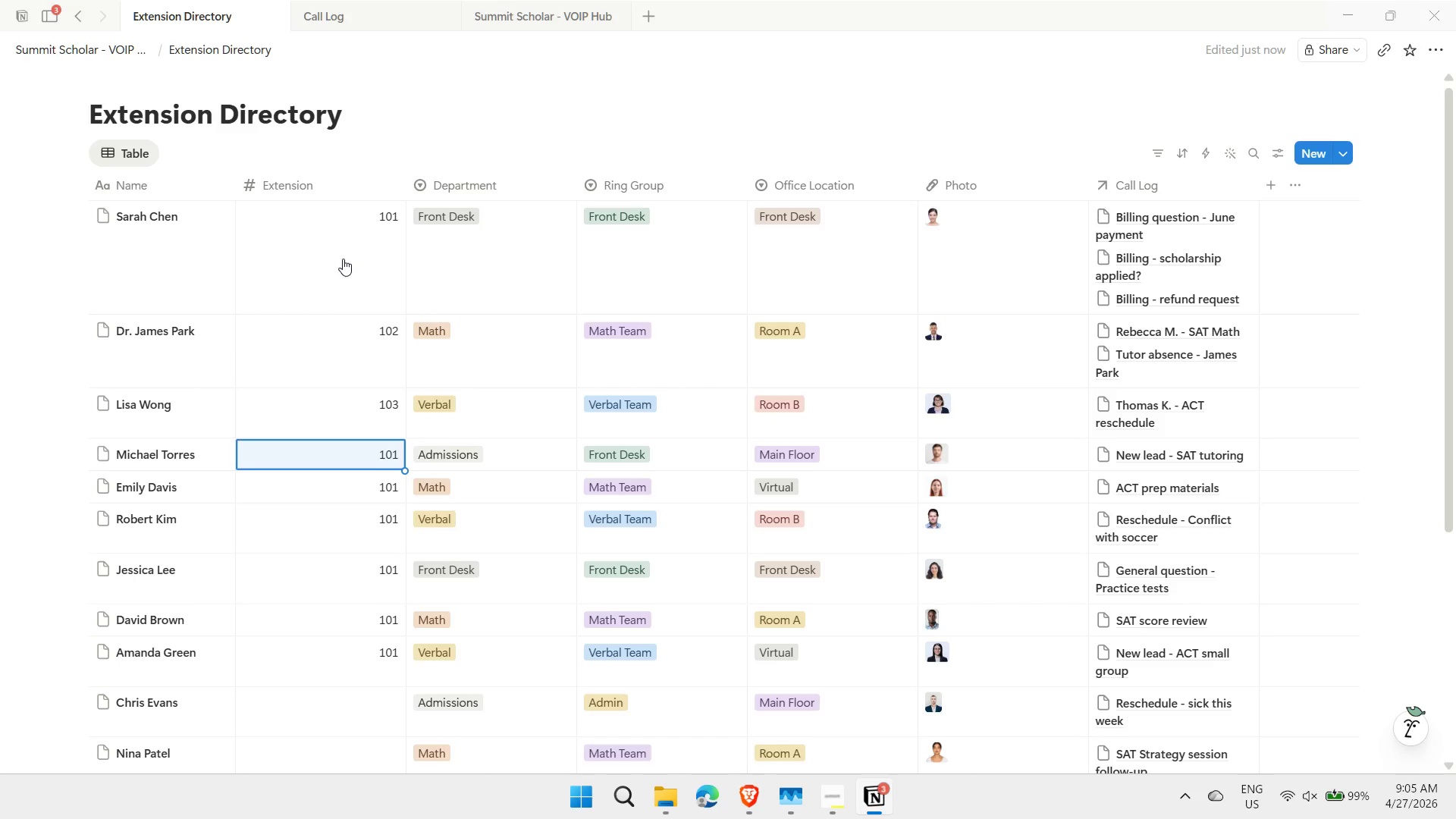 
key(Enter)
 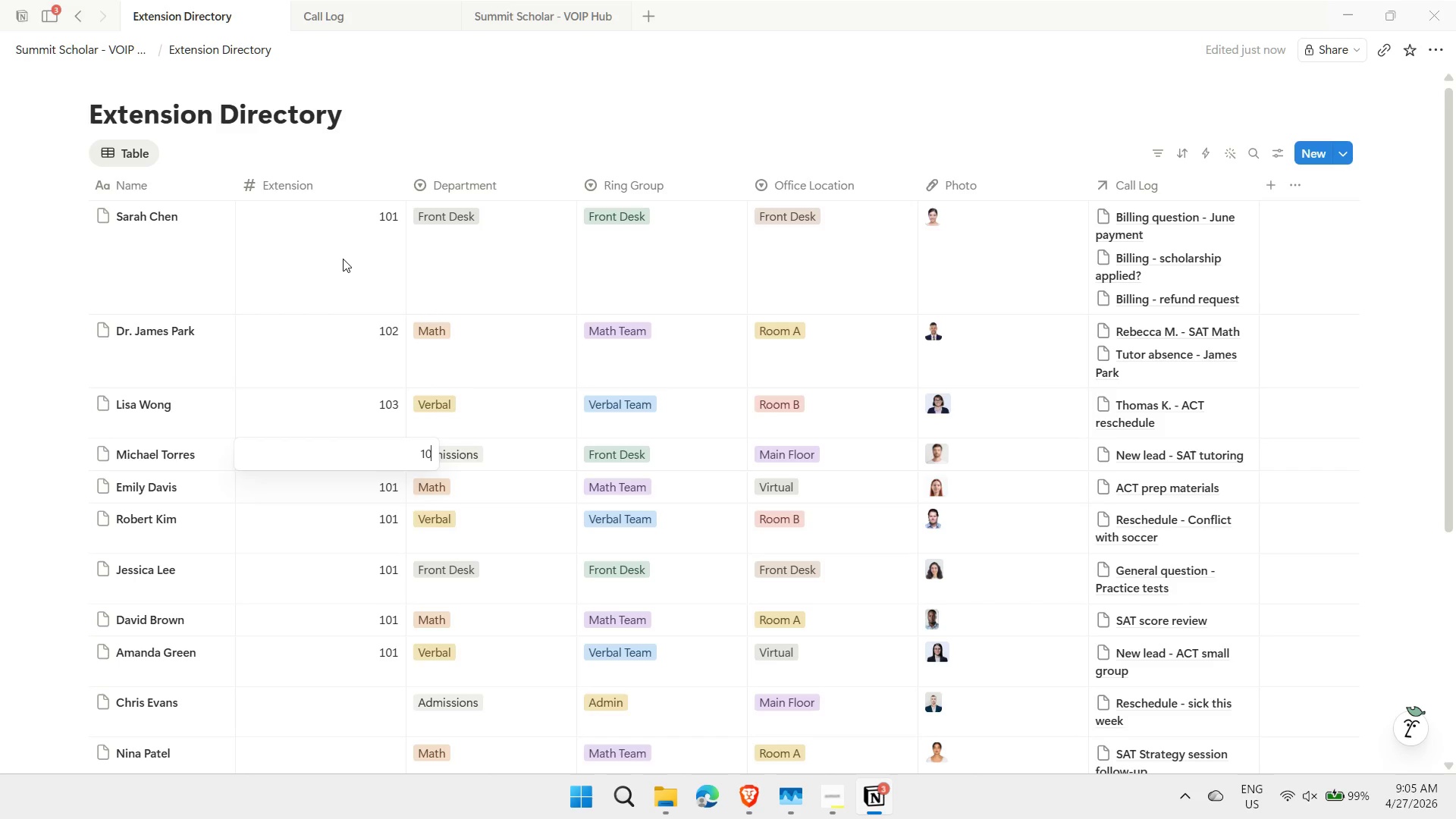 
key(Backspace)
 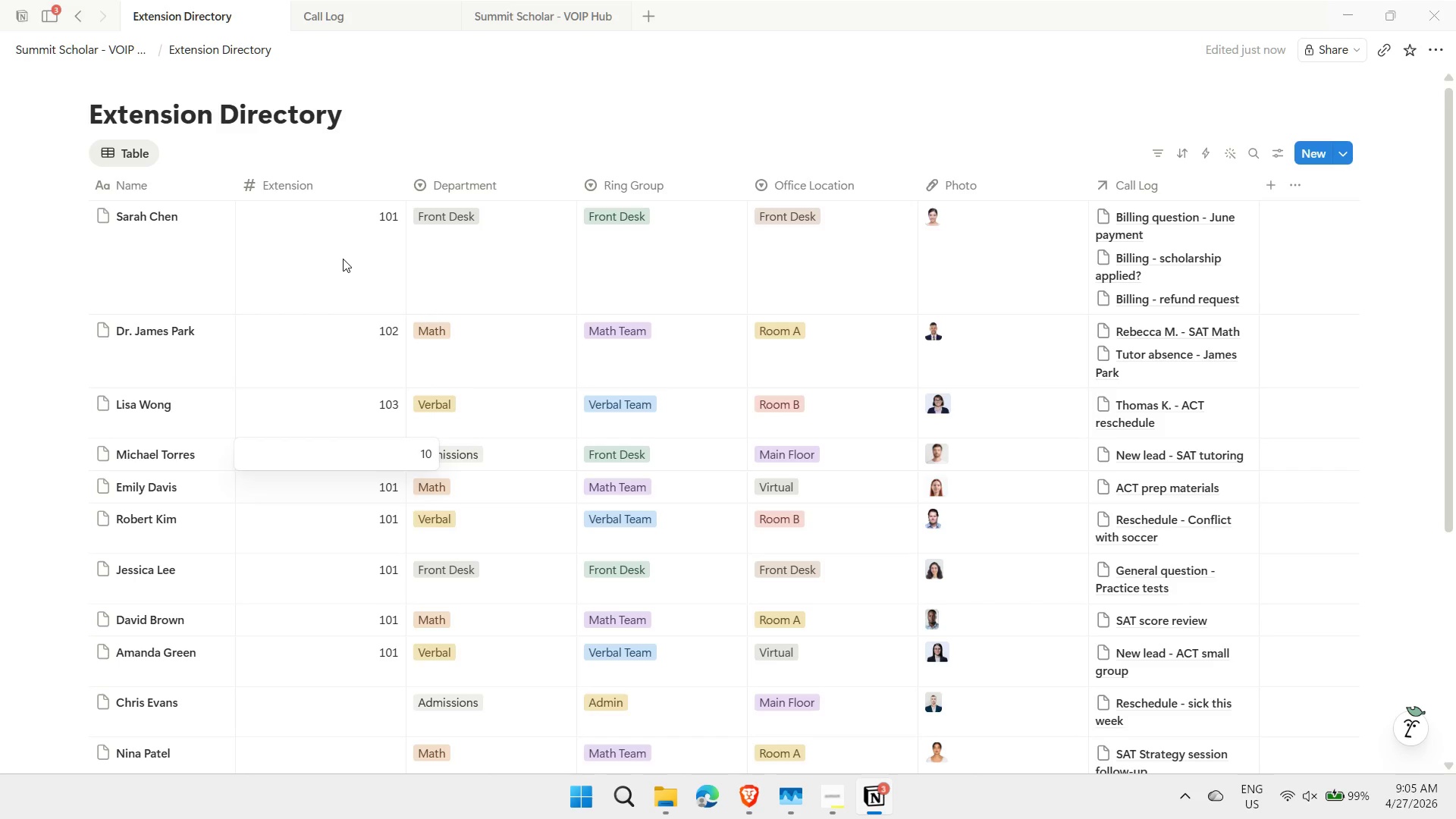 
key(4)
 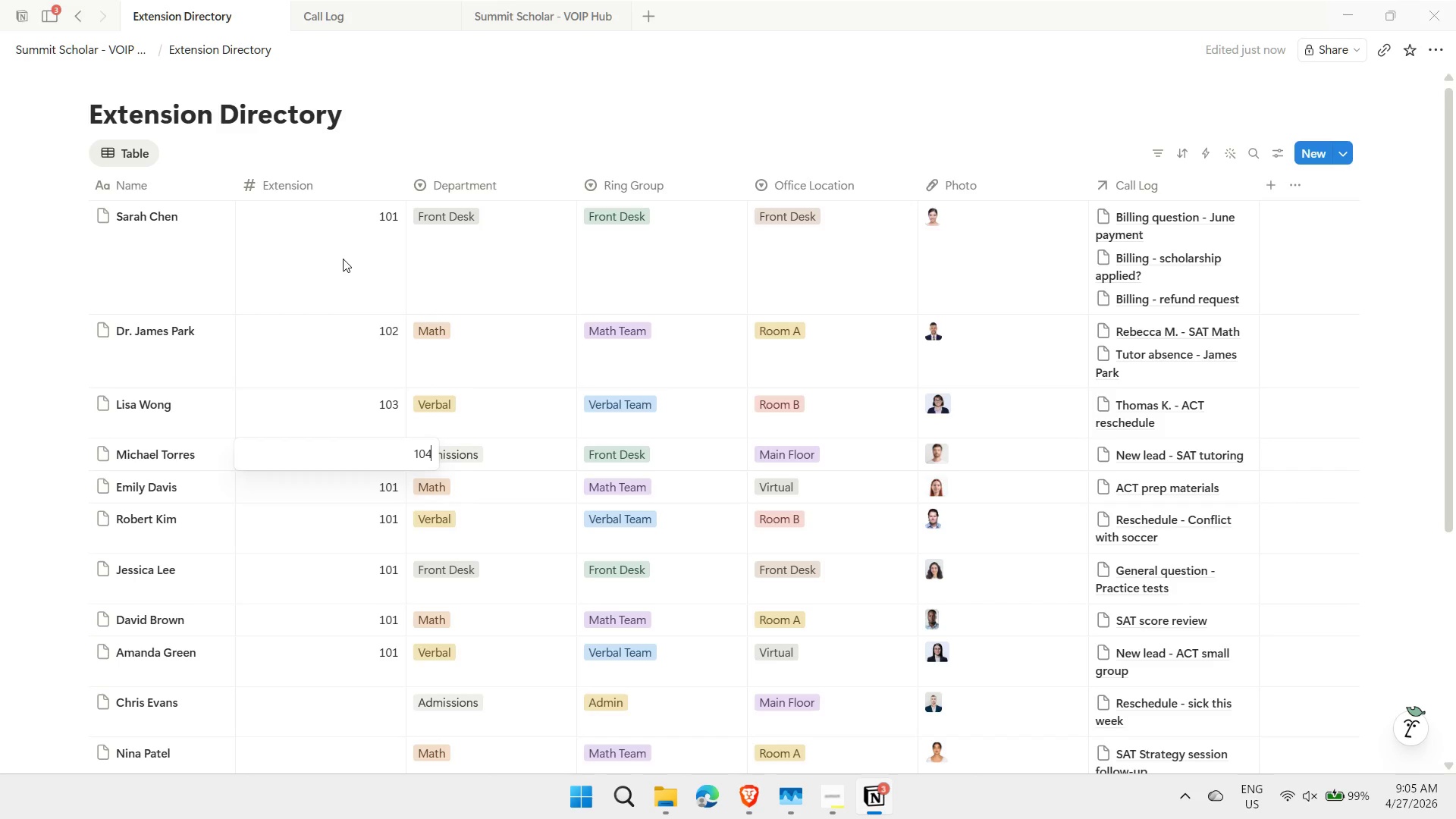 
key(Enter)
 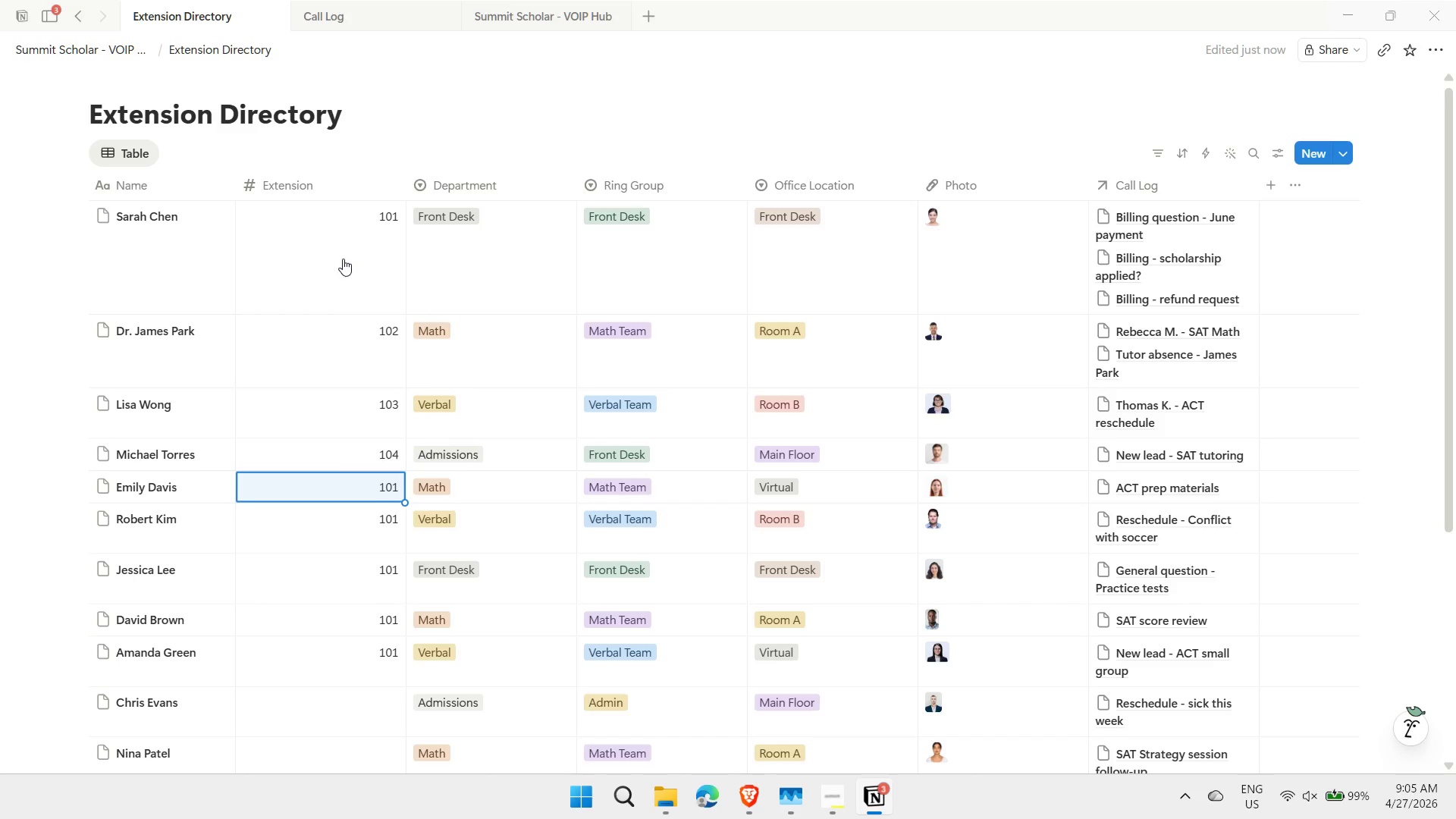 
key(Enter)
 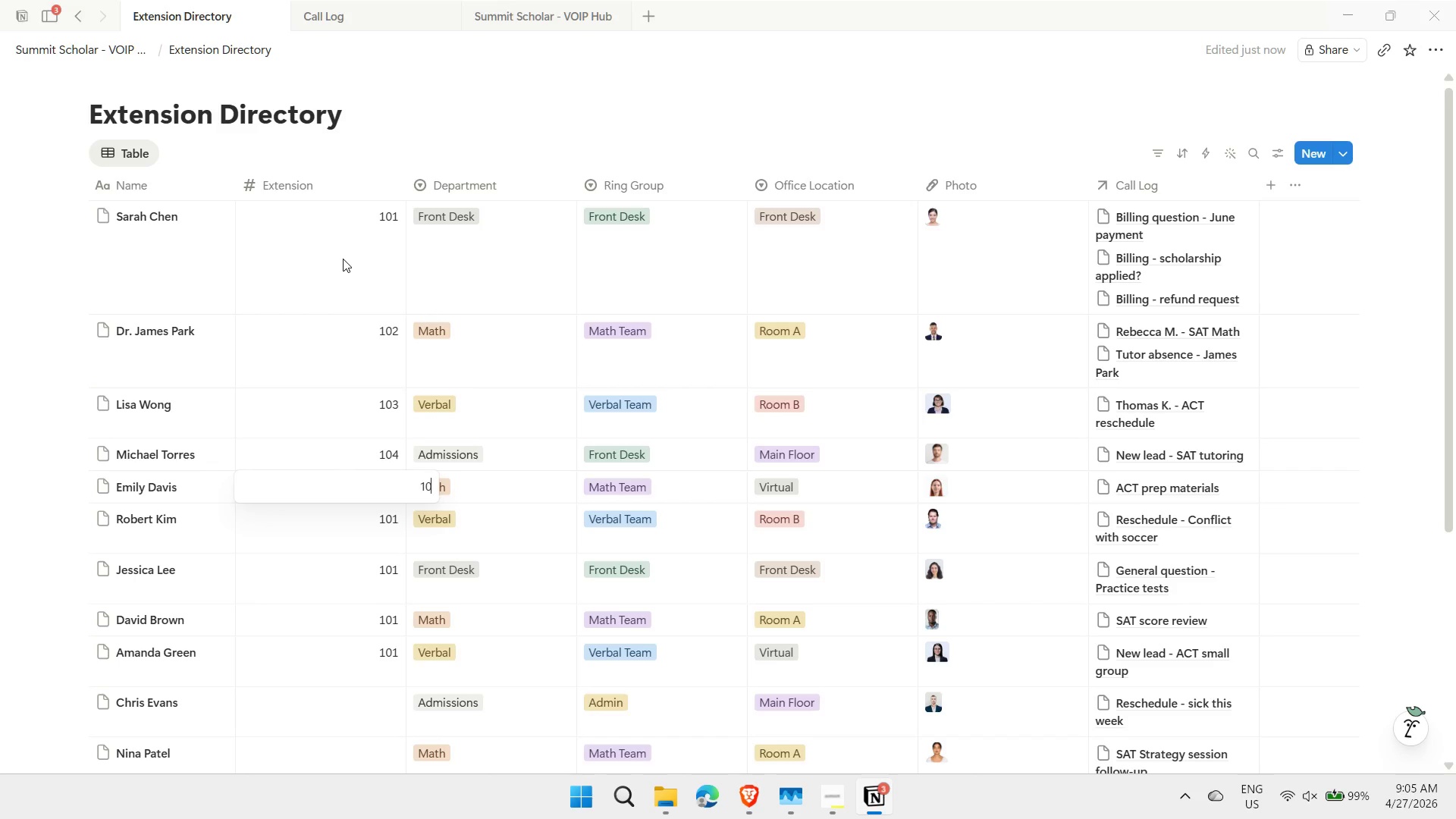 
key(Backspace)
 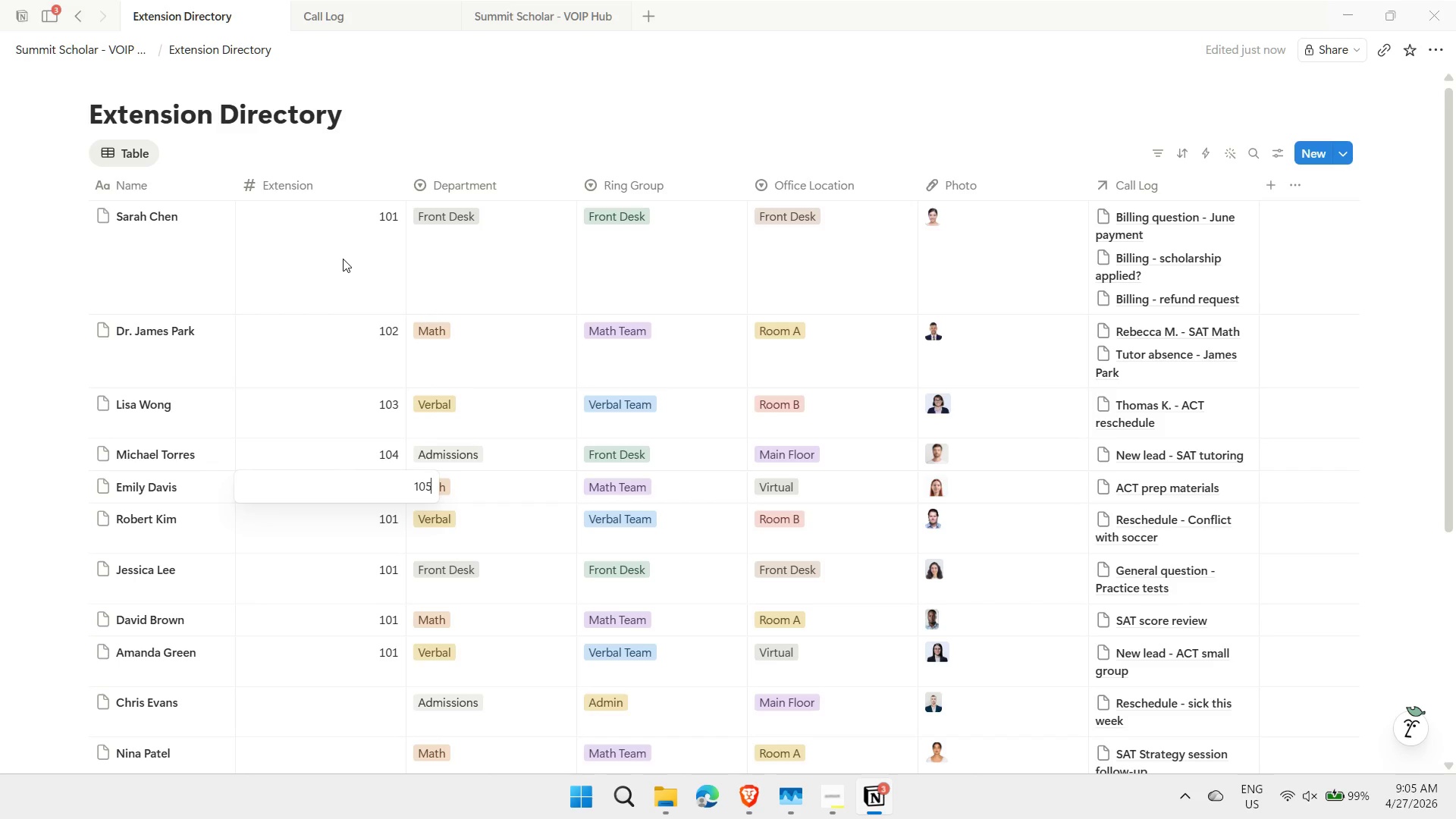 
key(5)
 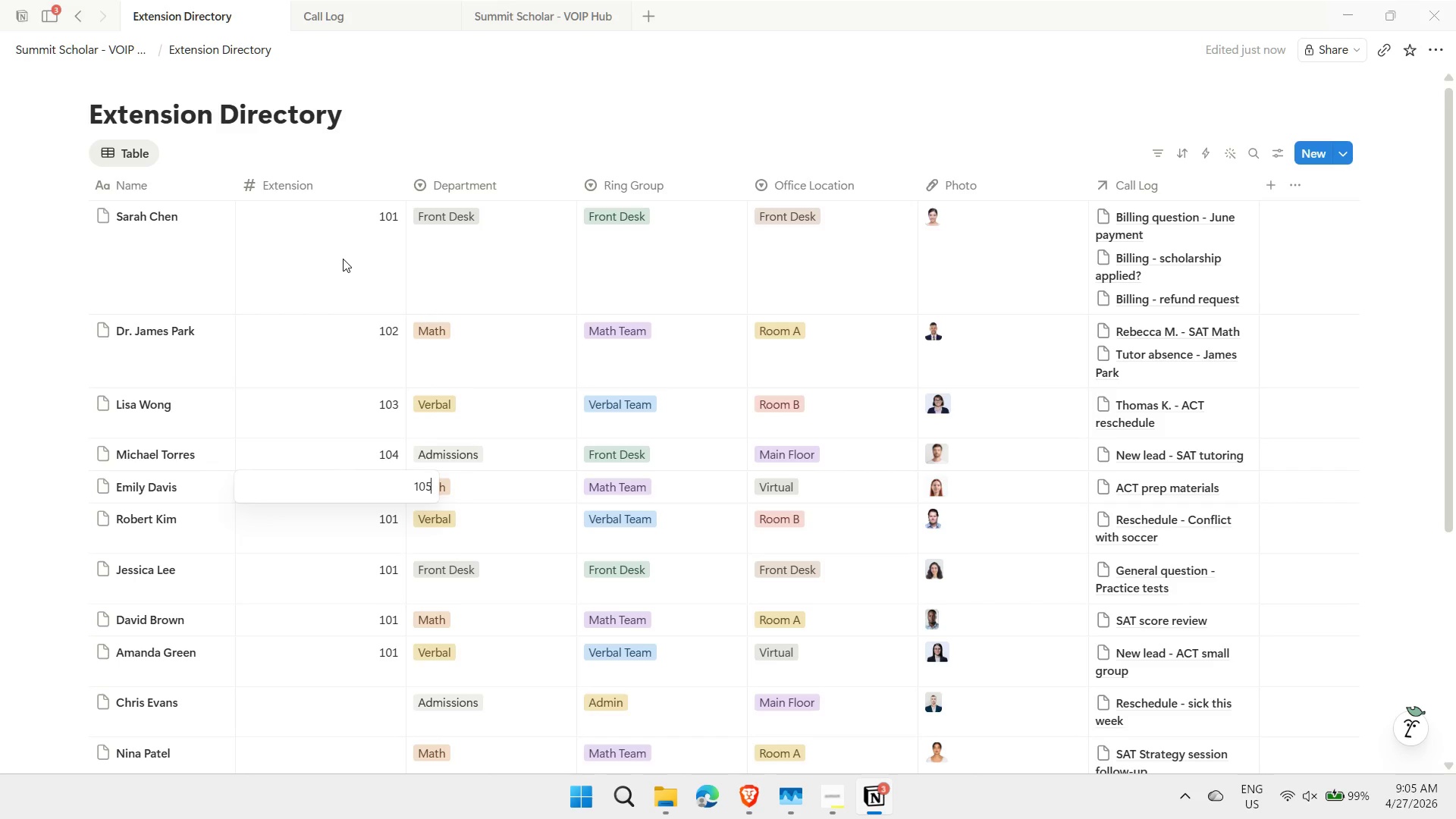 
key(Enter)
 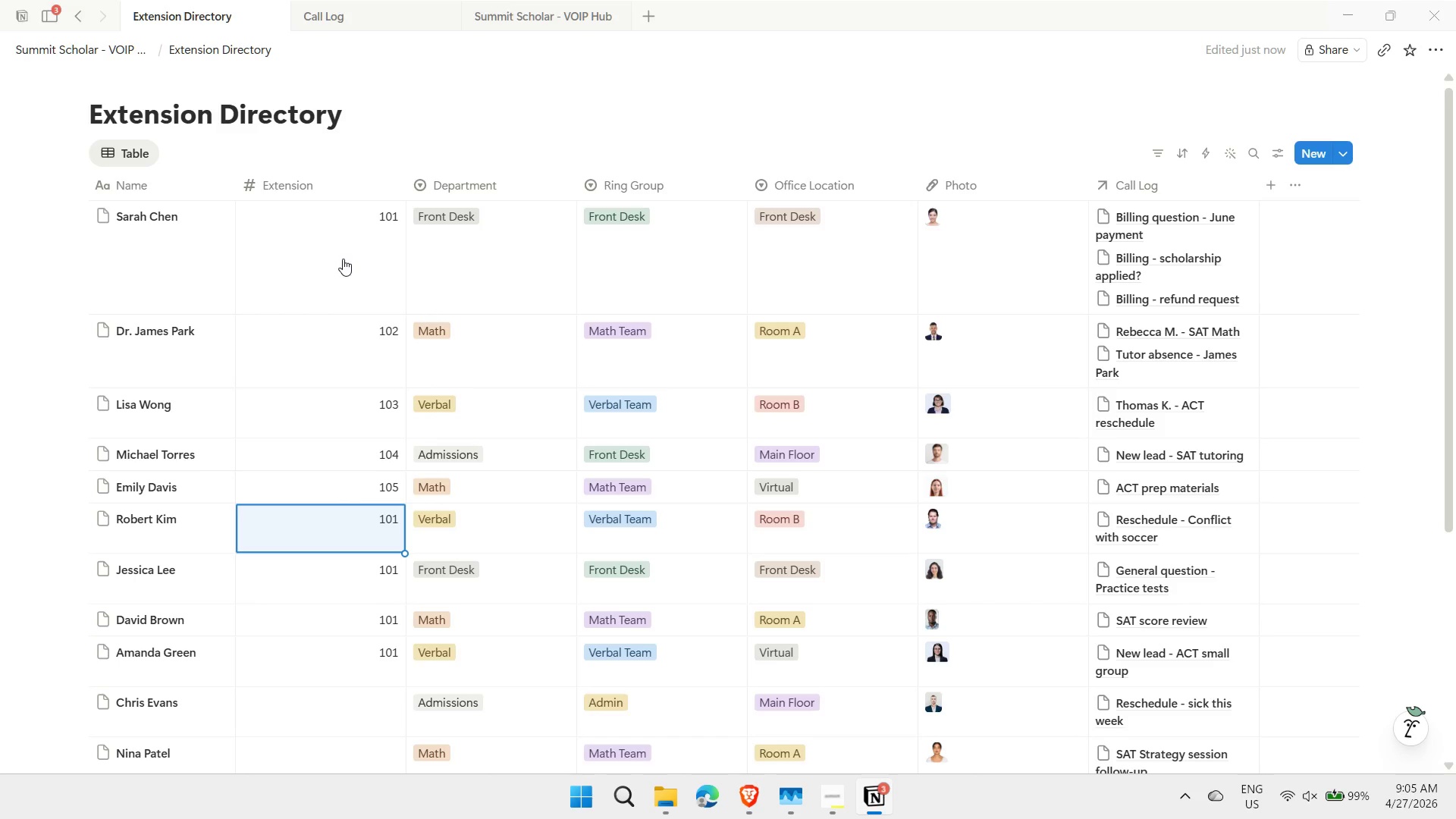 
key(Enter)
 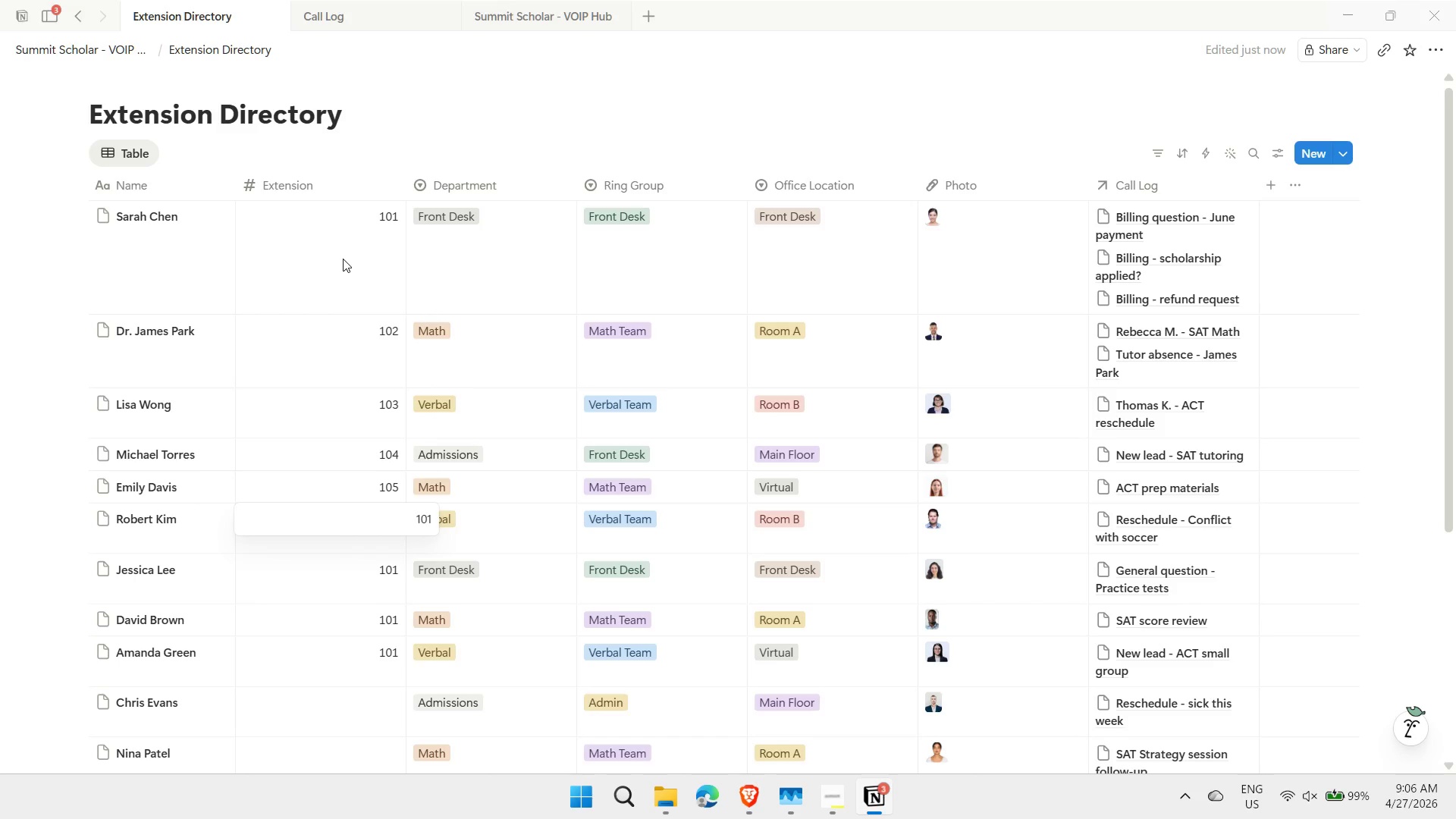 
key(Backspace)
 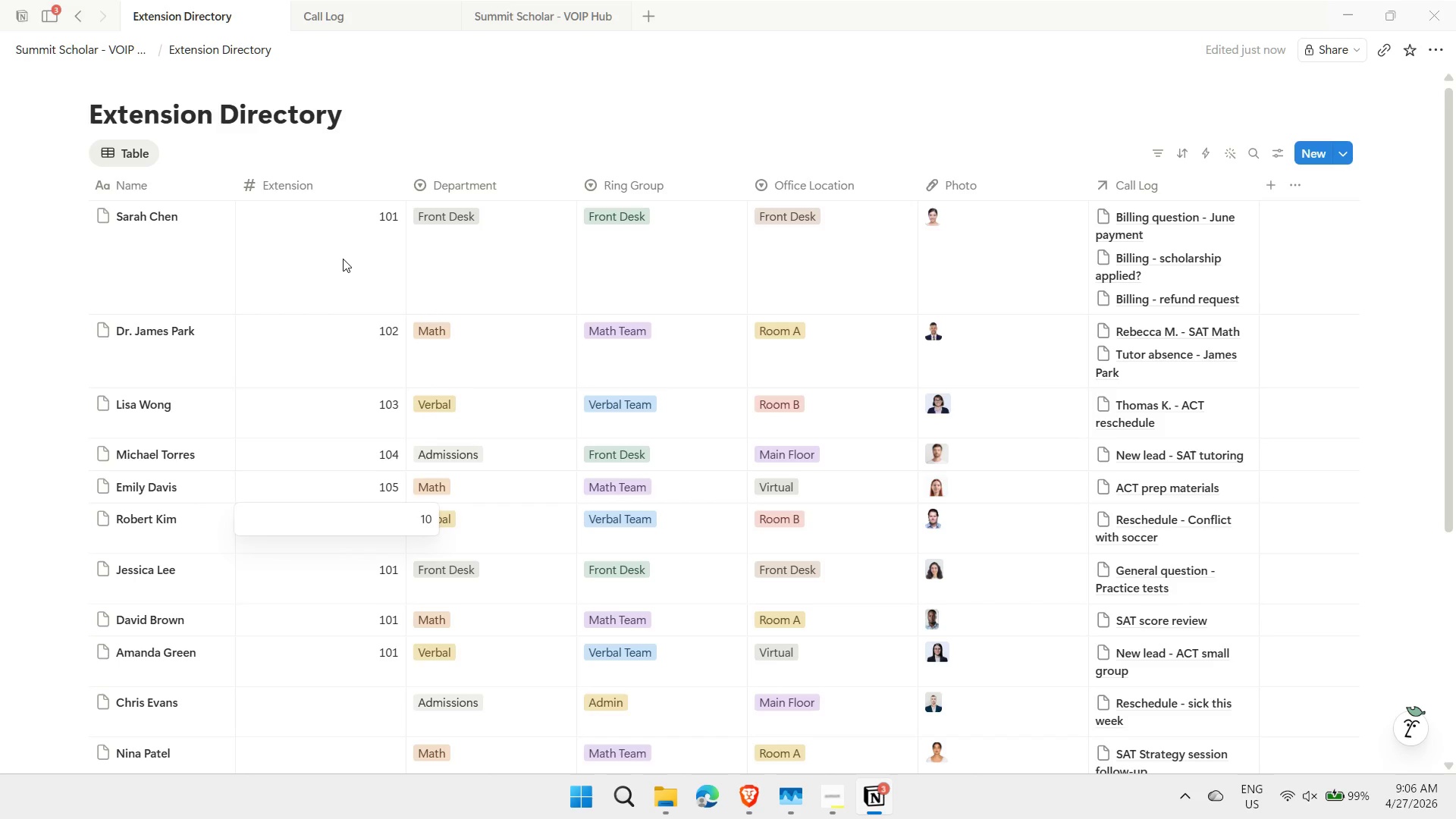 
key(6)
 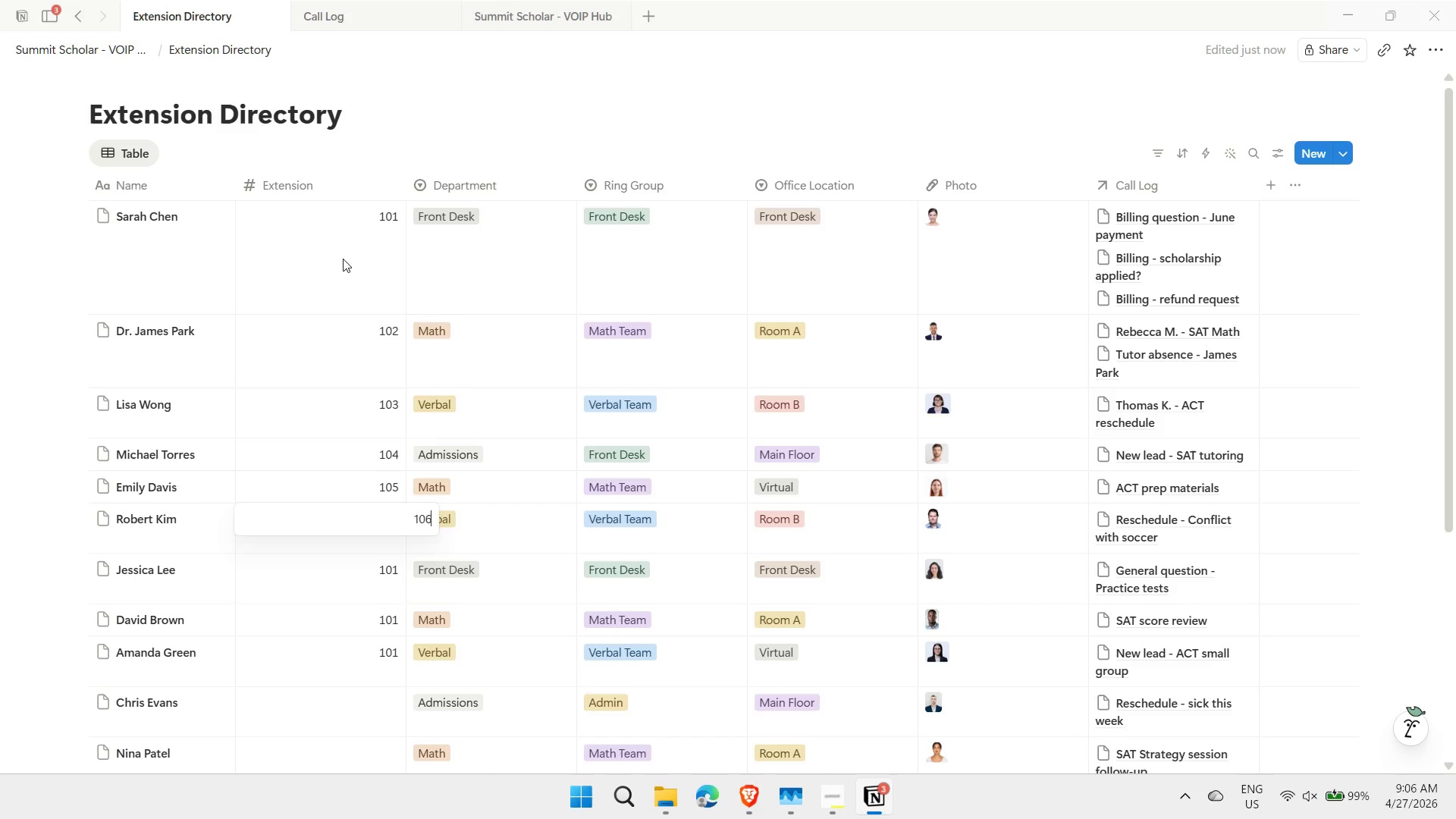 
key(Enter)
 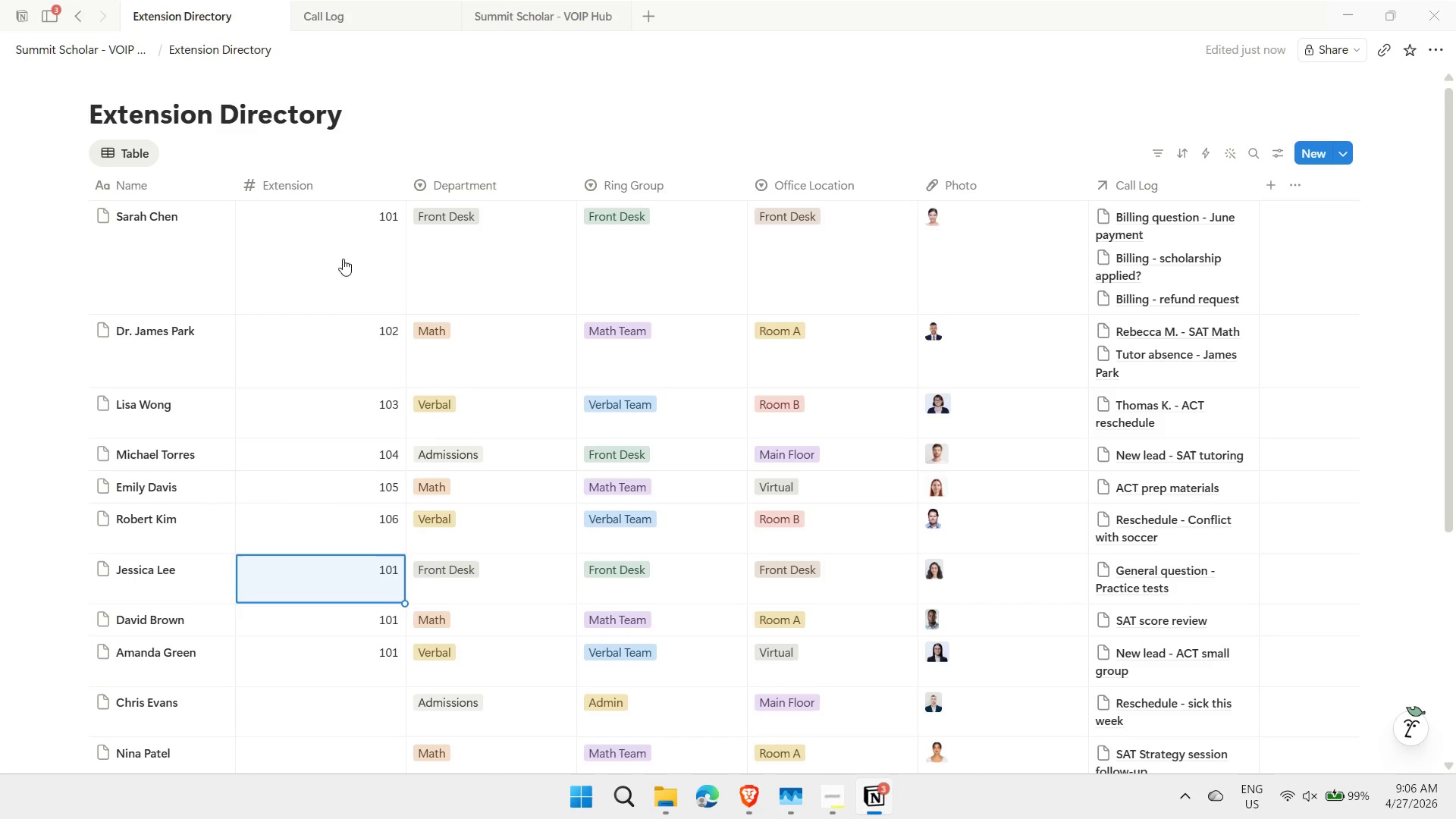 
key(Enter)
 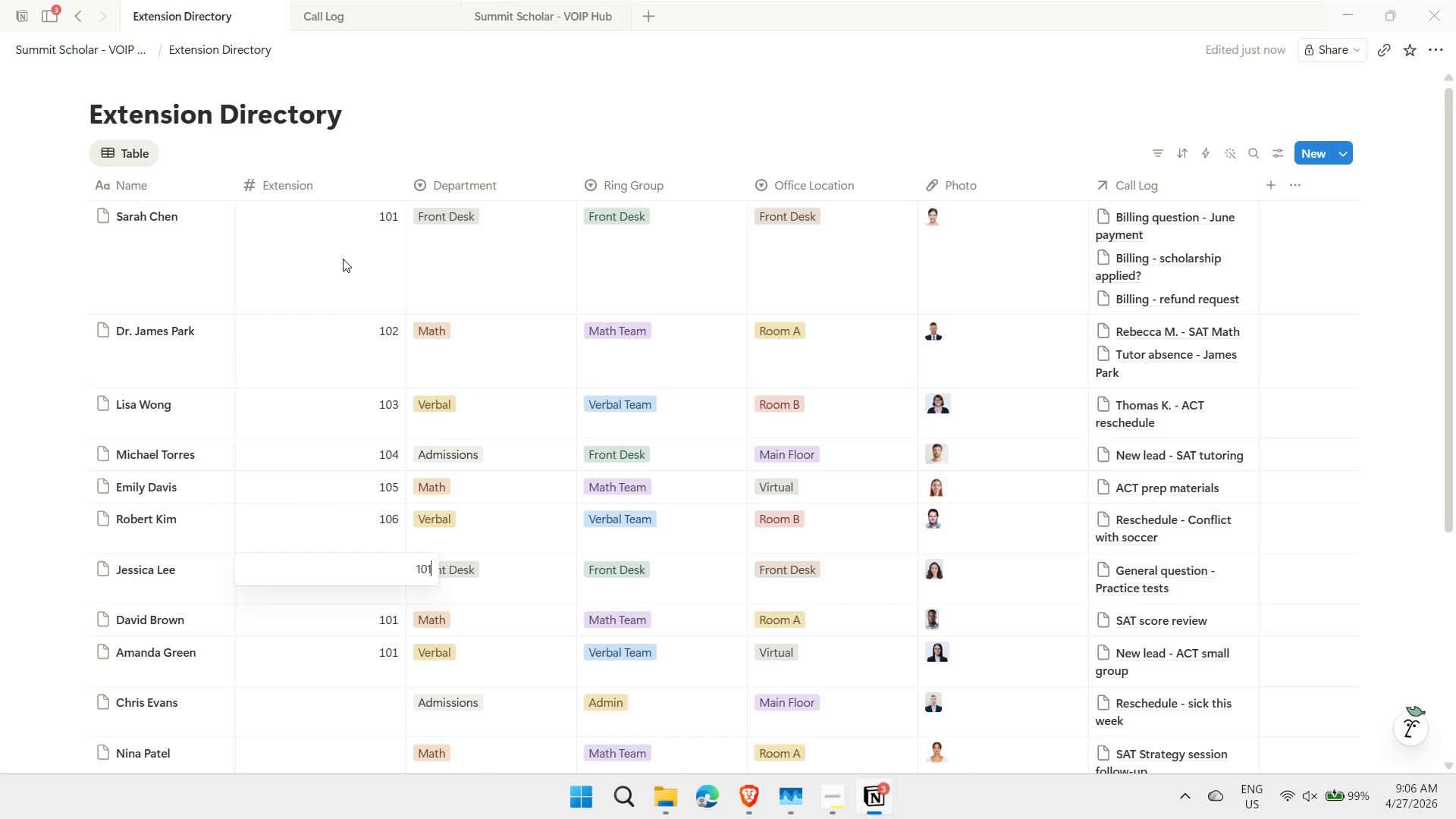 
key(Backspace)
 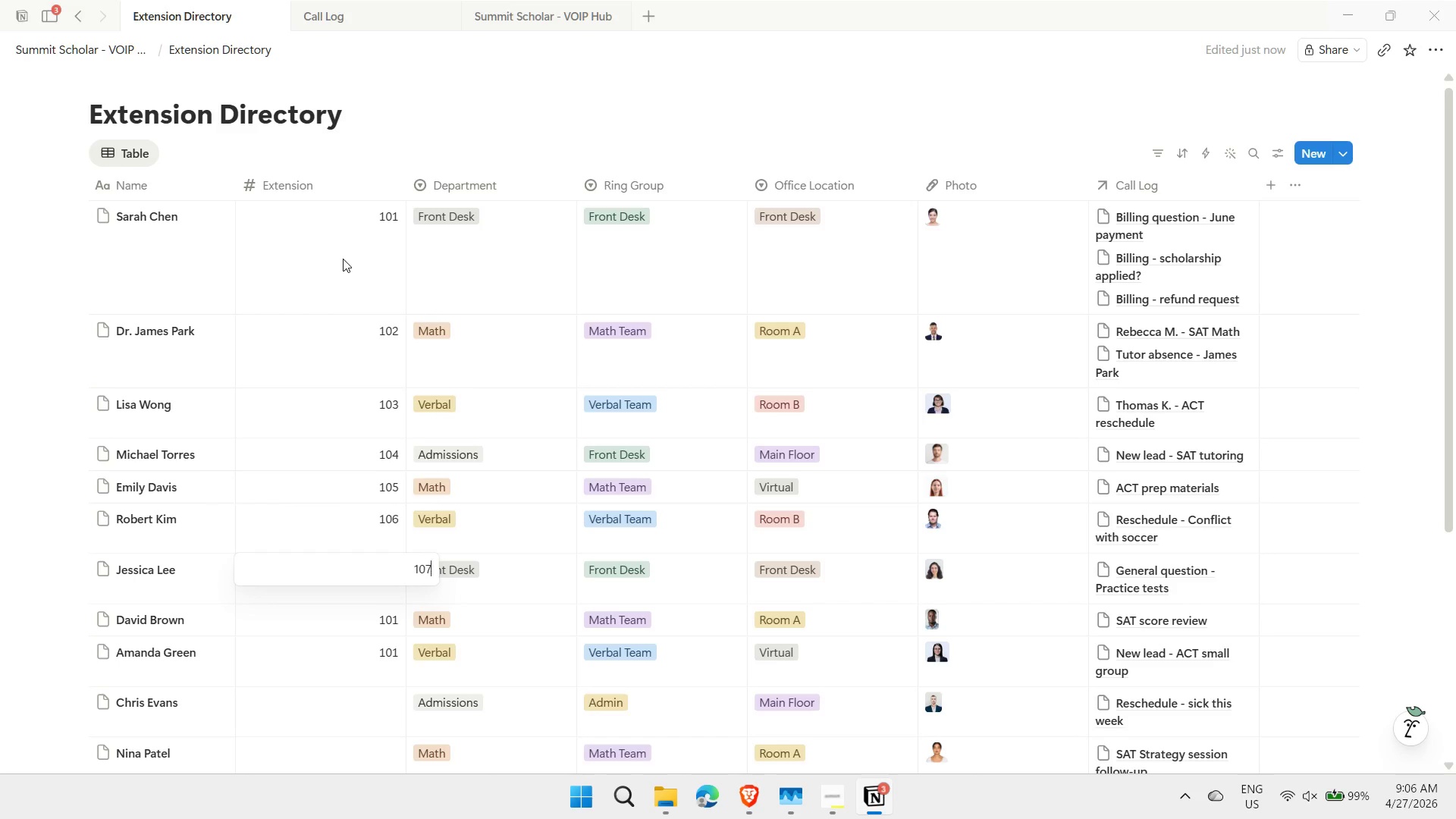 
key(7)
 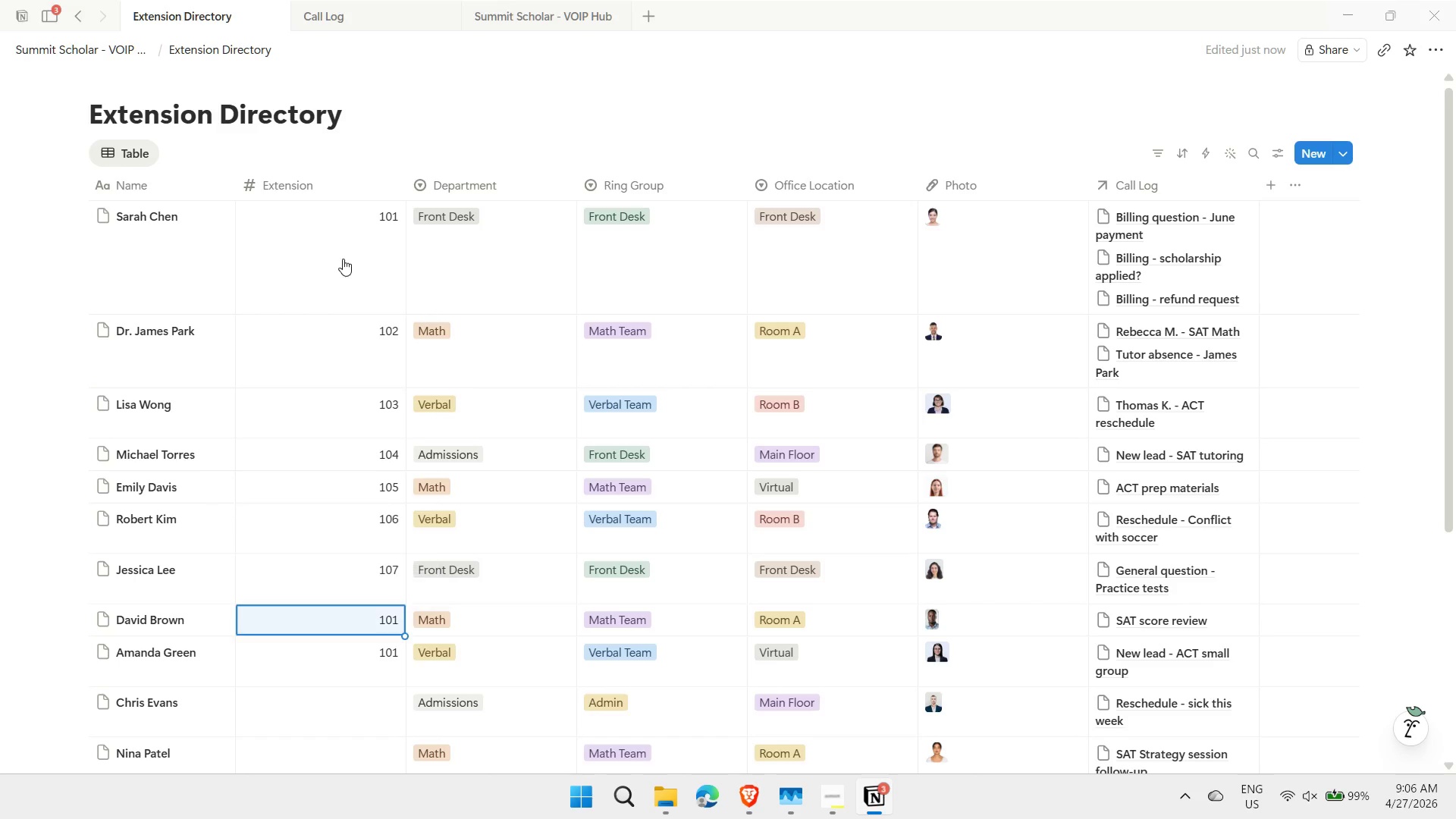 
key(Enter)
 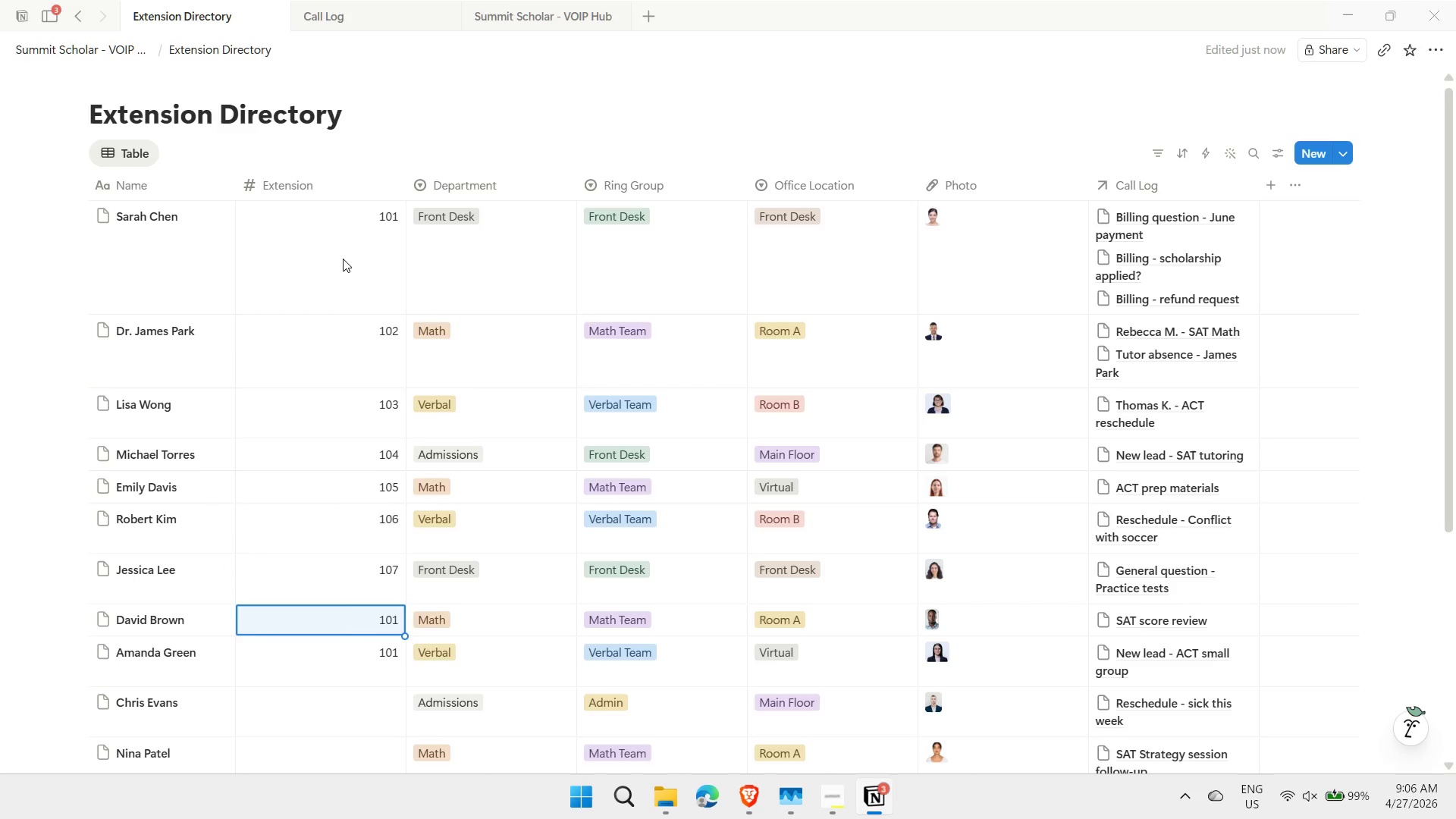 
key(Enter)
 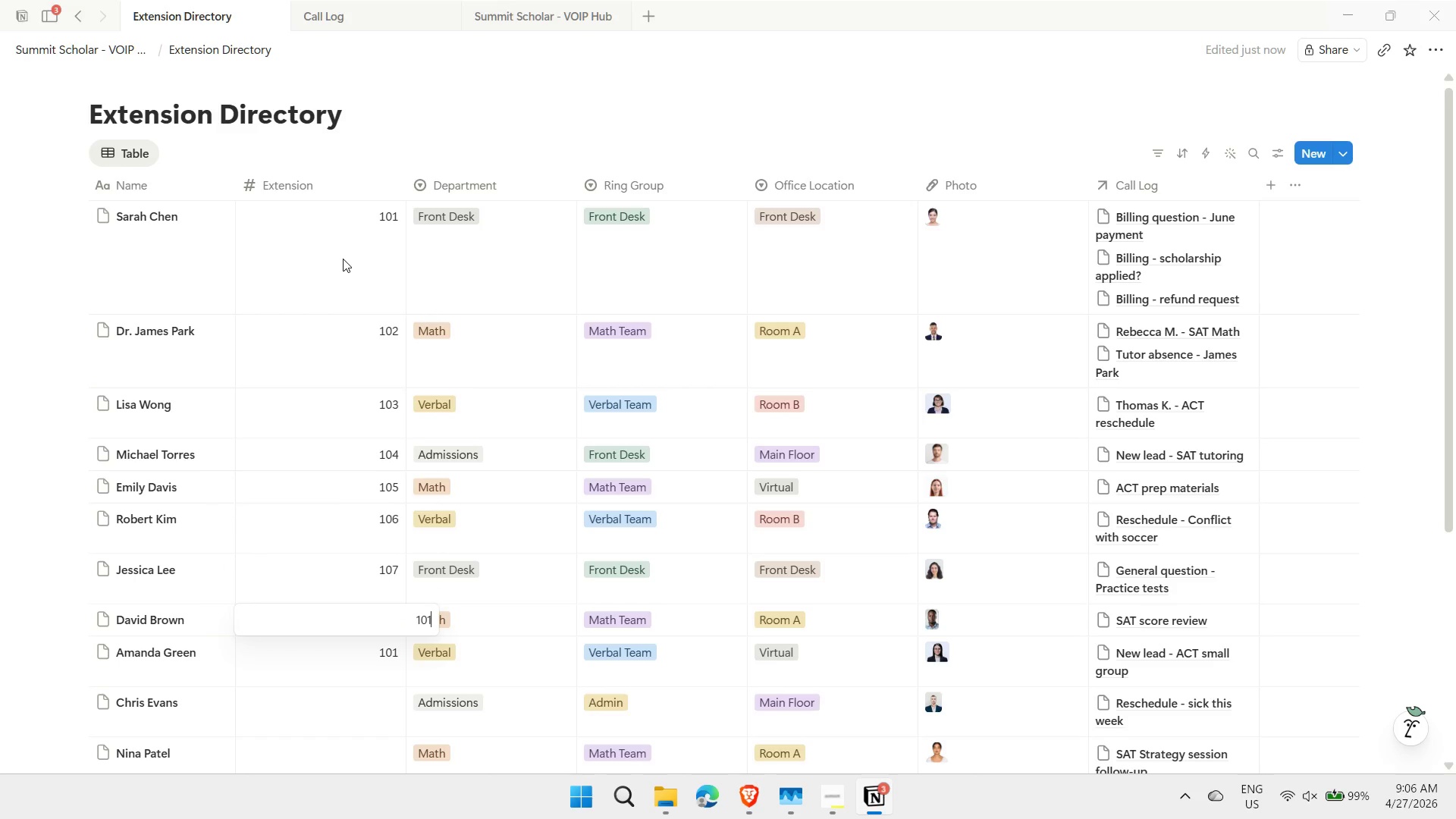 
key(Backspace)
 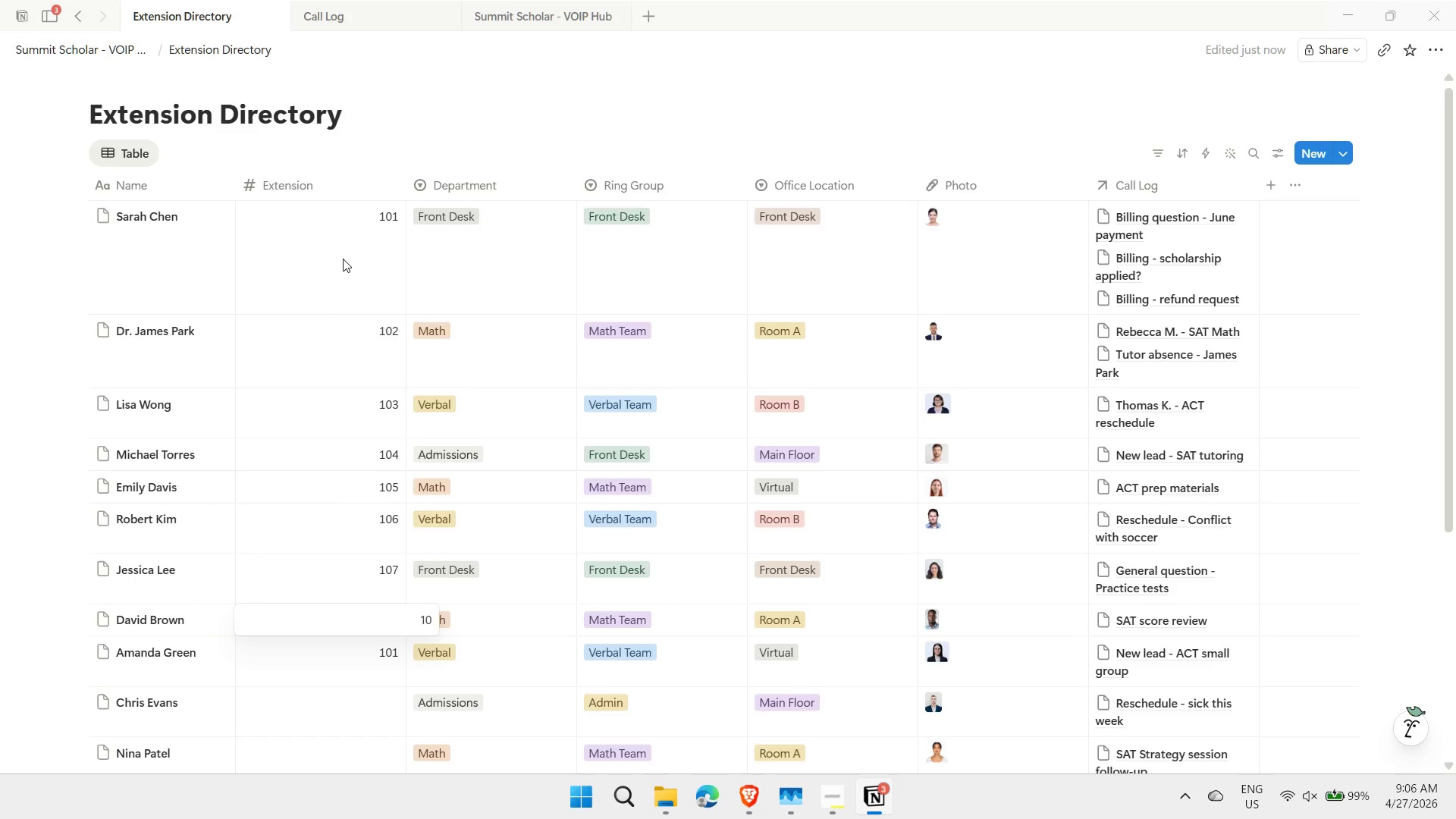 
key(8)
 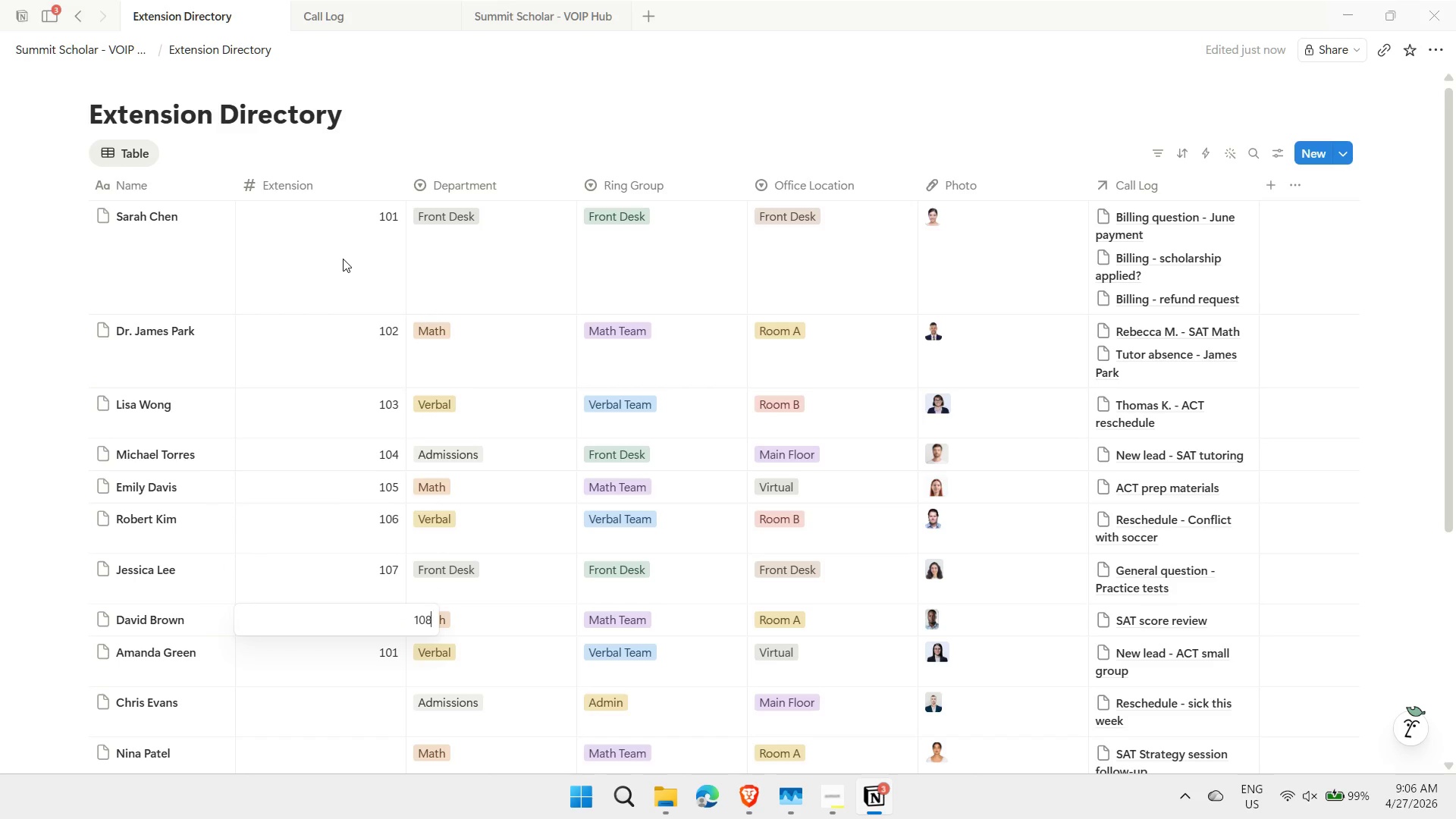 
key(Enter)
 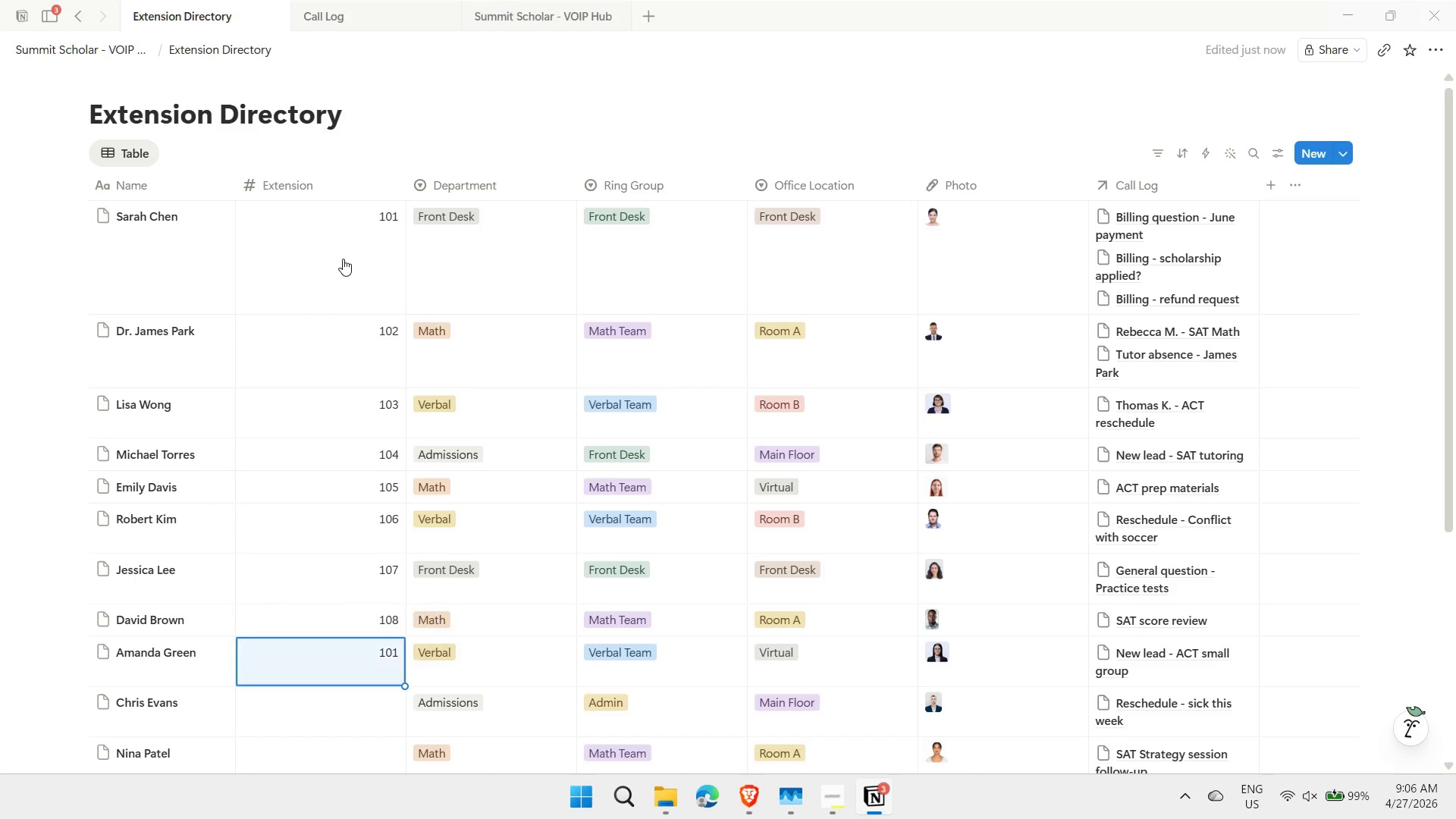 
key(Enter)
 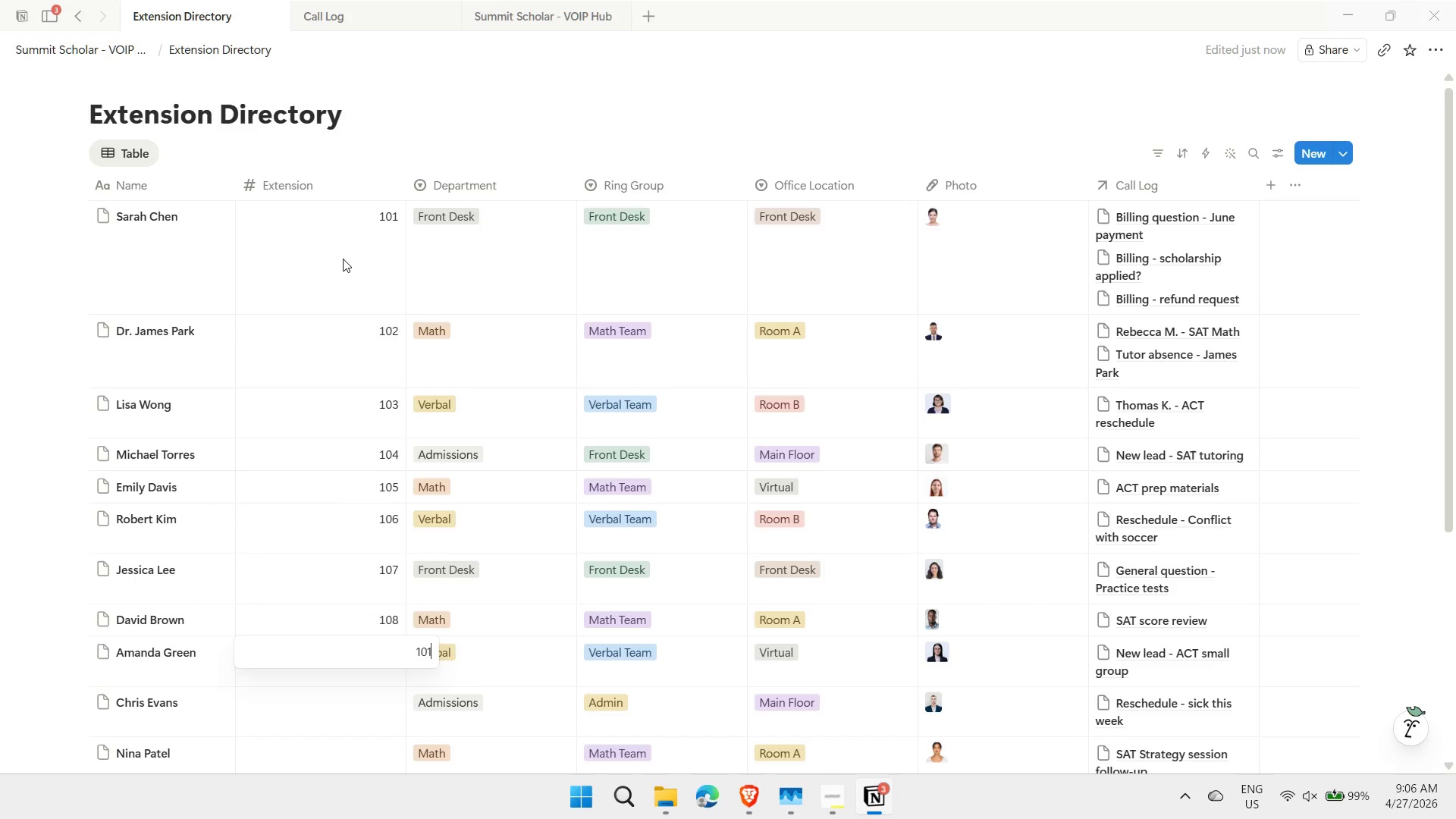 
key(Backspace)
 